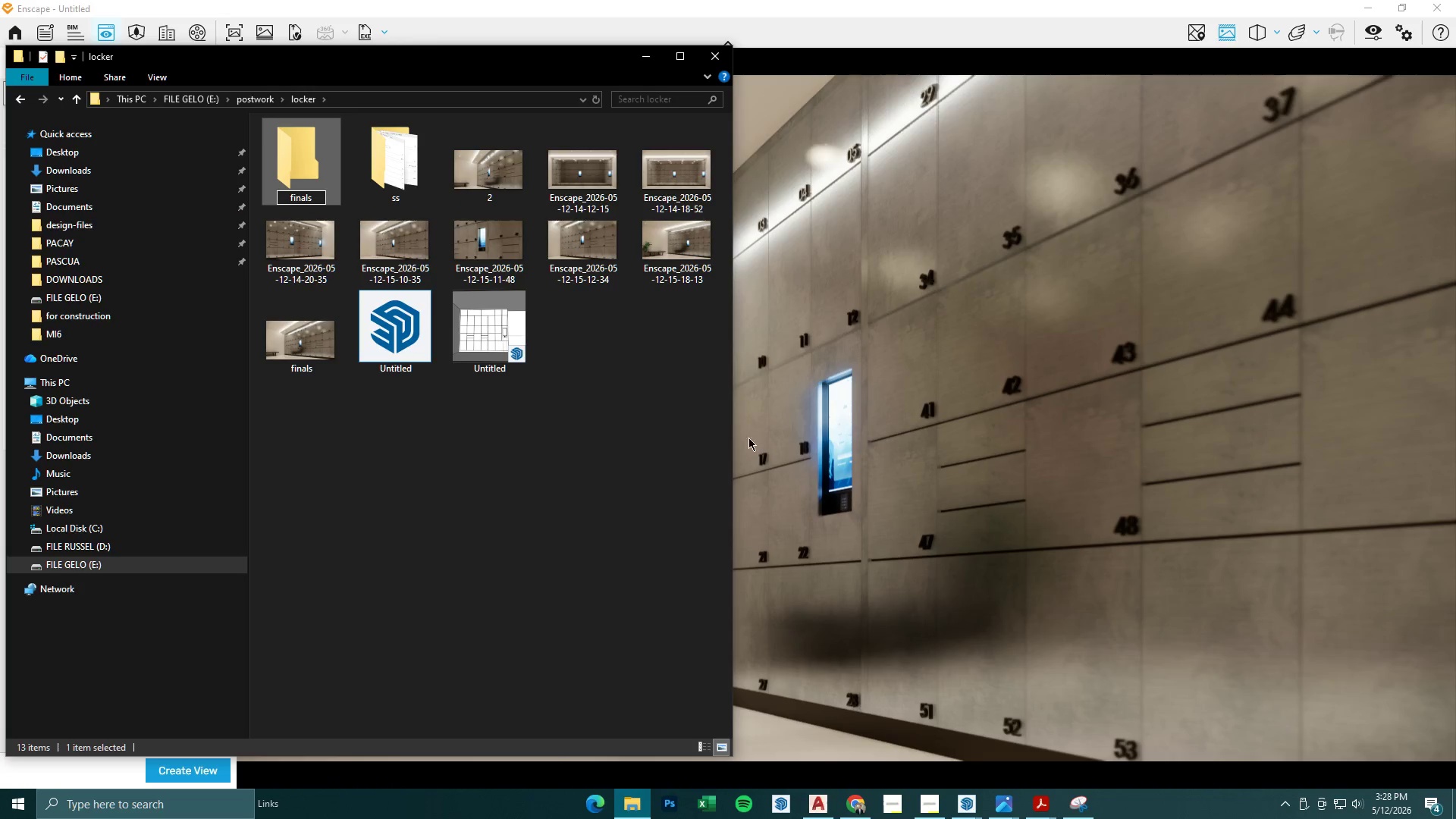 
left_click([670, 388])
 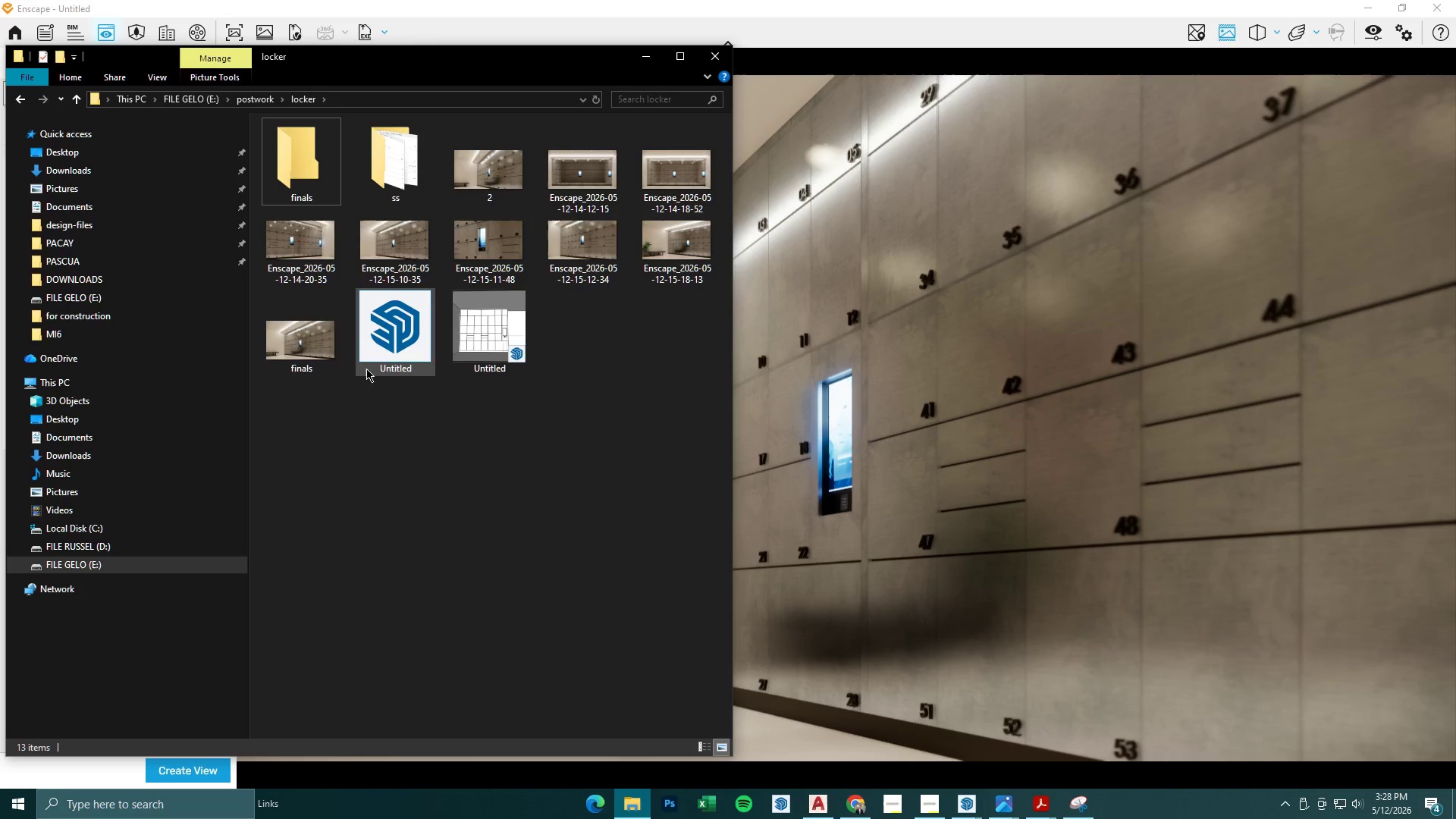 
double_click([315, 346])
 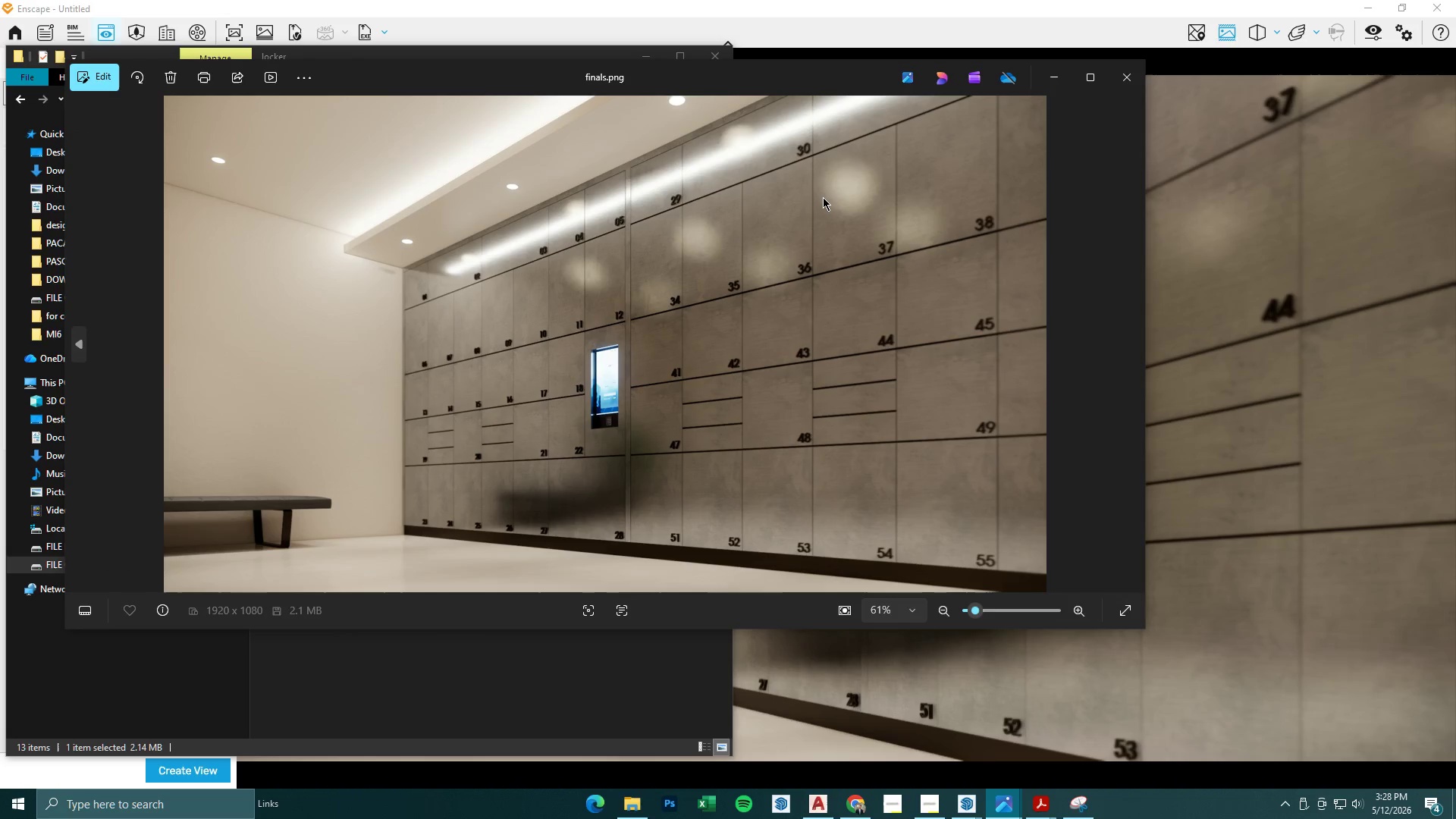 
key(ArrowLeft)
 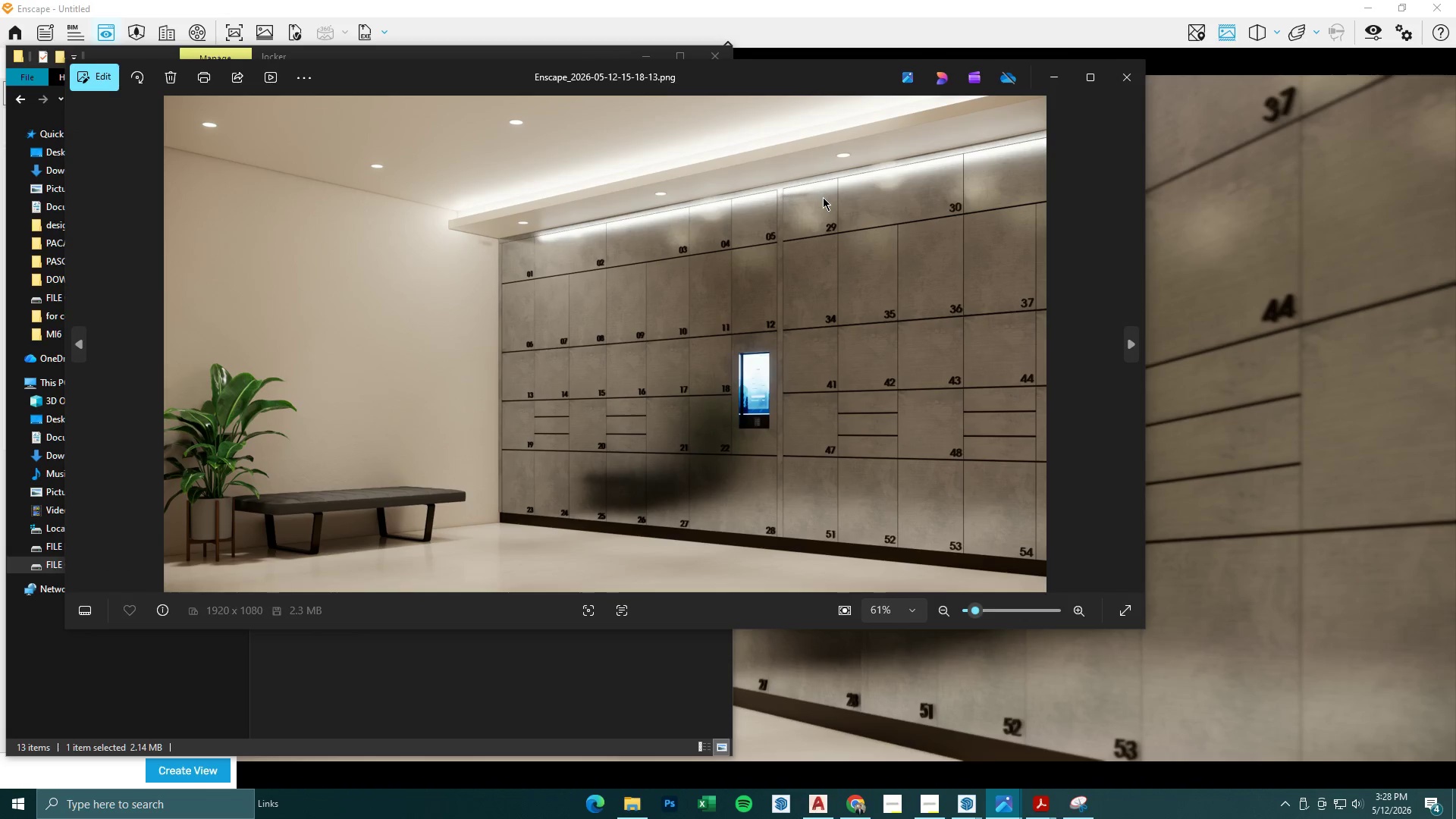 
key(ArrowLeft)
 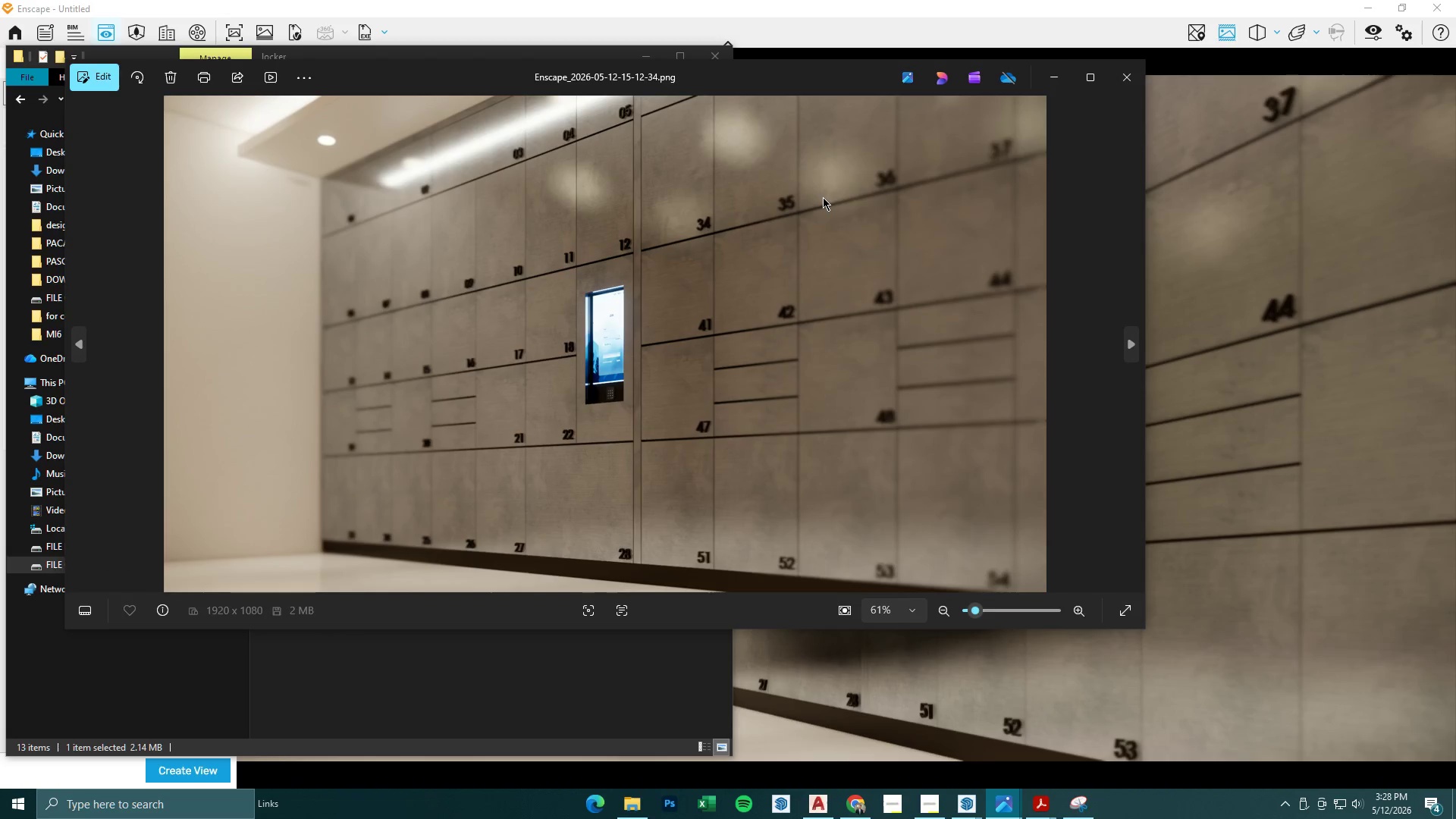 
key(ArrowRight)
 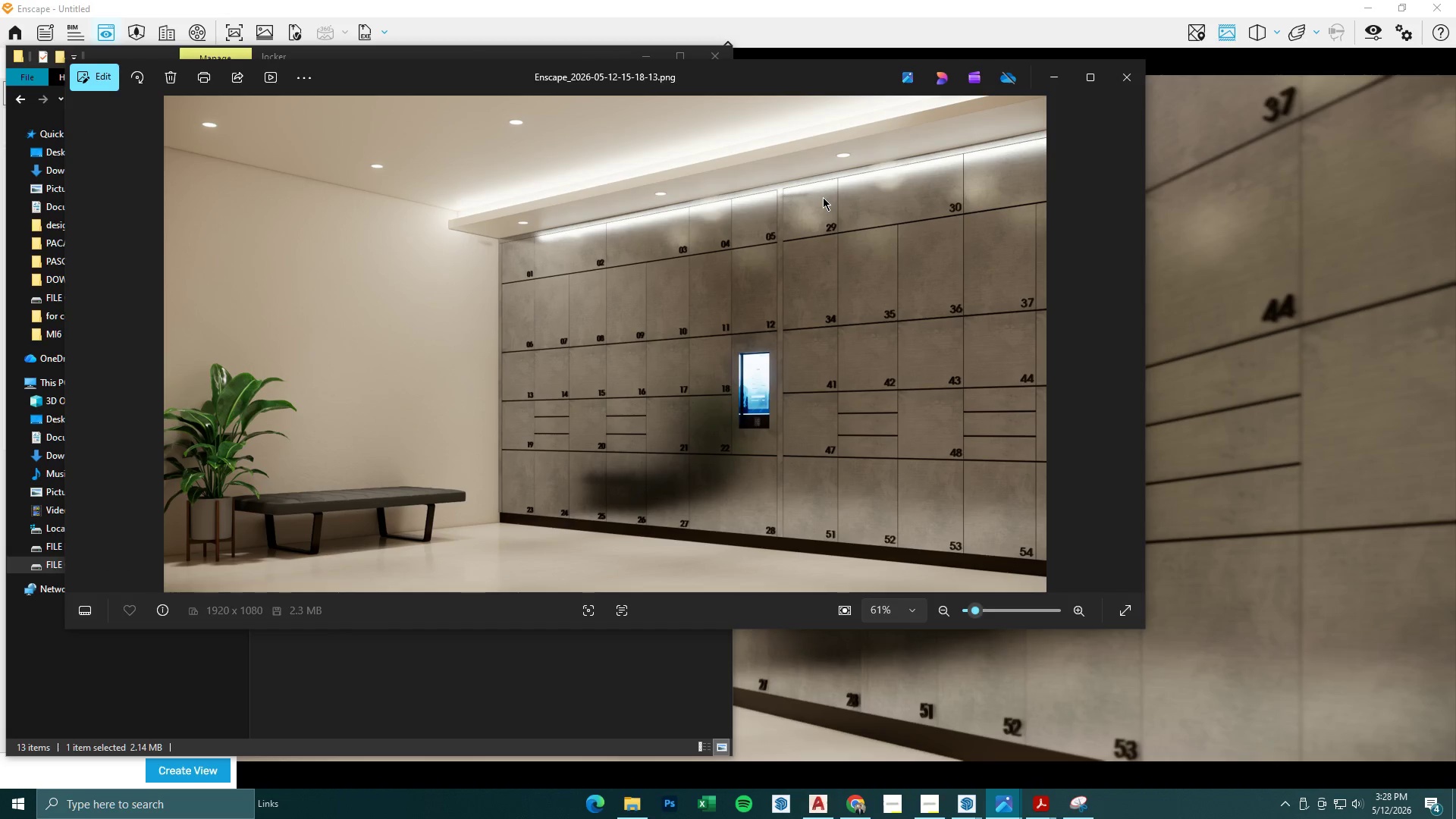 
key(ArrowLeft)
 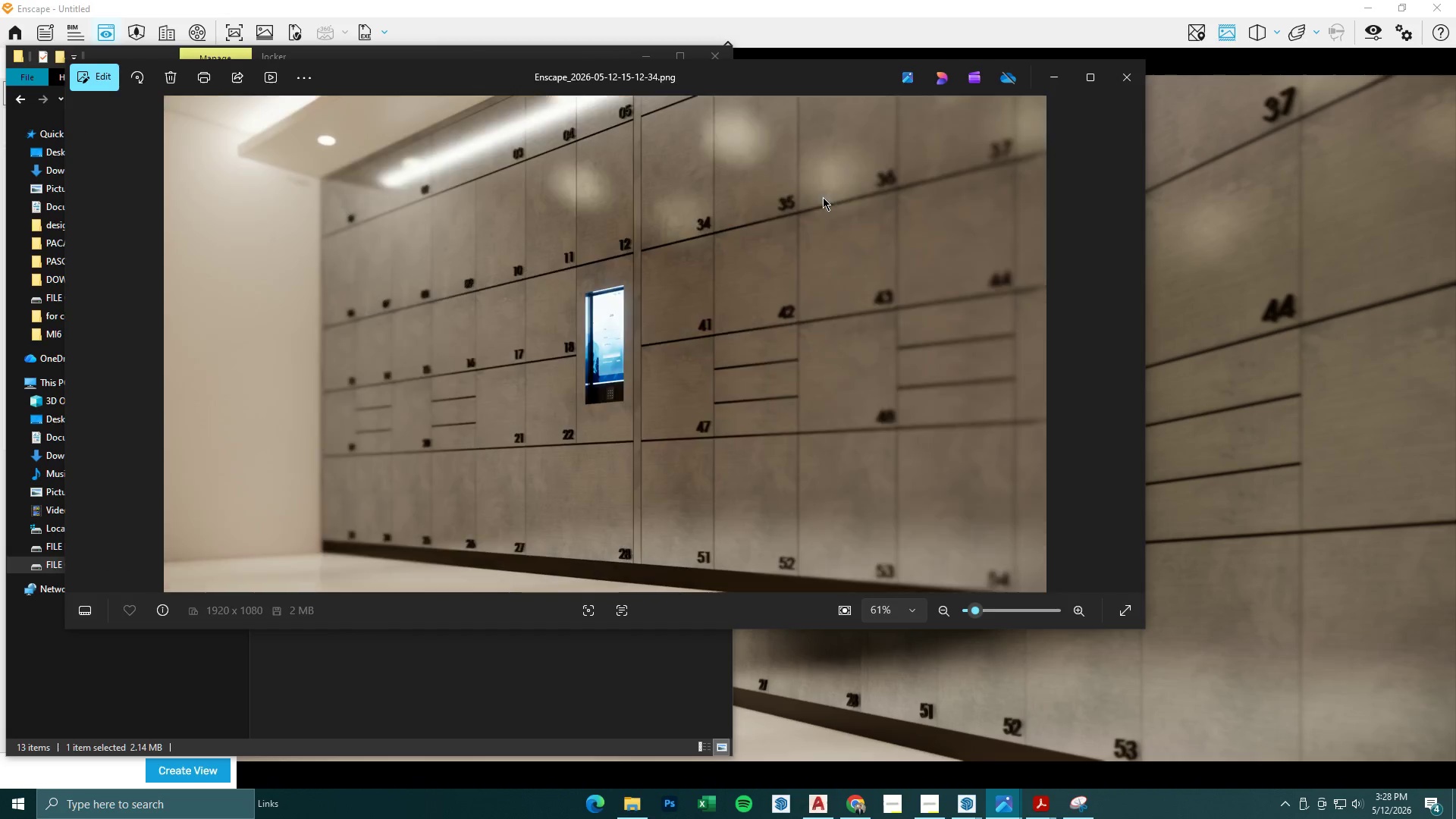 
key(ArrowLeft)
 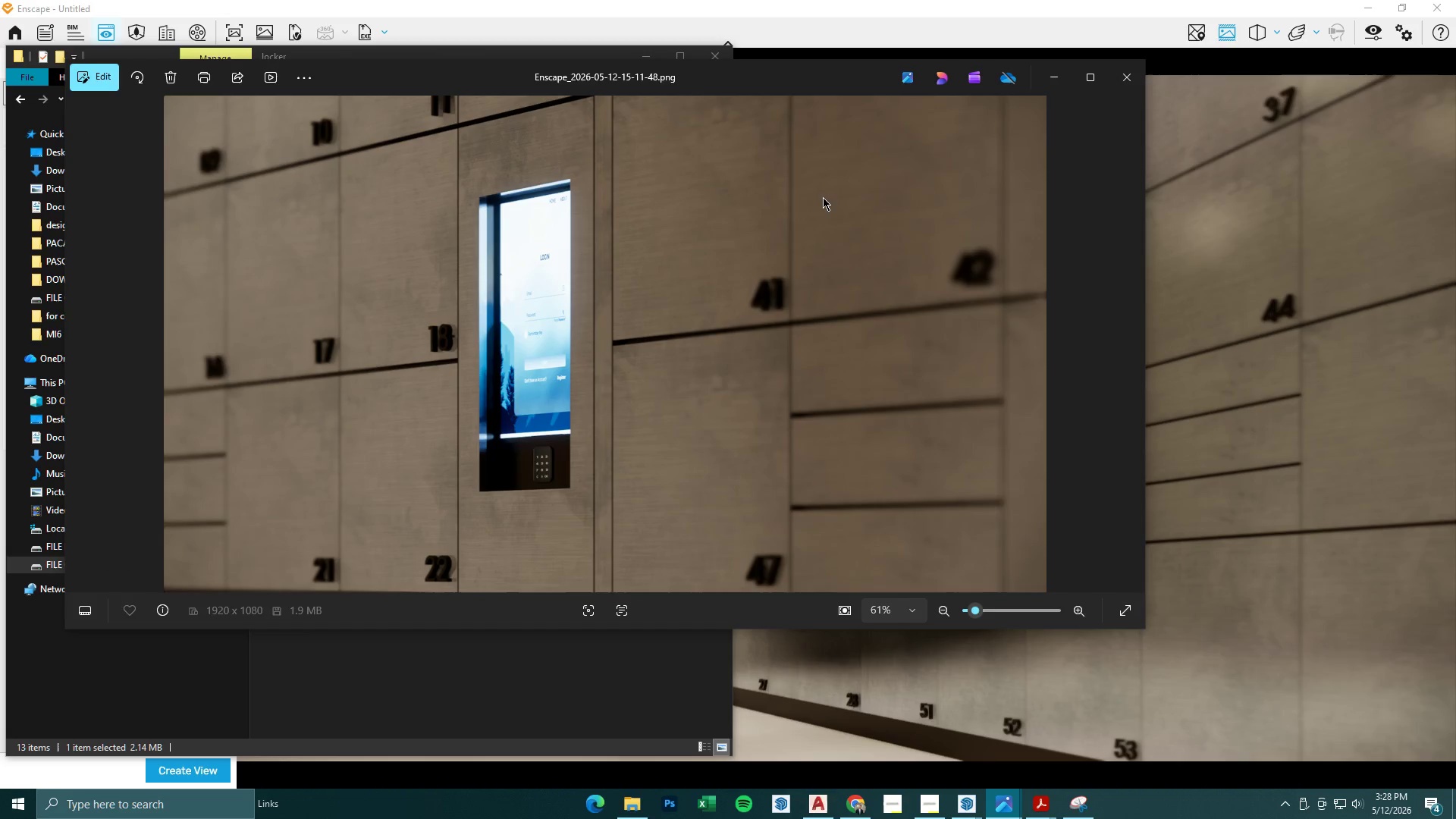 
key(ArrowRight)
 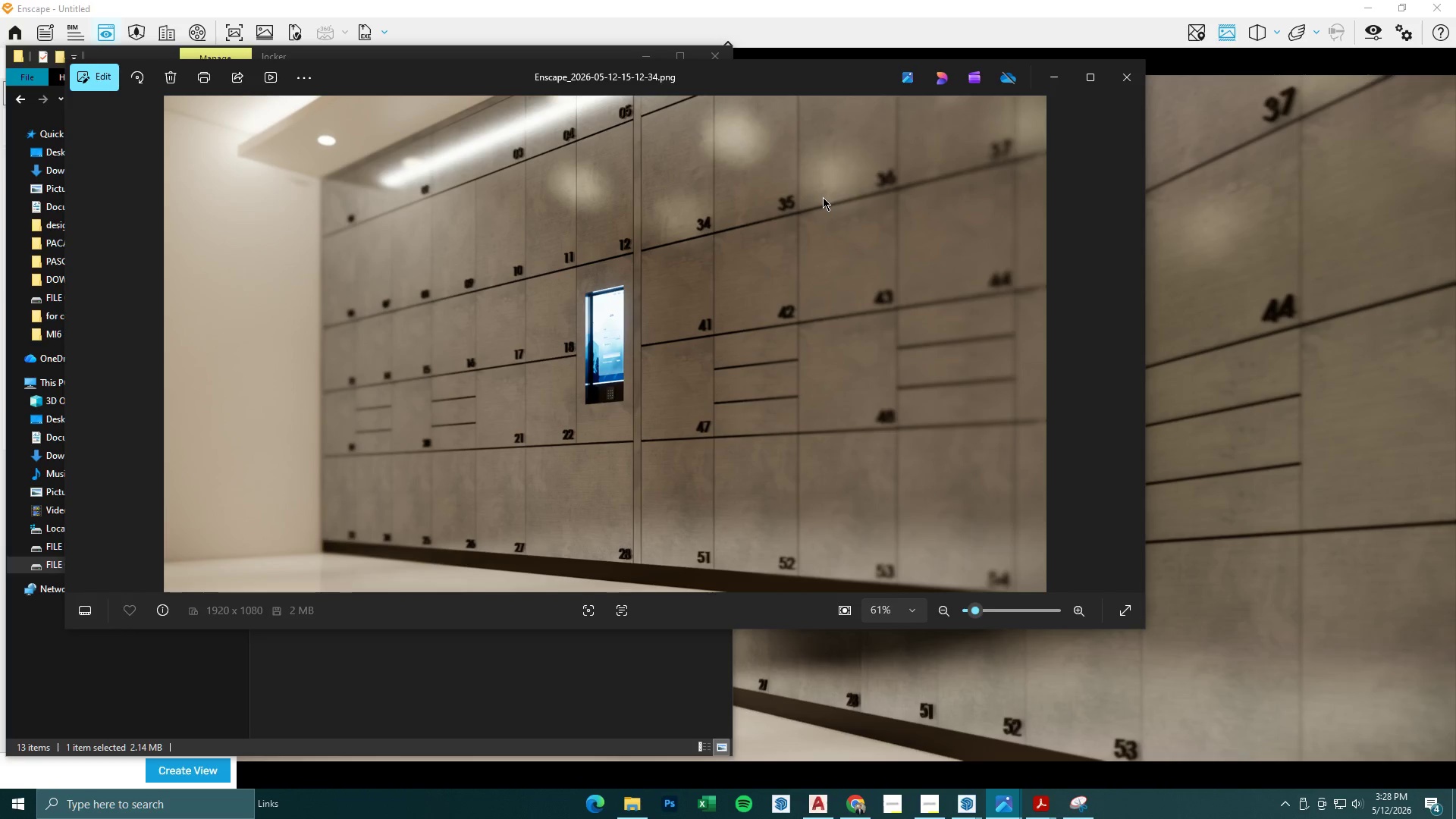 
key(ArrowLeft)
 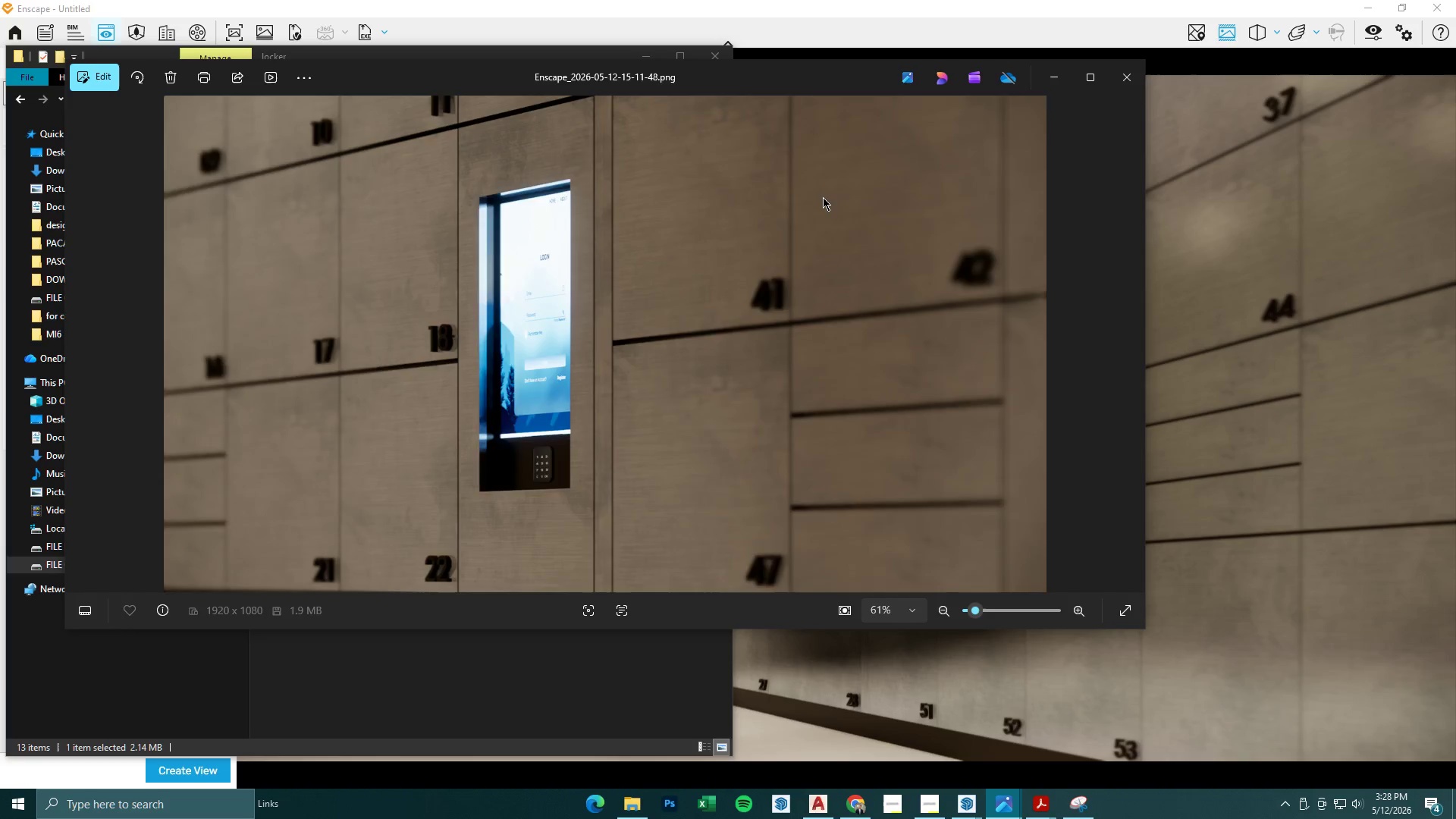 
key(ArrowRight)
 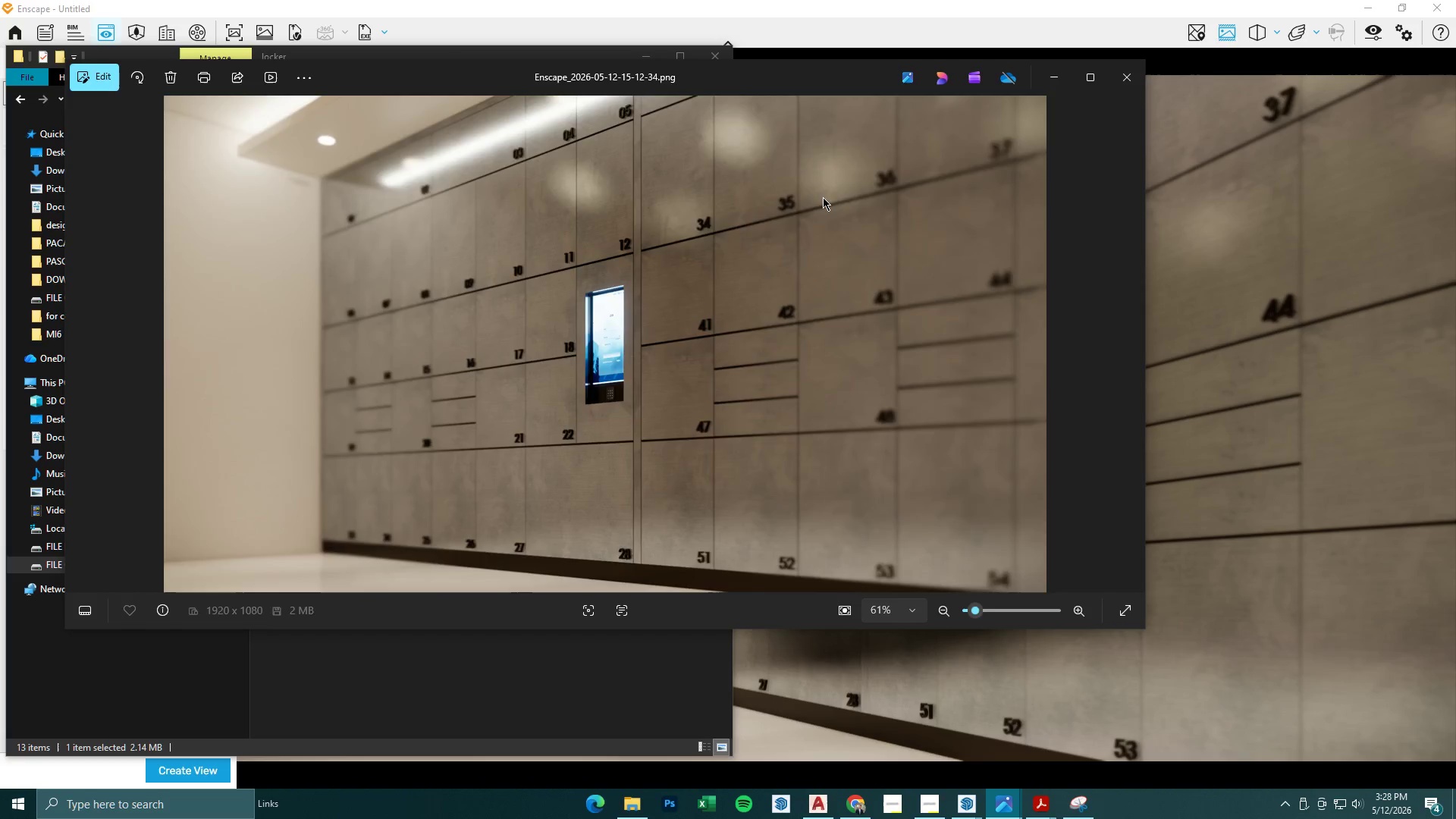 
key(ArrowRight)
 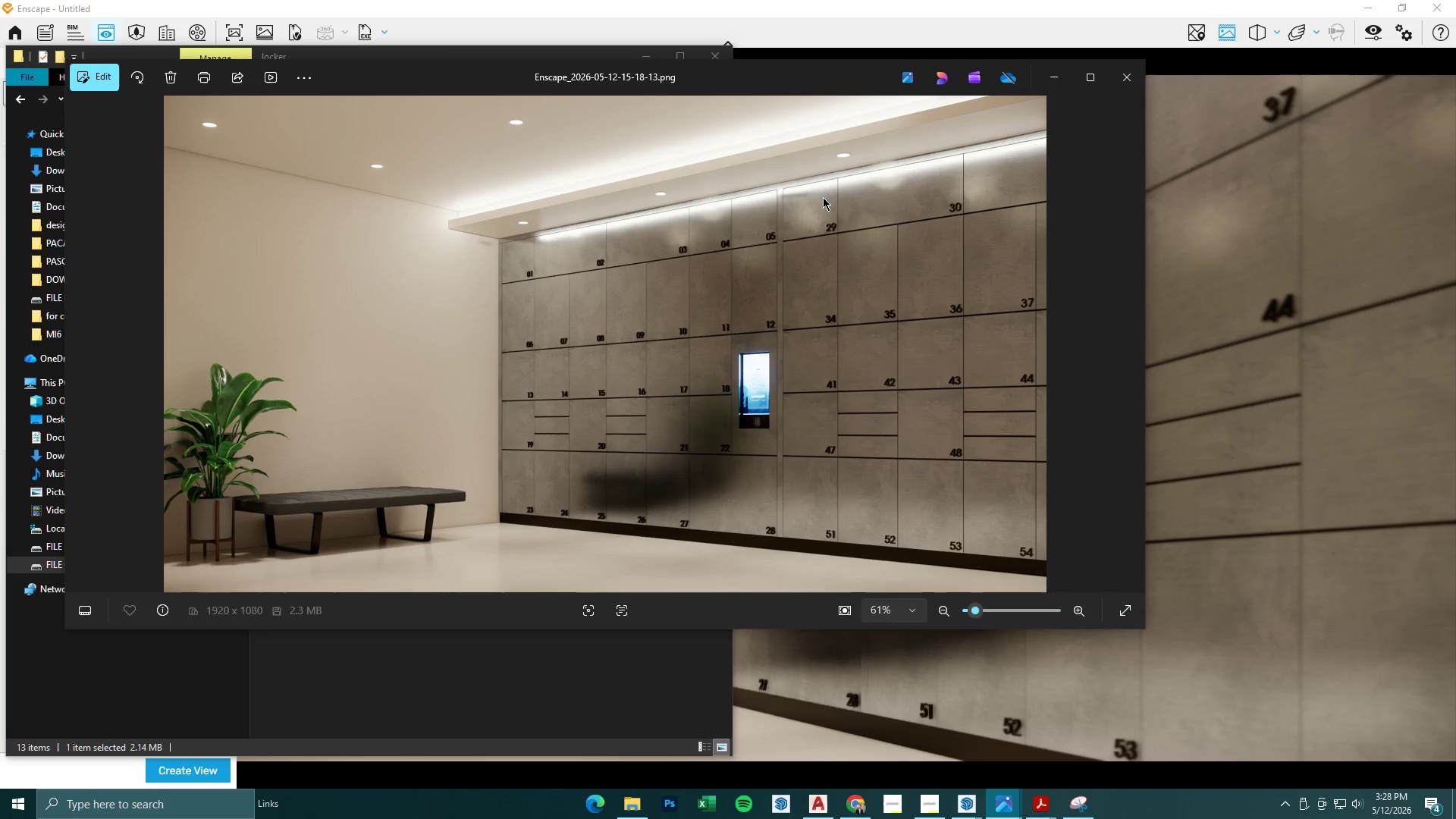 
key(ArrowLeft)
 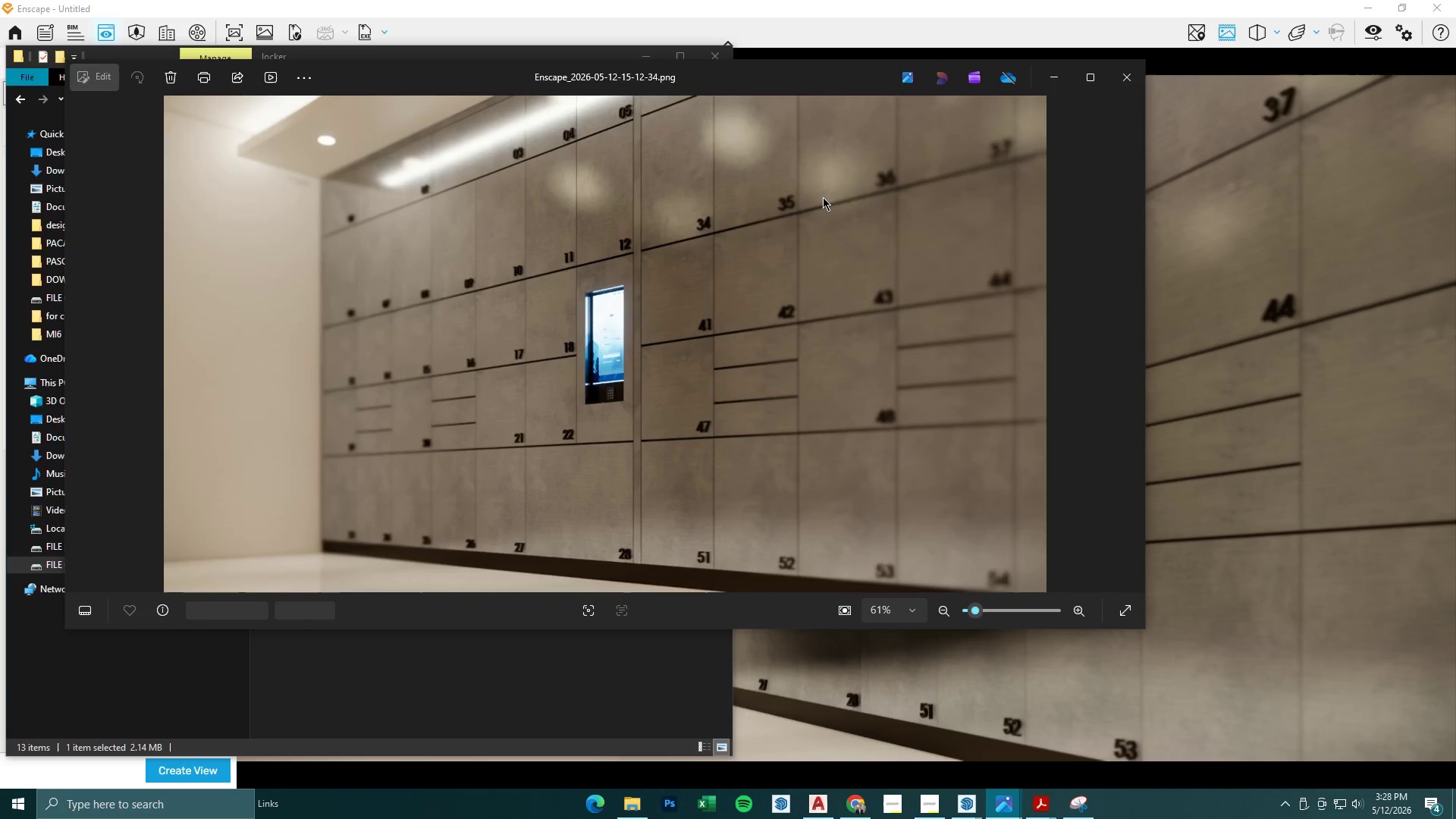 
key(ArrowLeft)
 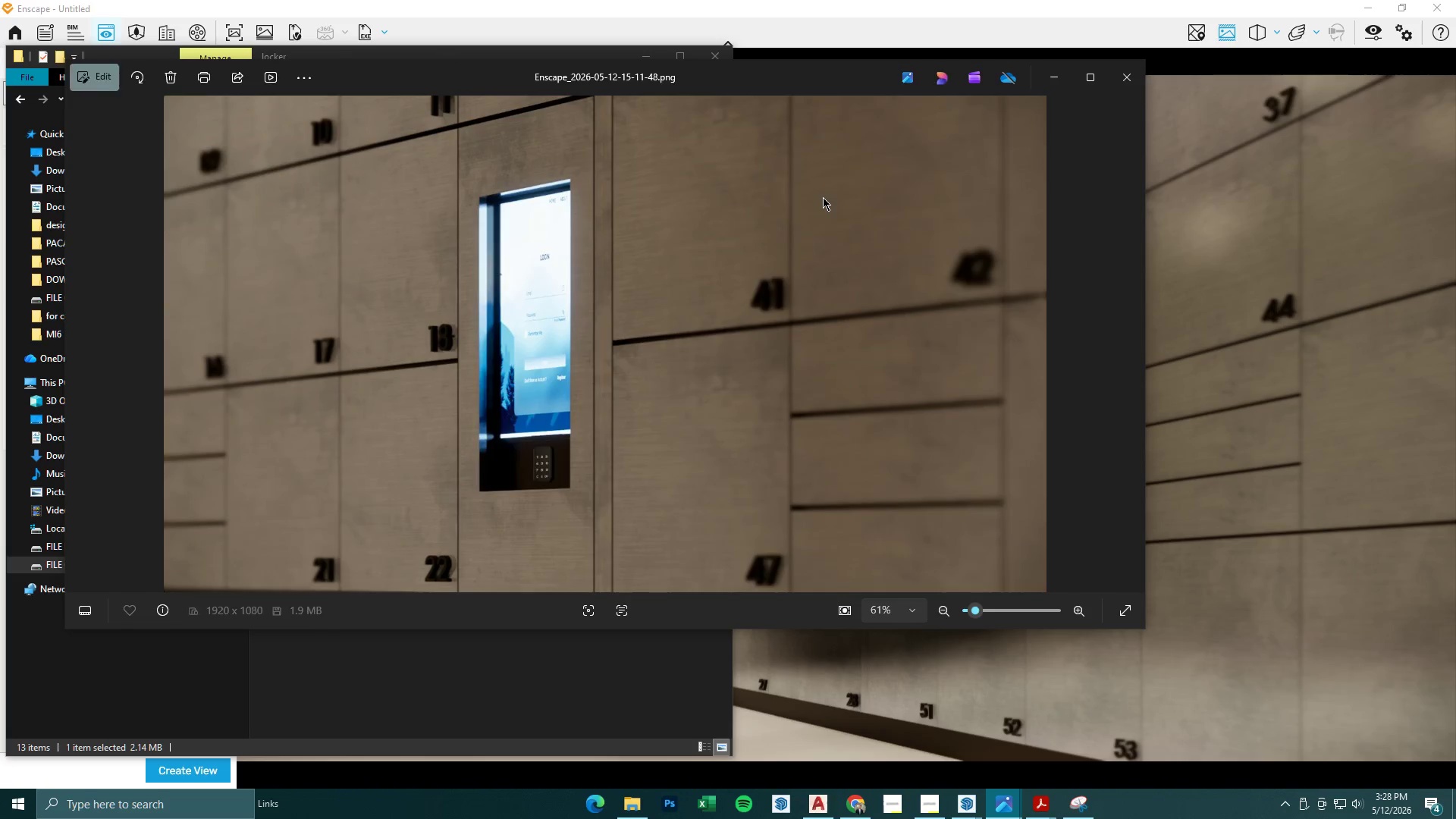 
key(ArrowRight)
 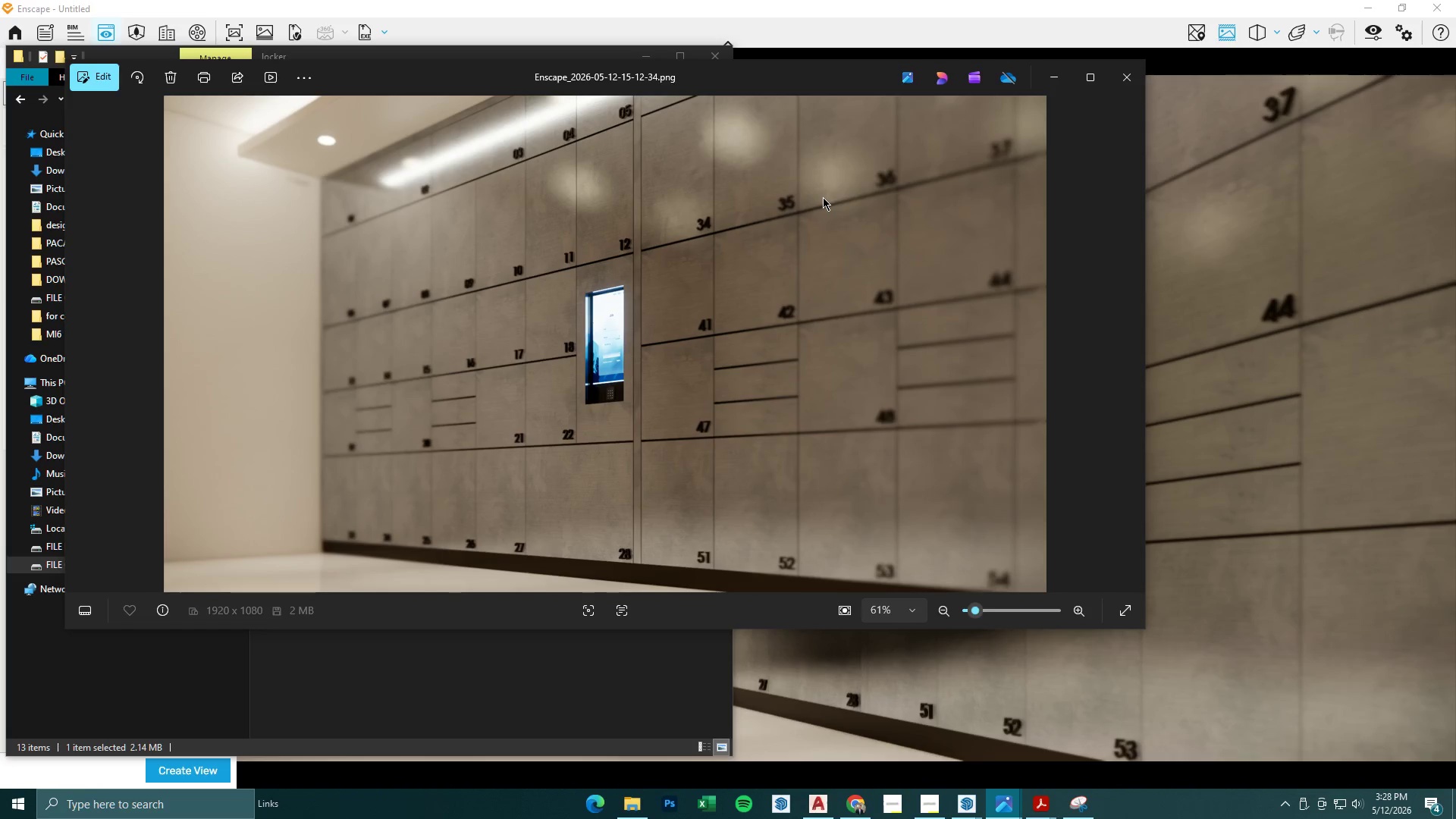 
key(ArrowRight)
 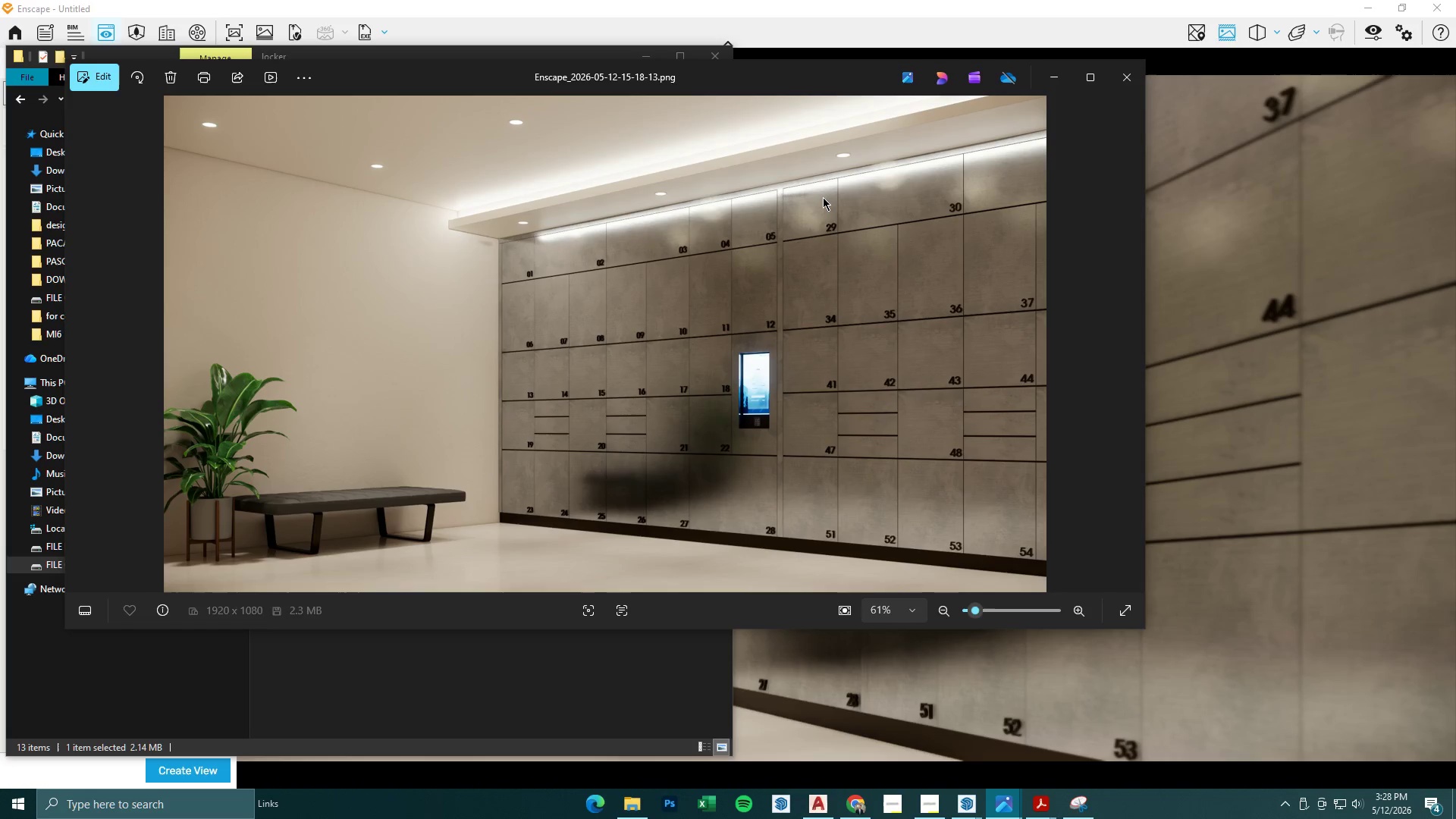 
key(ArrowRight)
 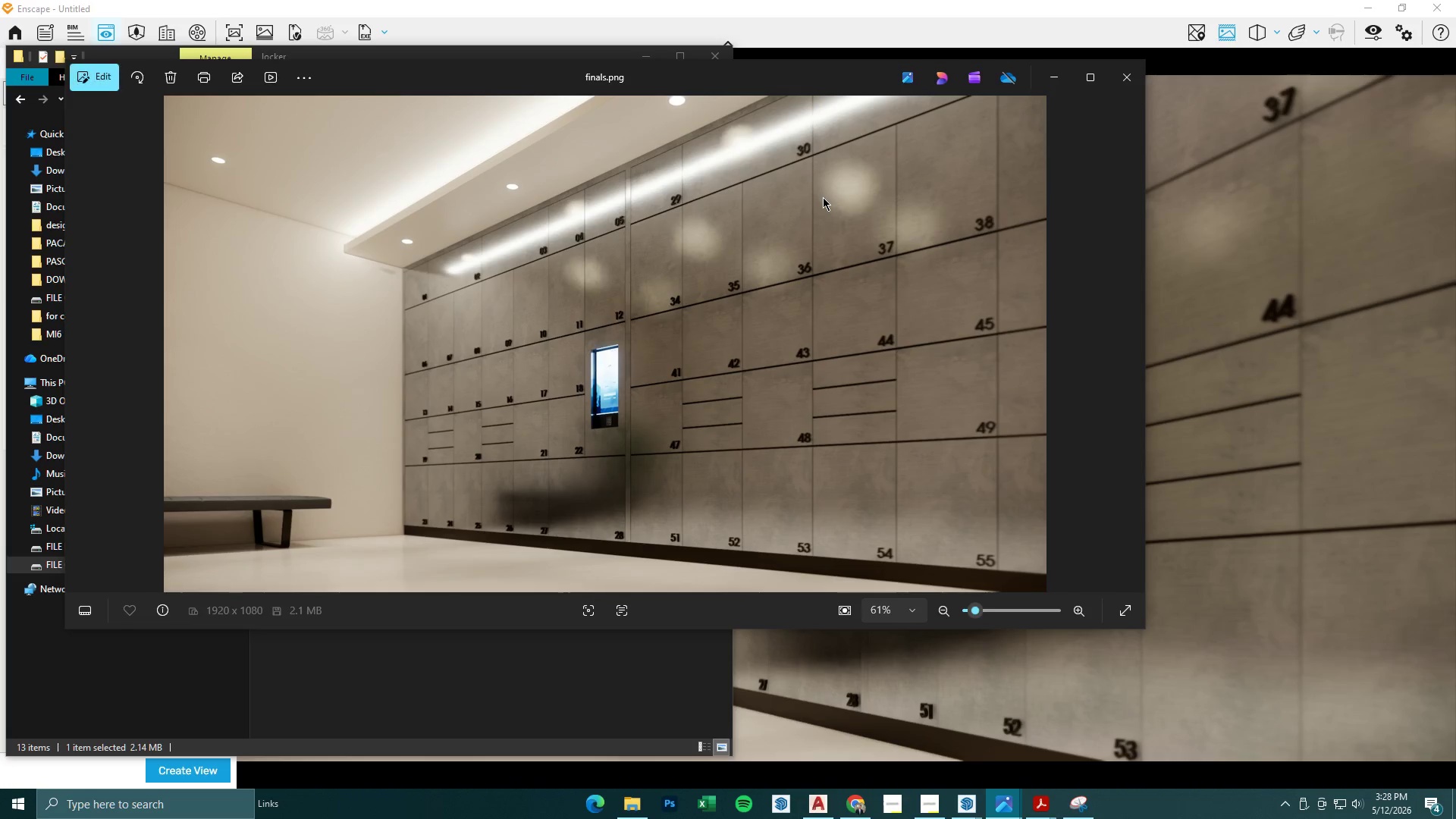 
key(ArrowRight)
 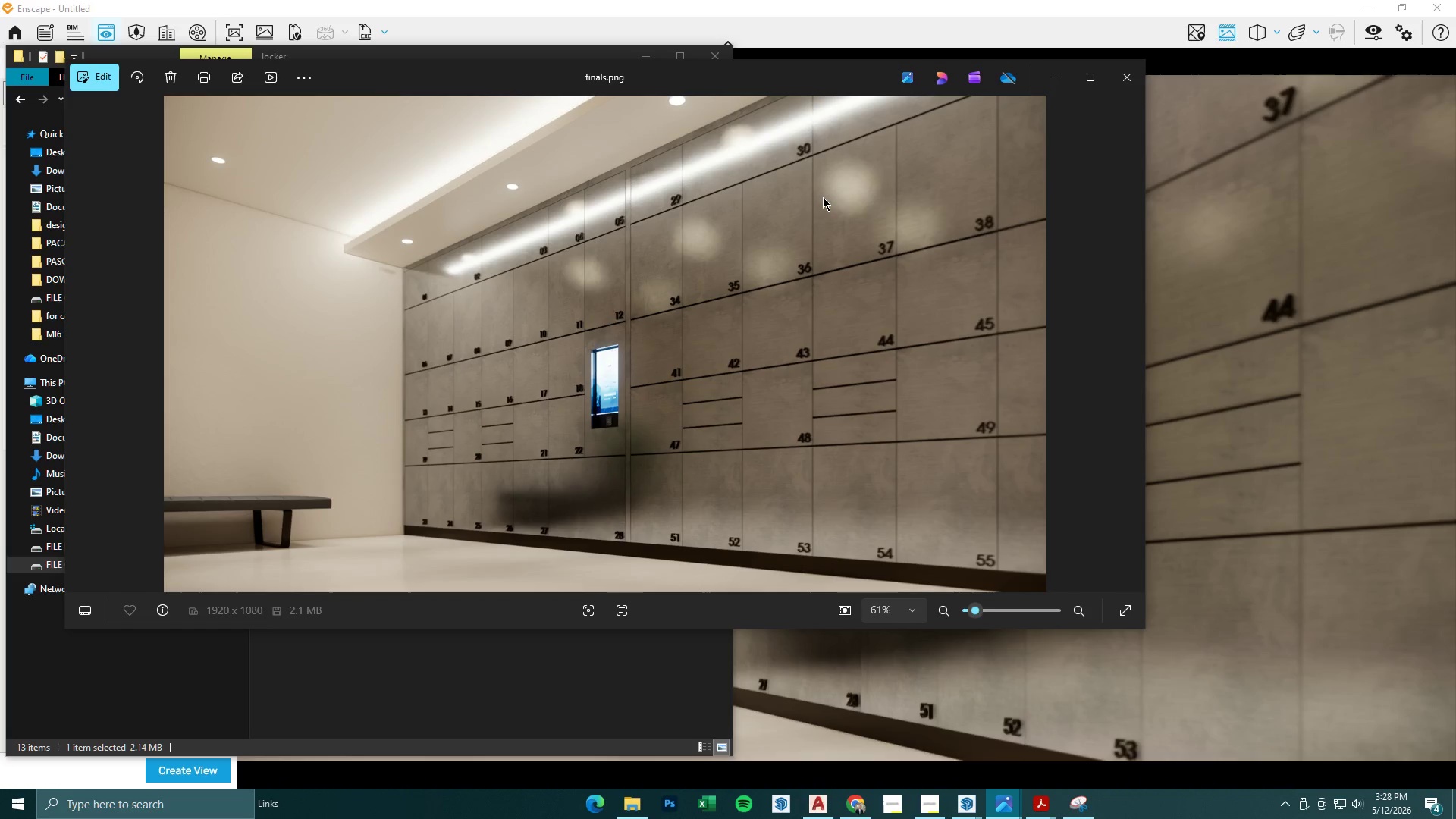 
key(ArrowRight)
 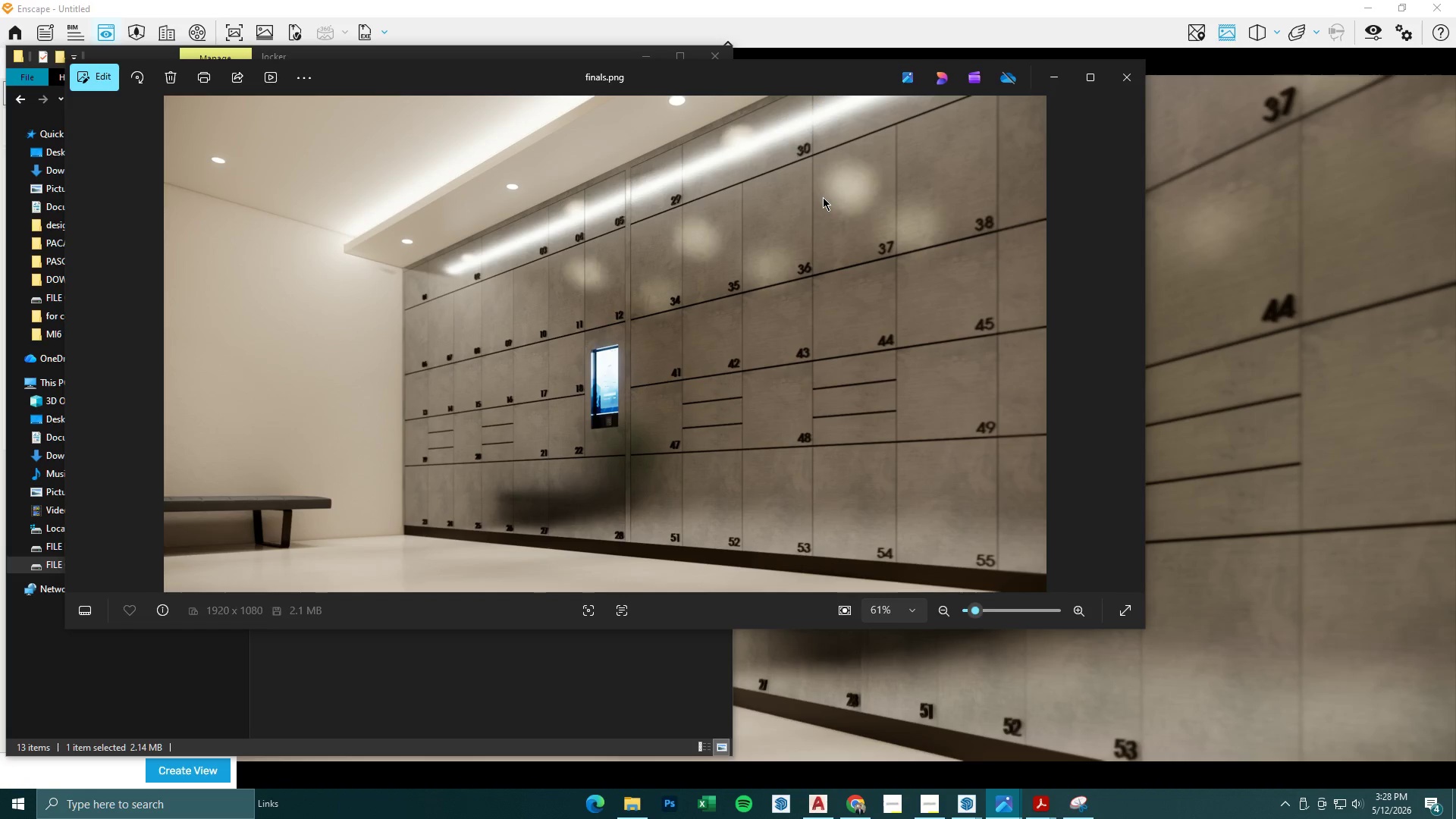 
key(ArrowLeft)
 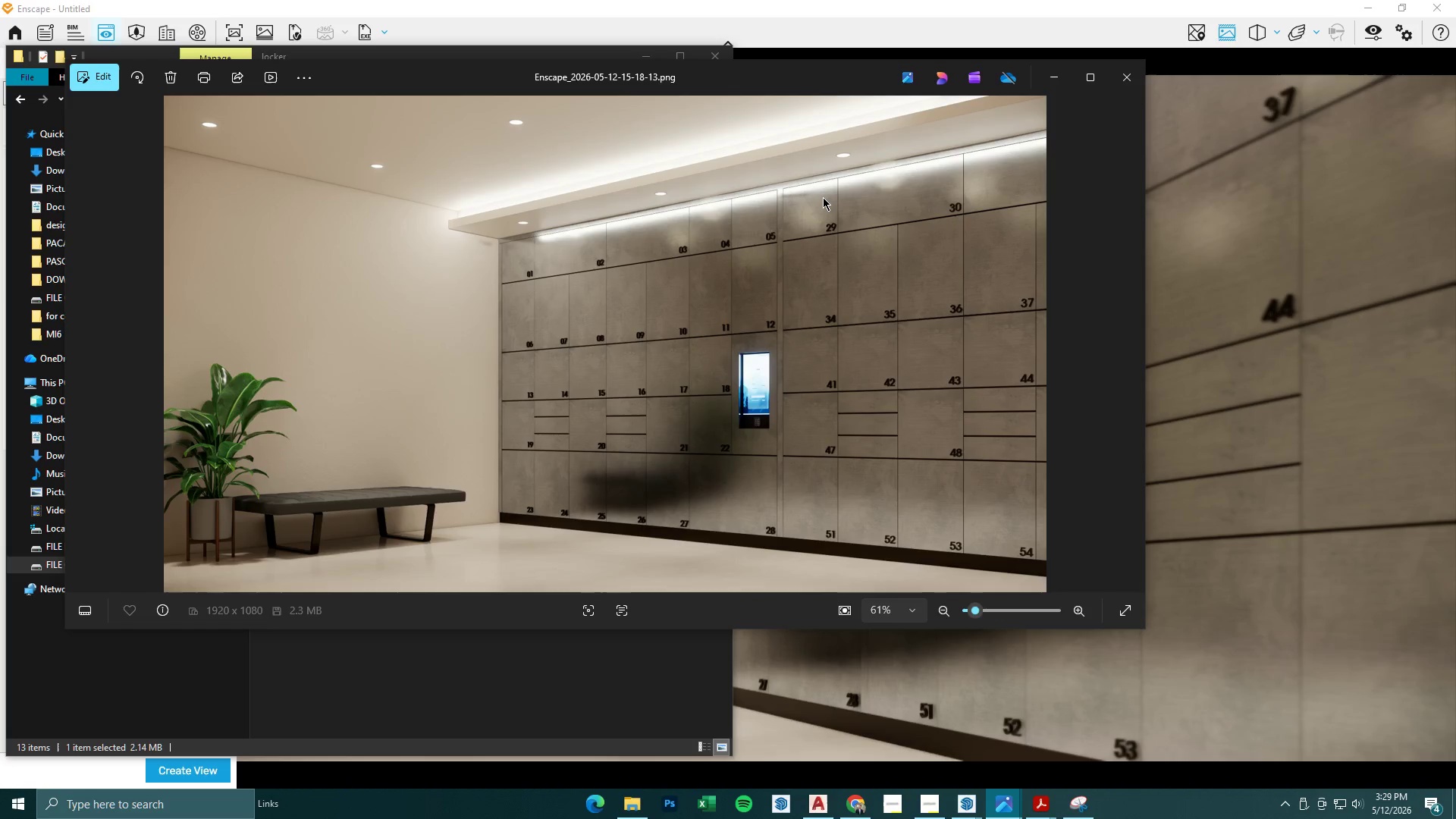 
key(ArrowLeft)
 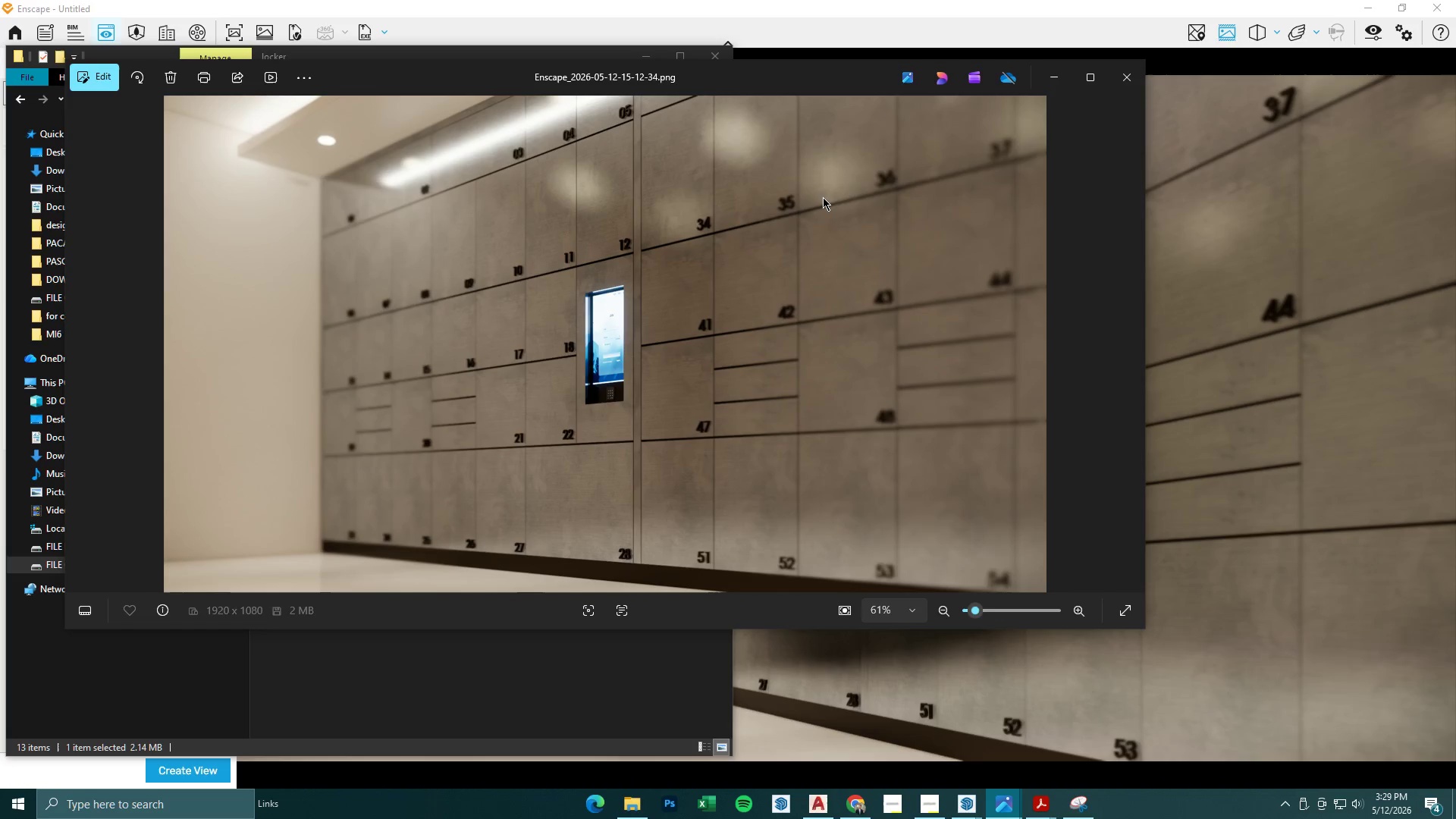 
key(ArrowLeft)
 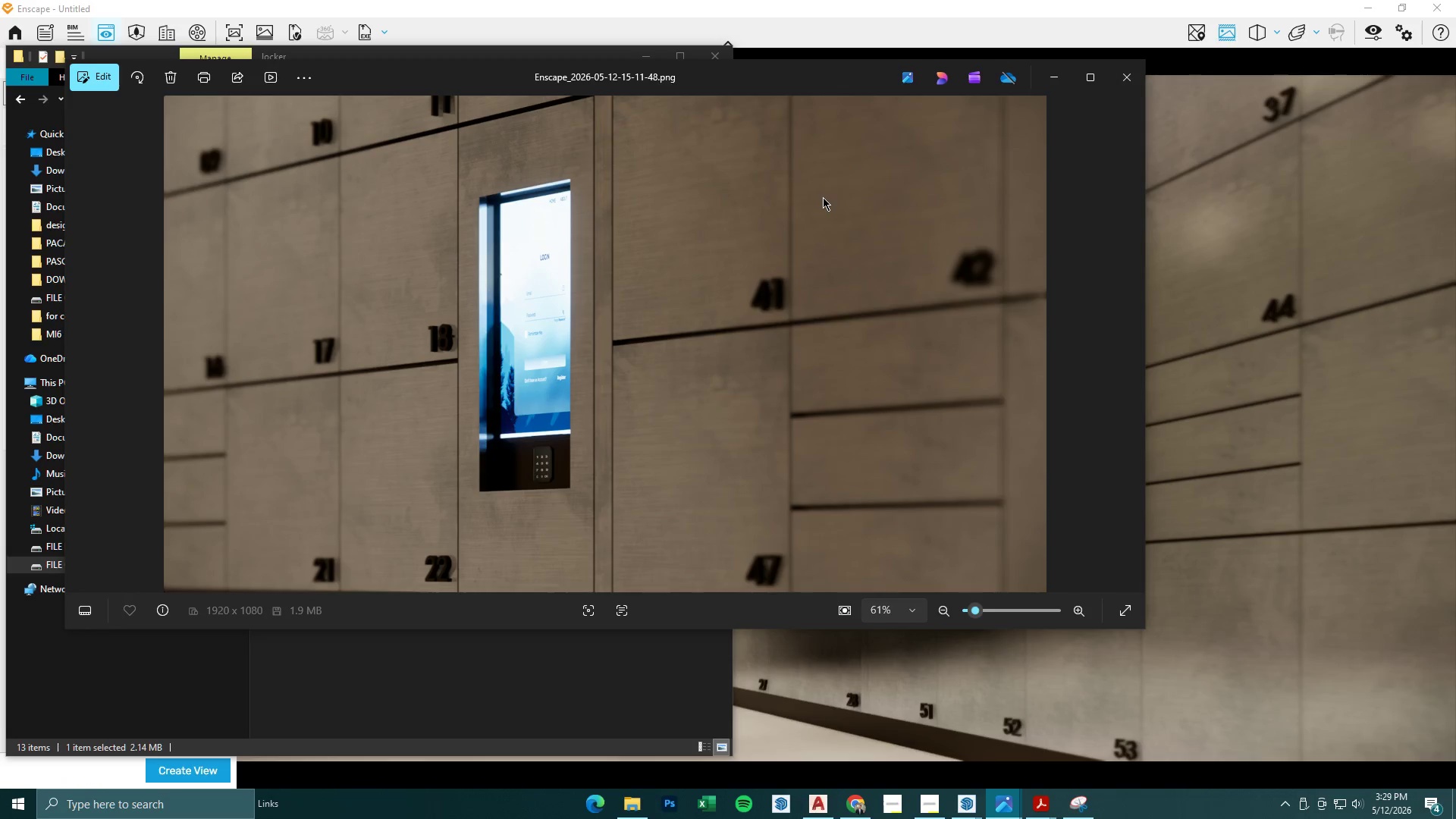 
key(ArrowLeft)
 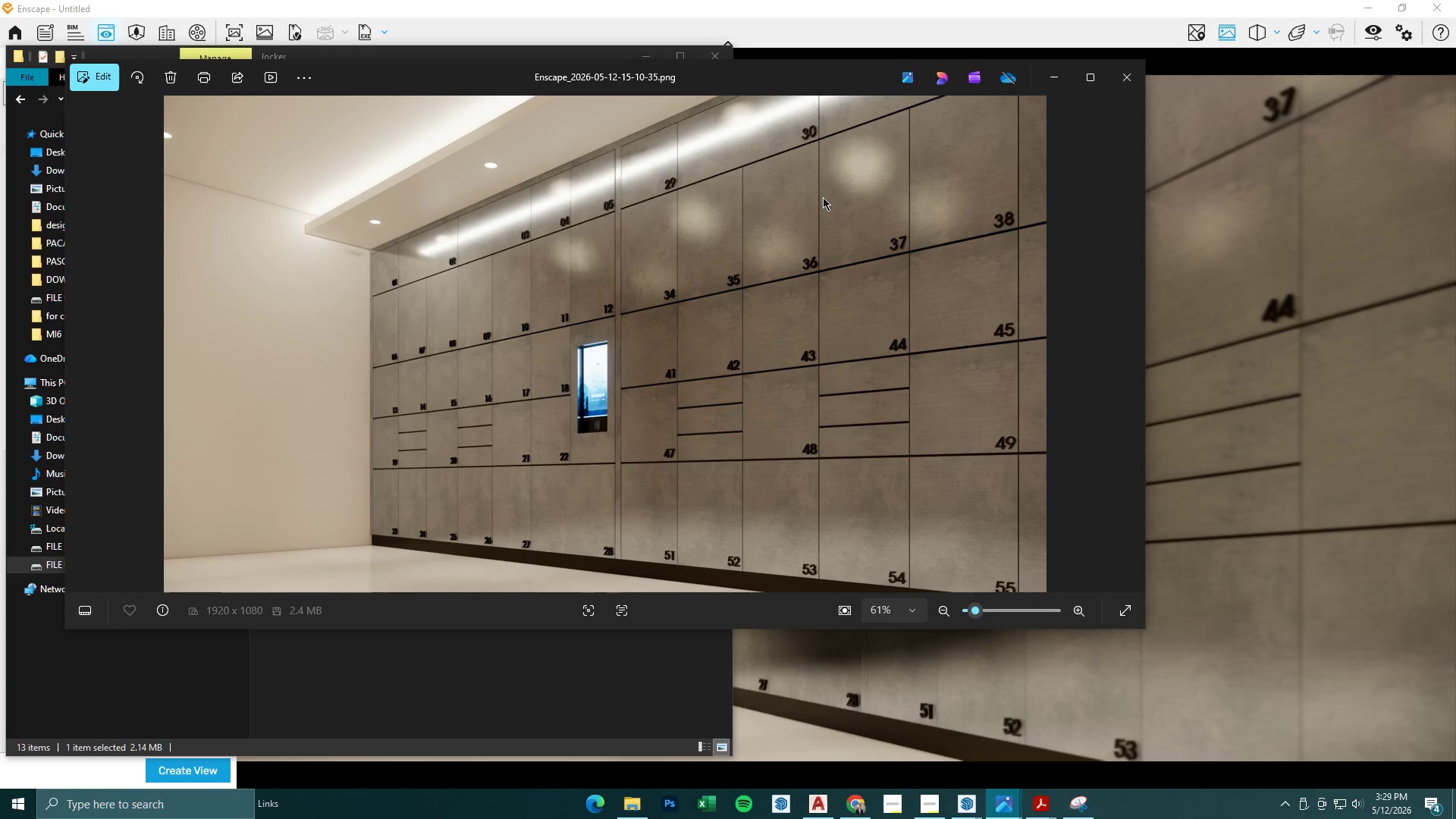 
key(ArrowRight)
 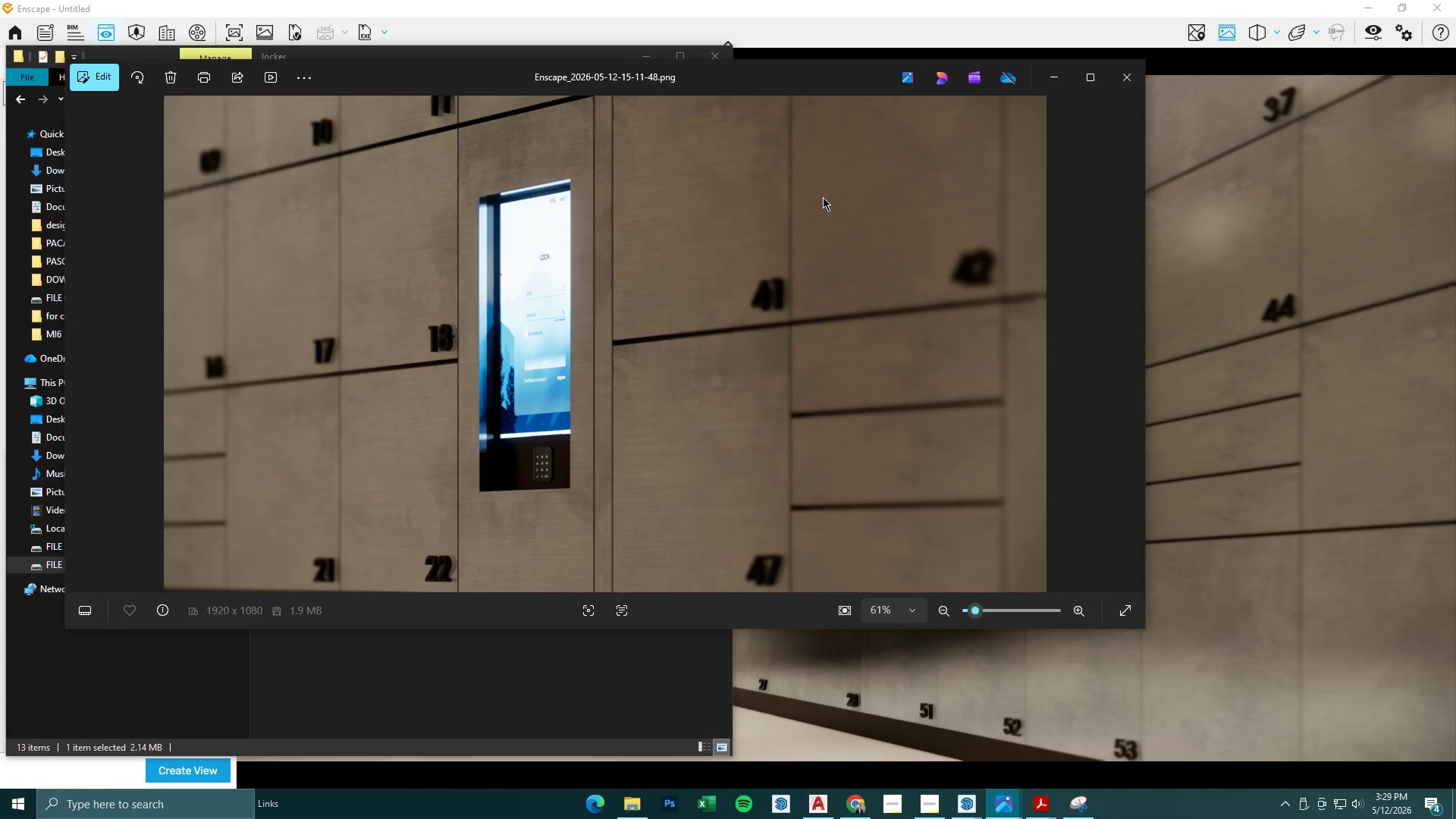 
key(ArrowRight)
 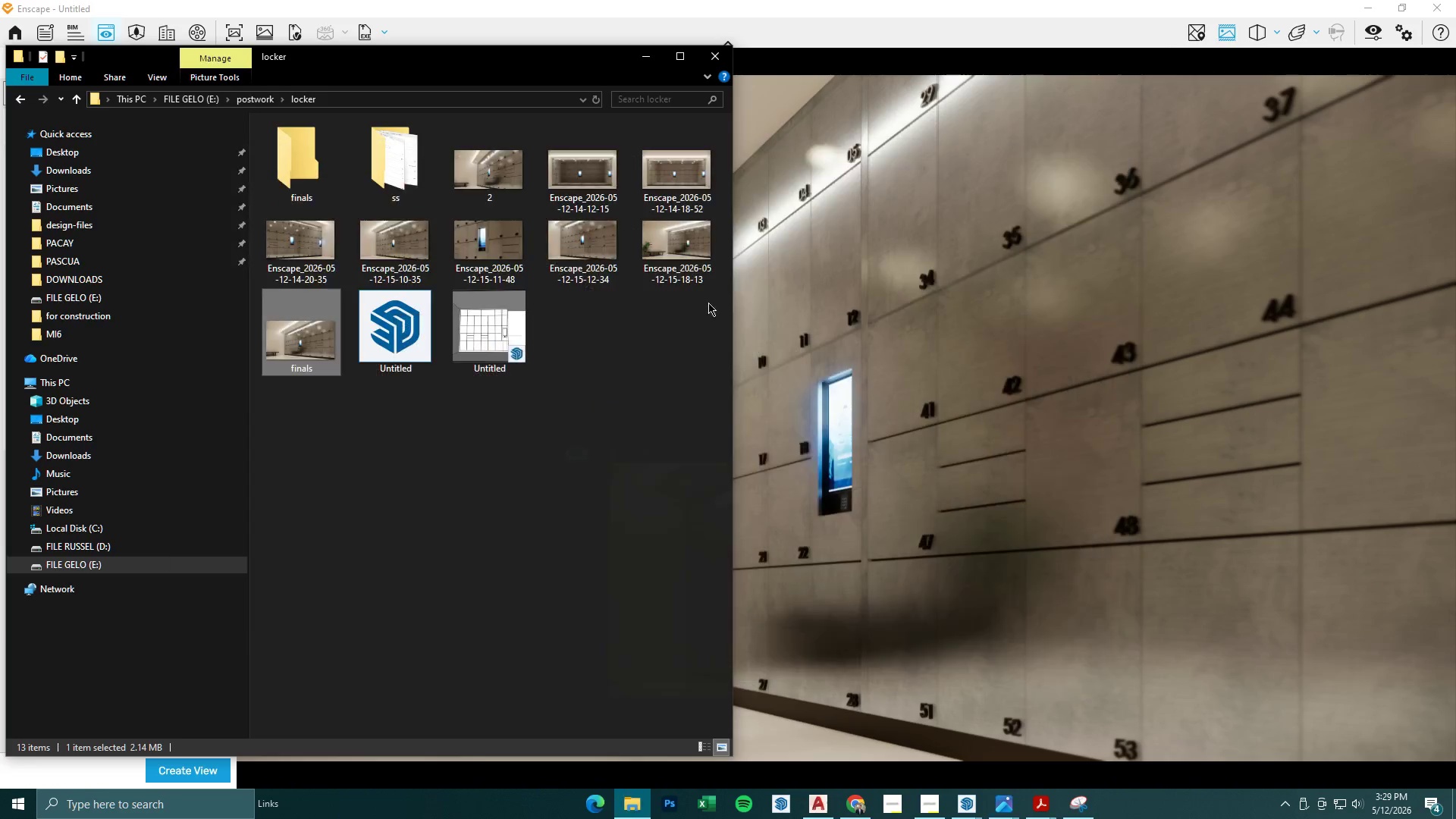 
left_click([608, 246])
 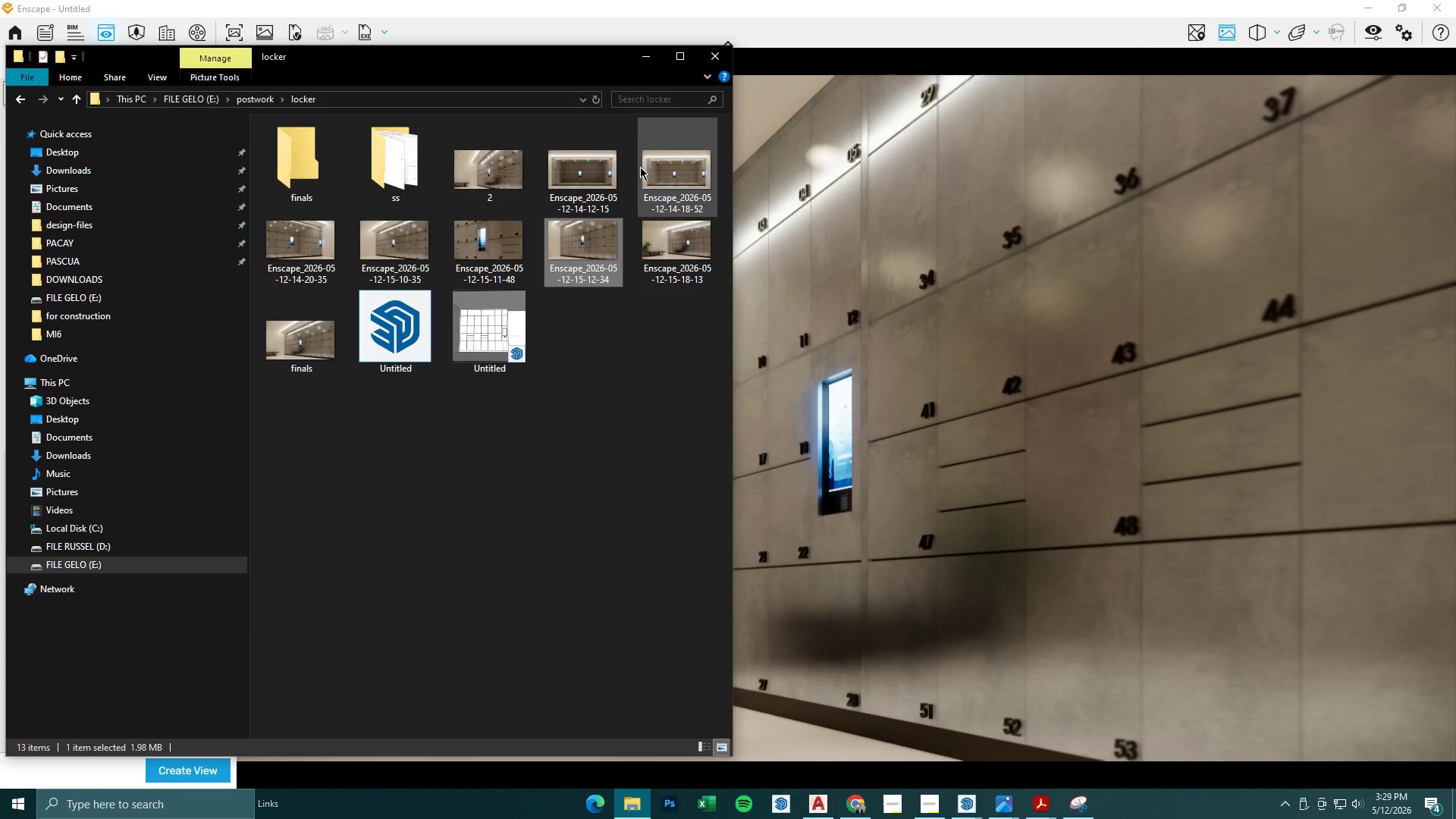 
left_click([422, 235])
 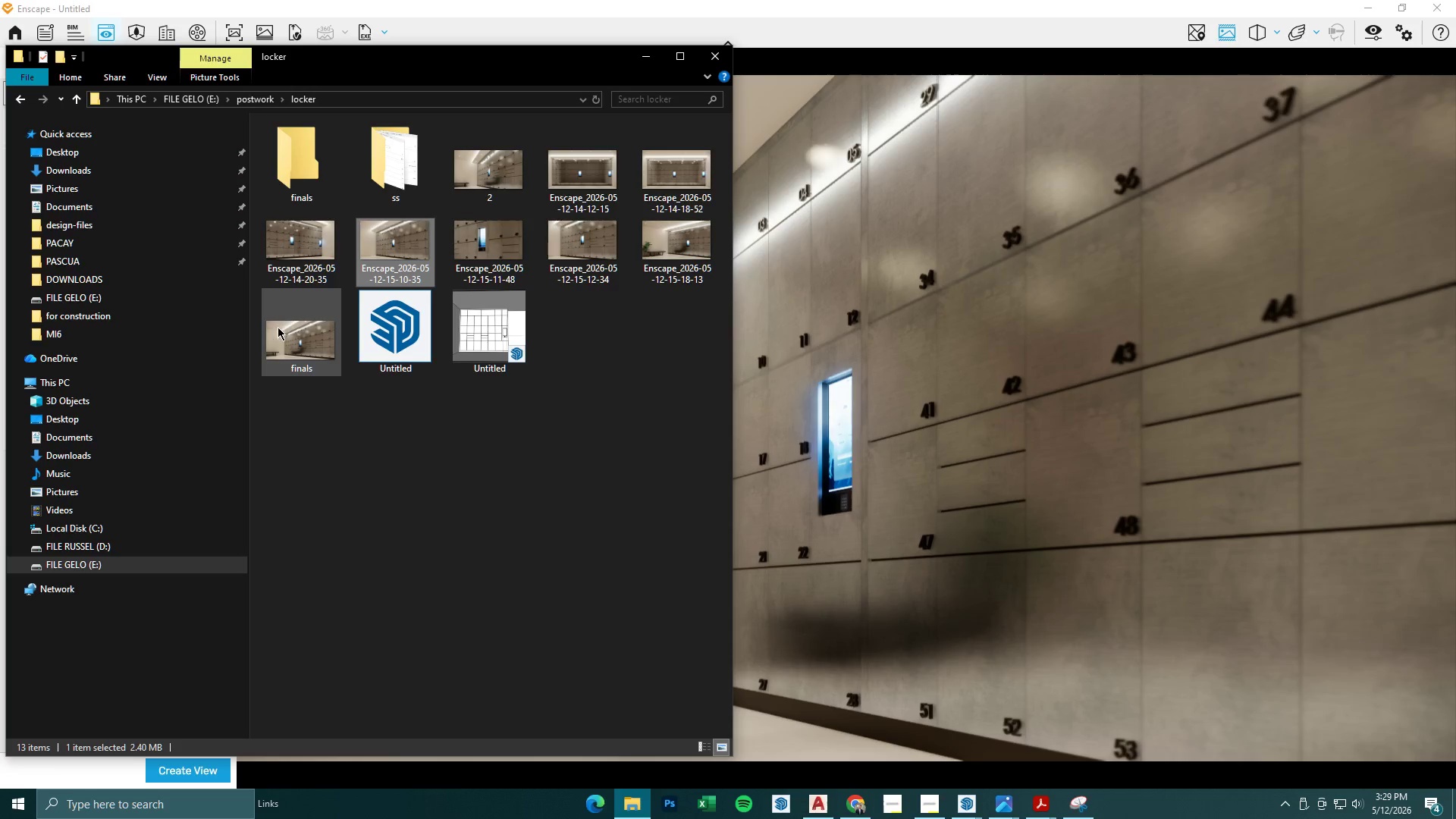 
left_click([316, 249])
 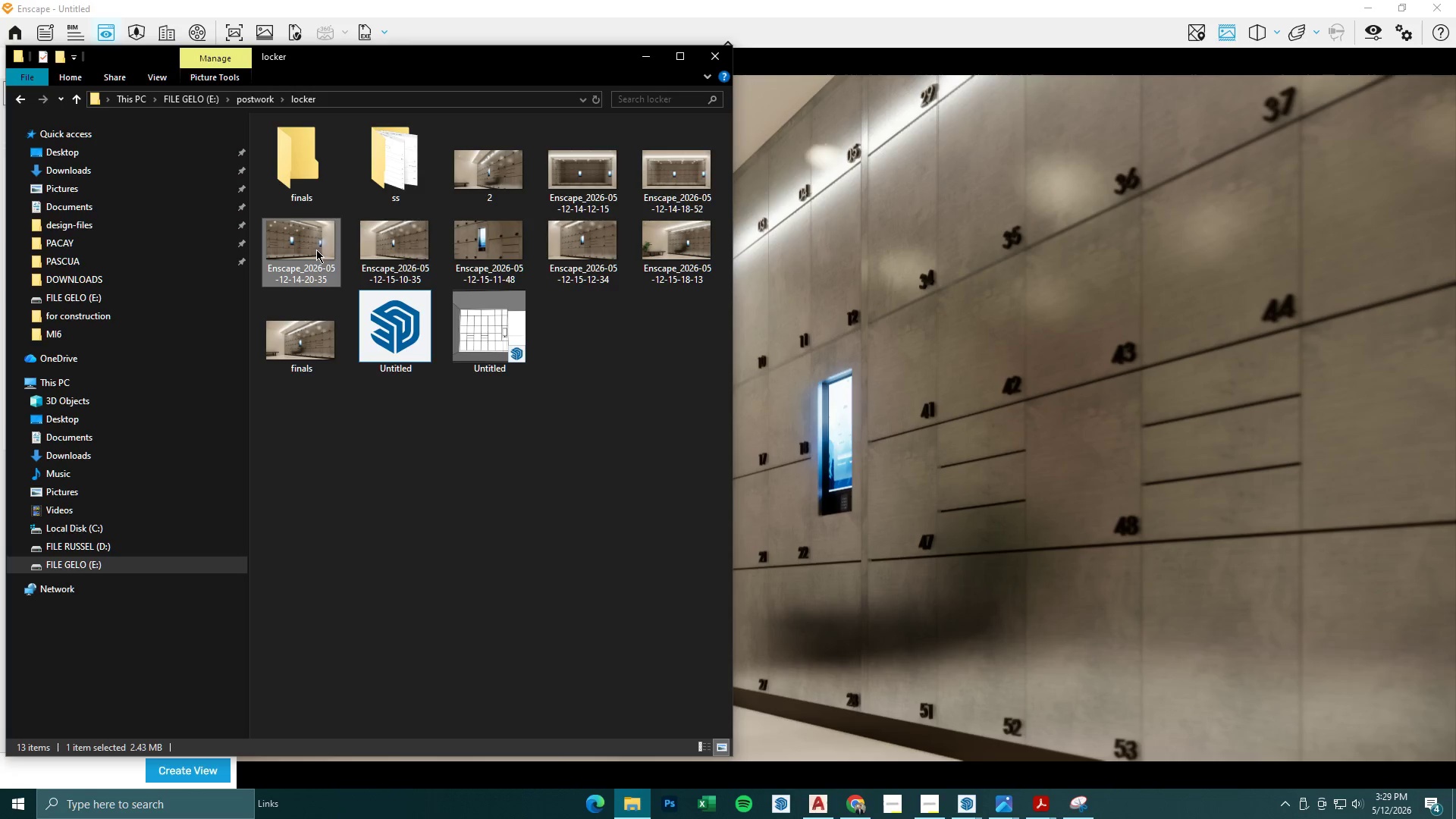 
mouse_move([304, 248])
 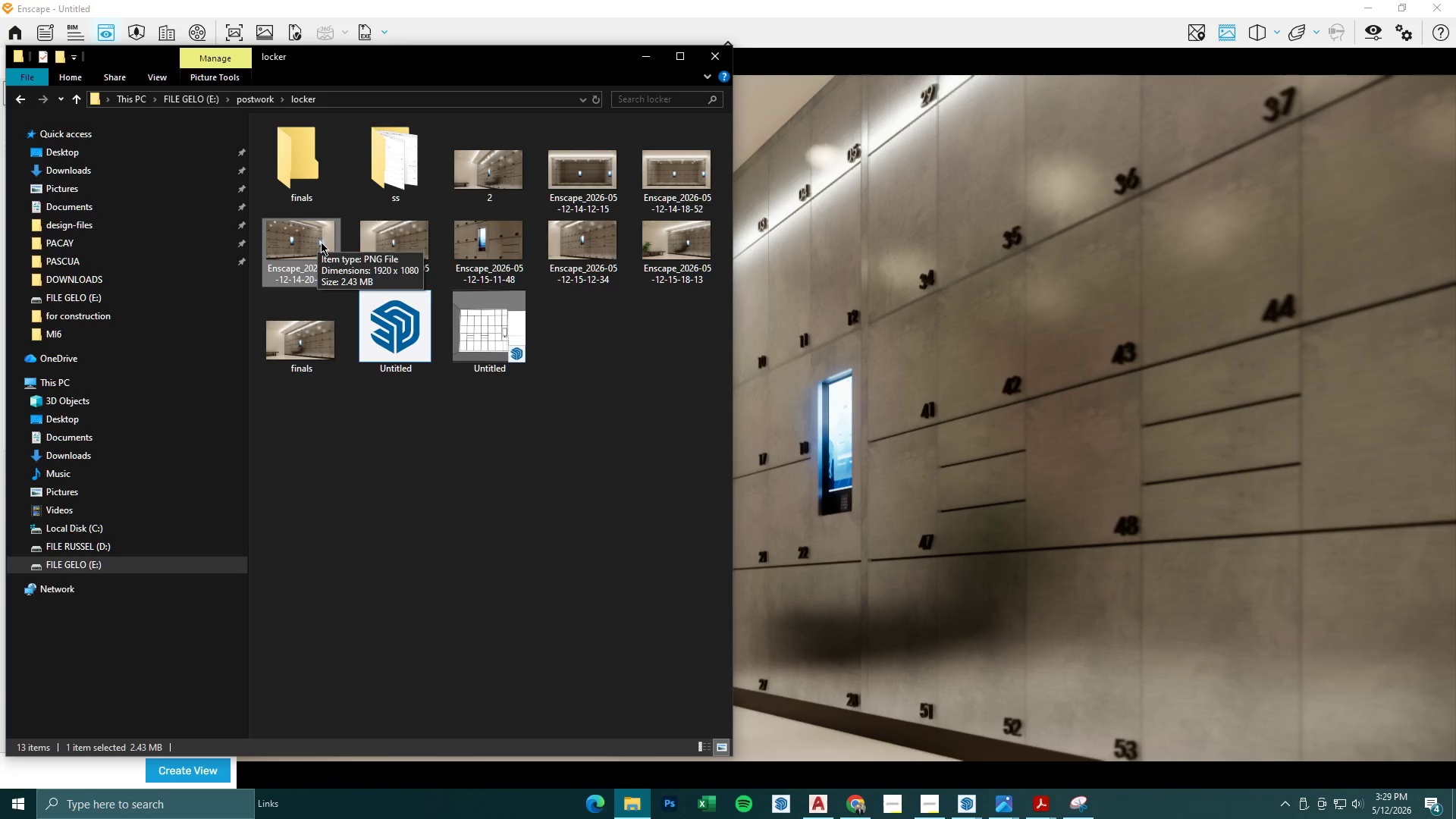 
double_click([321, 242])
 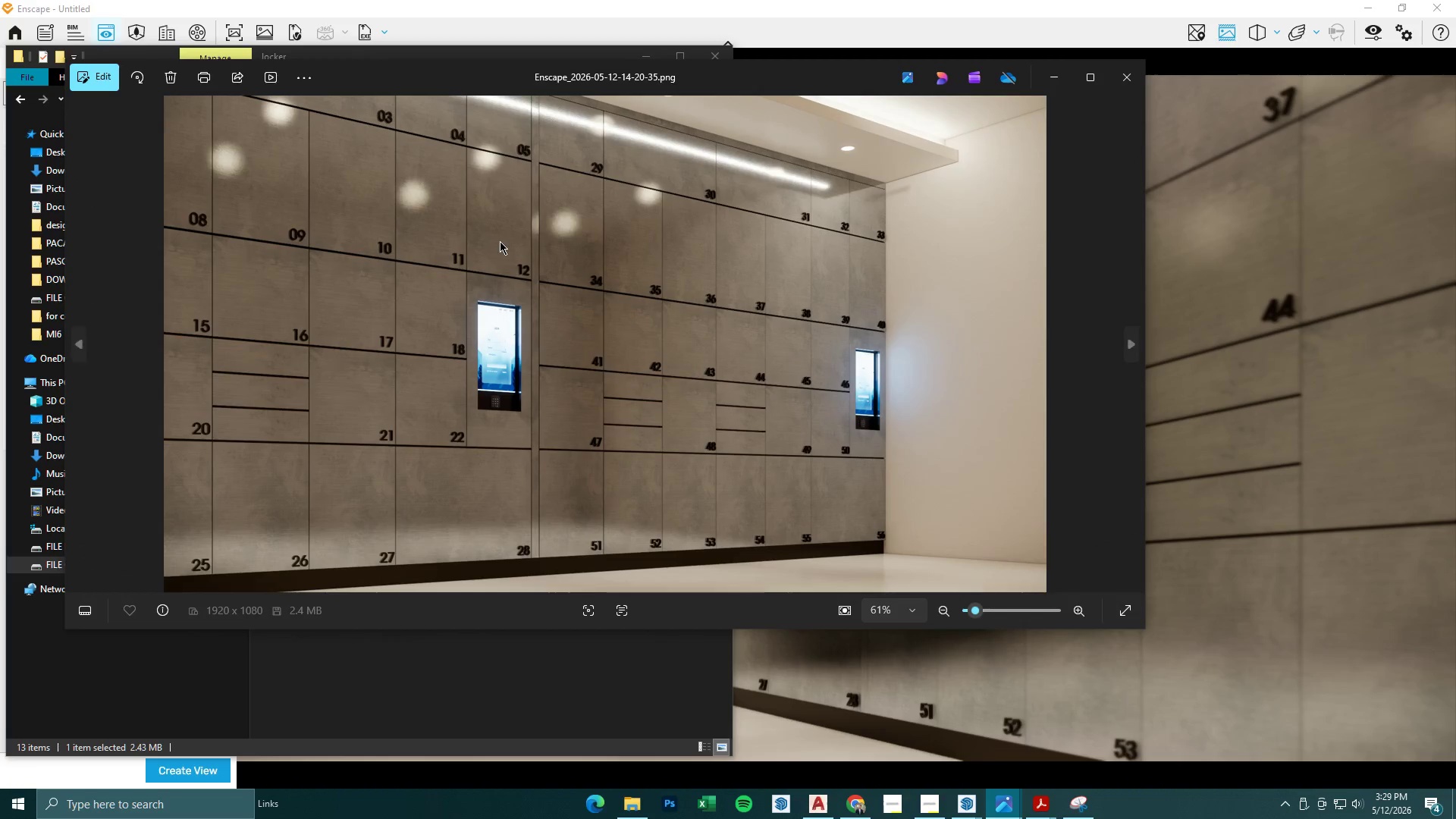 
key(ArrowRight)
 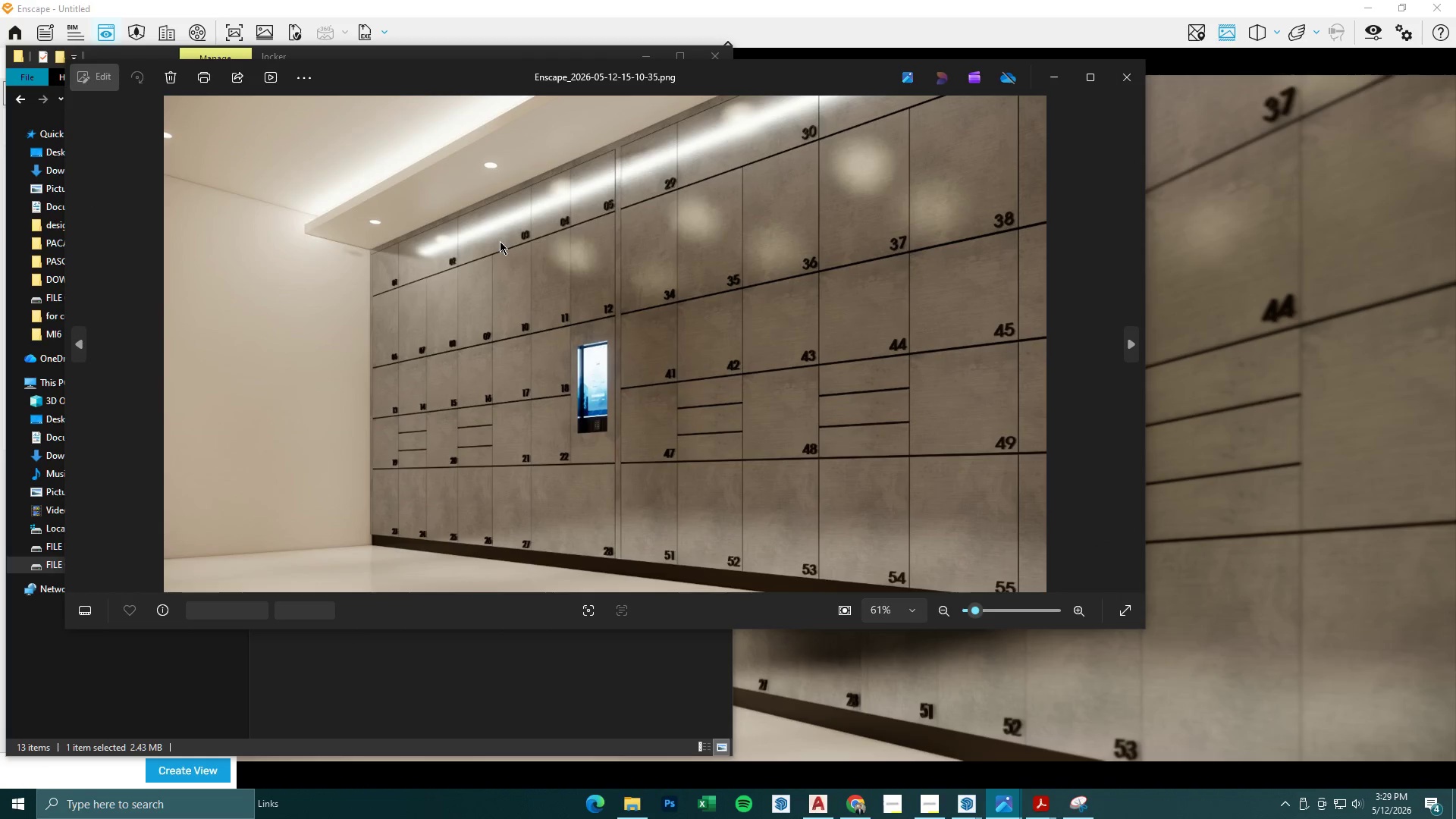 
key(ArrowRight)
 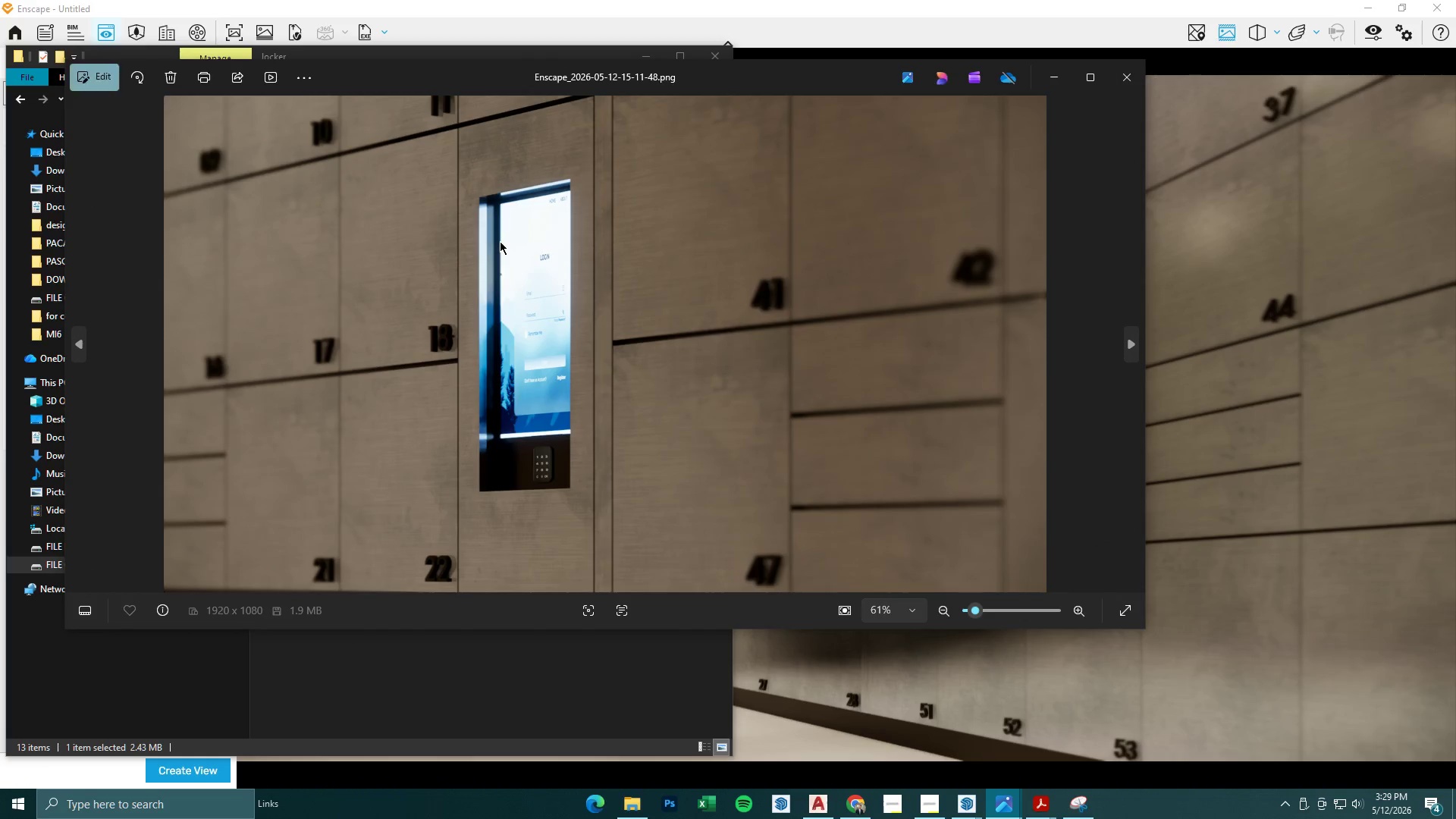 
key(ArrowLeft)
 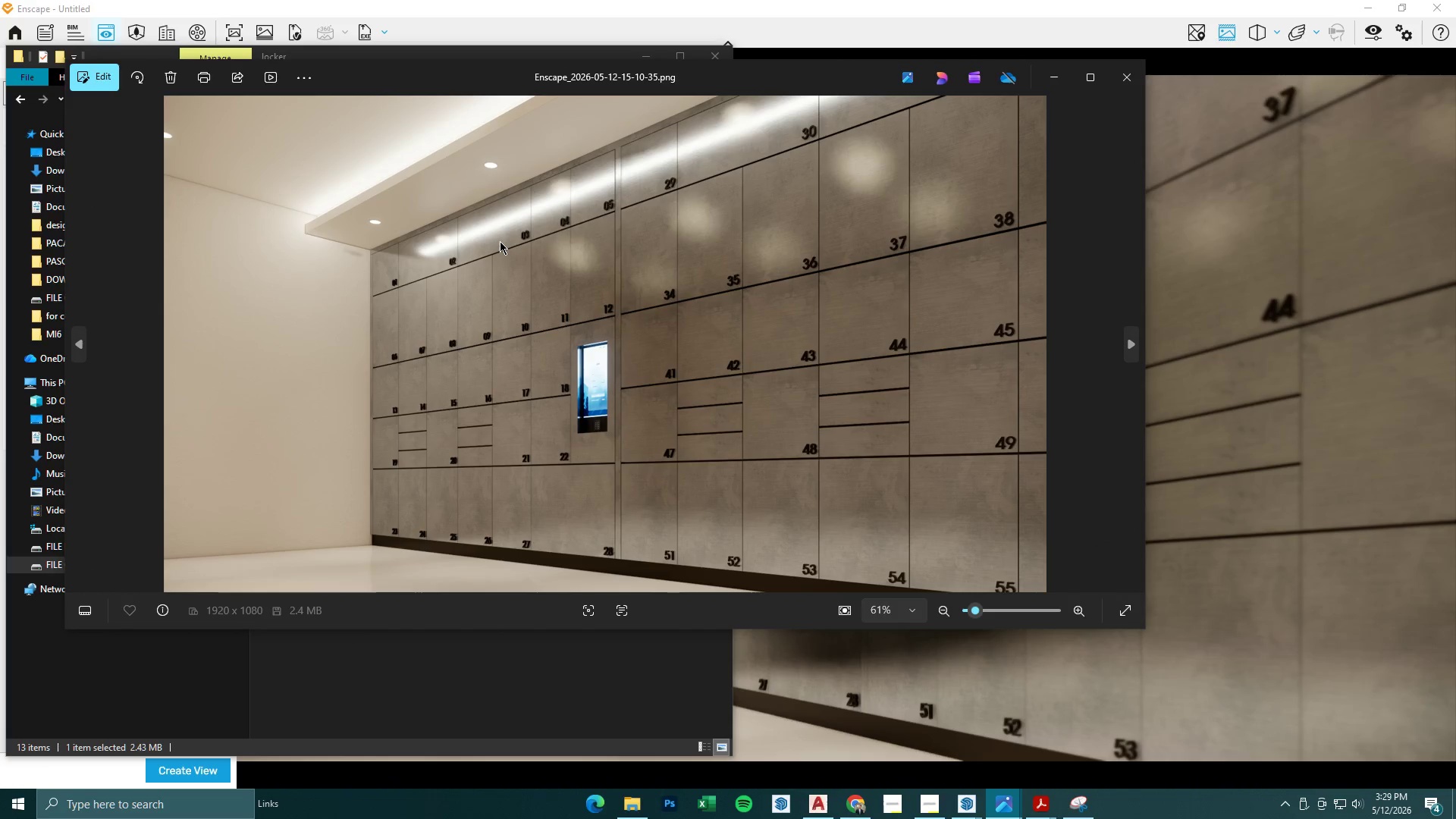 
key(ArrowRight)
 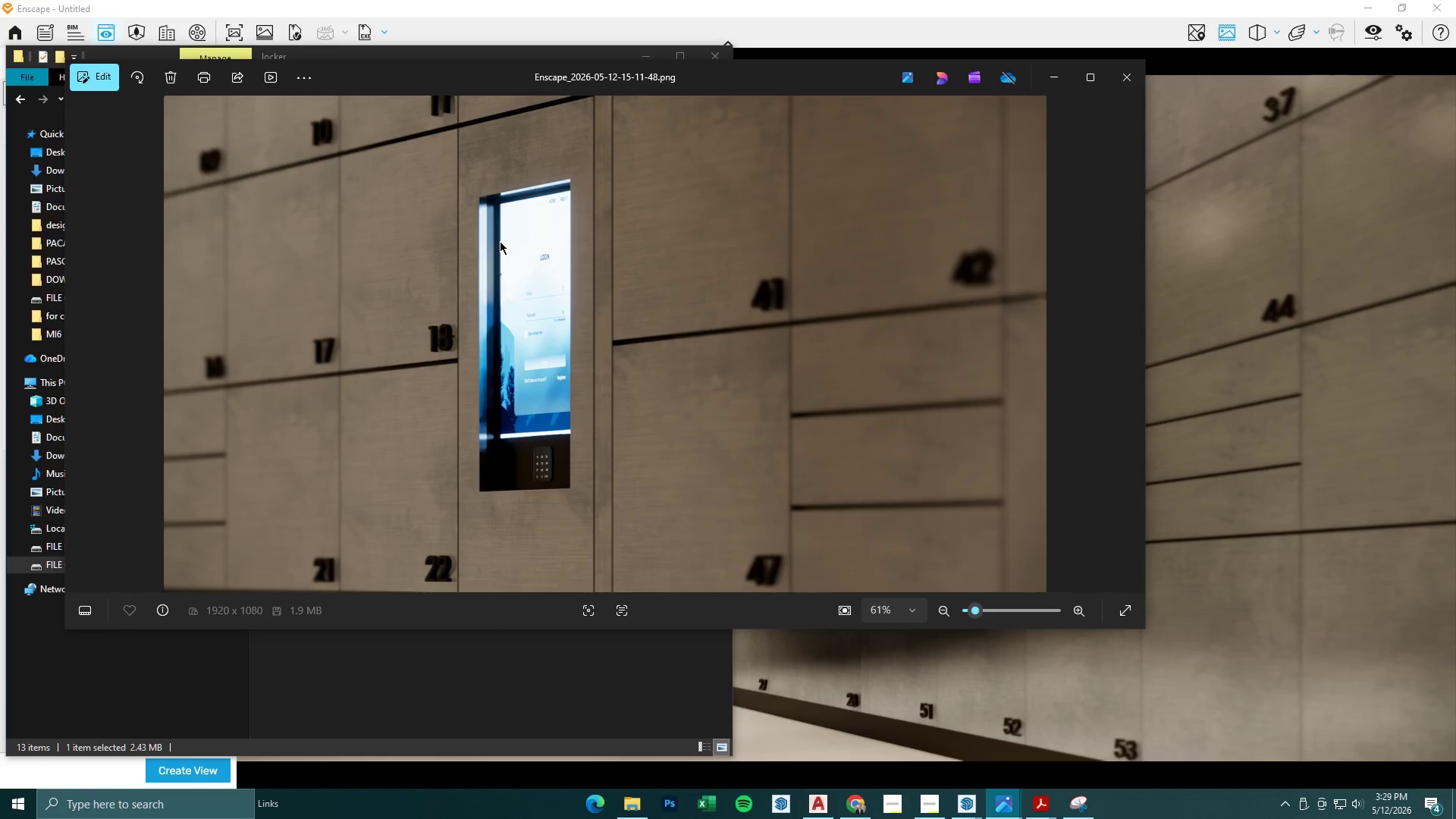 
key(ArrowRight)
 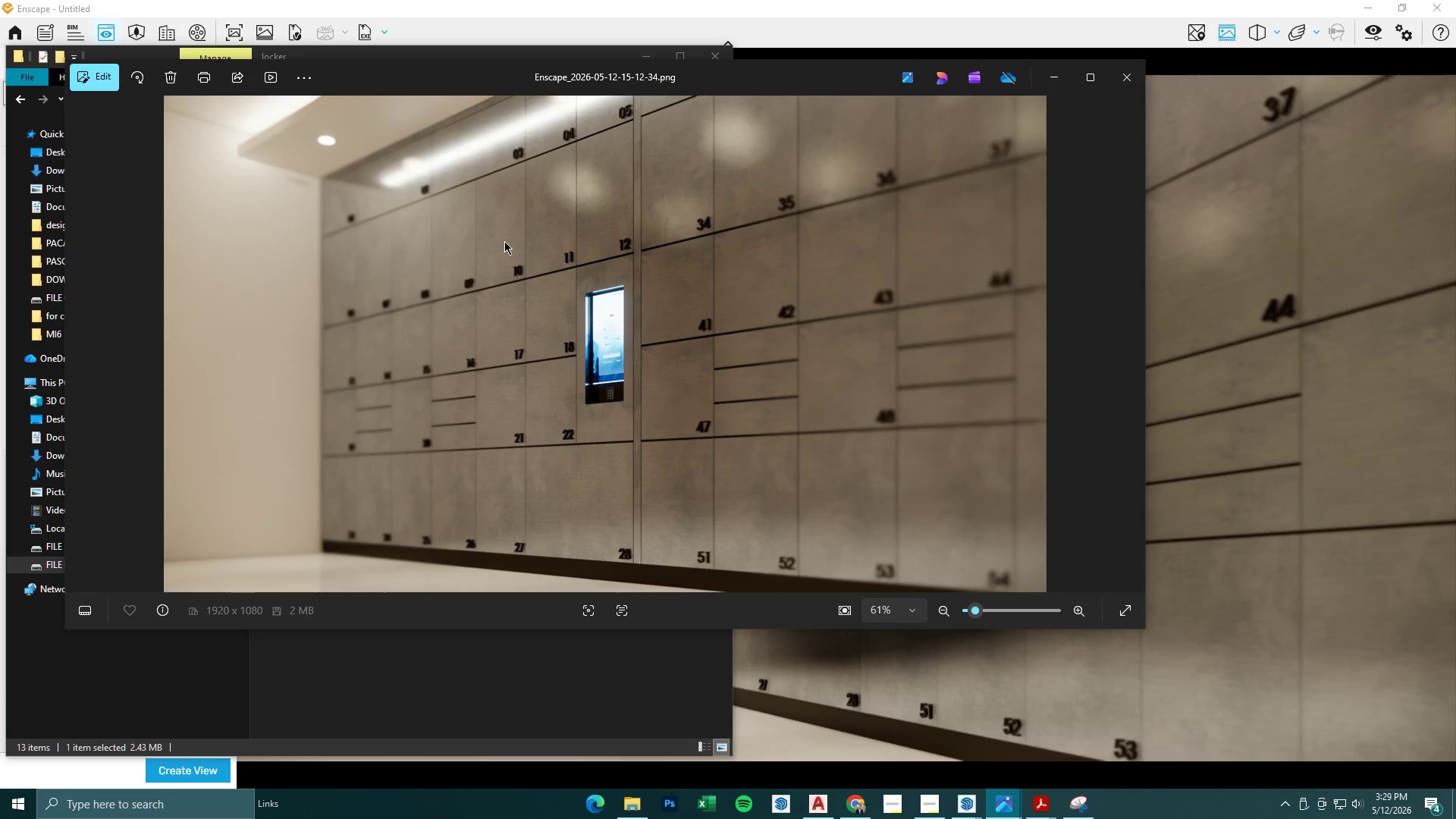 
left_click([1063, 77])
 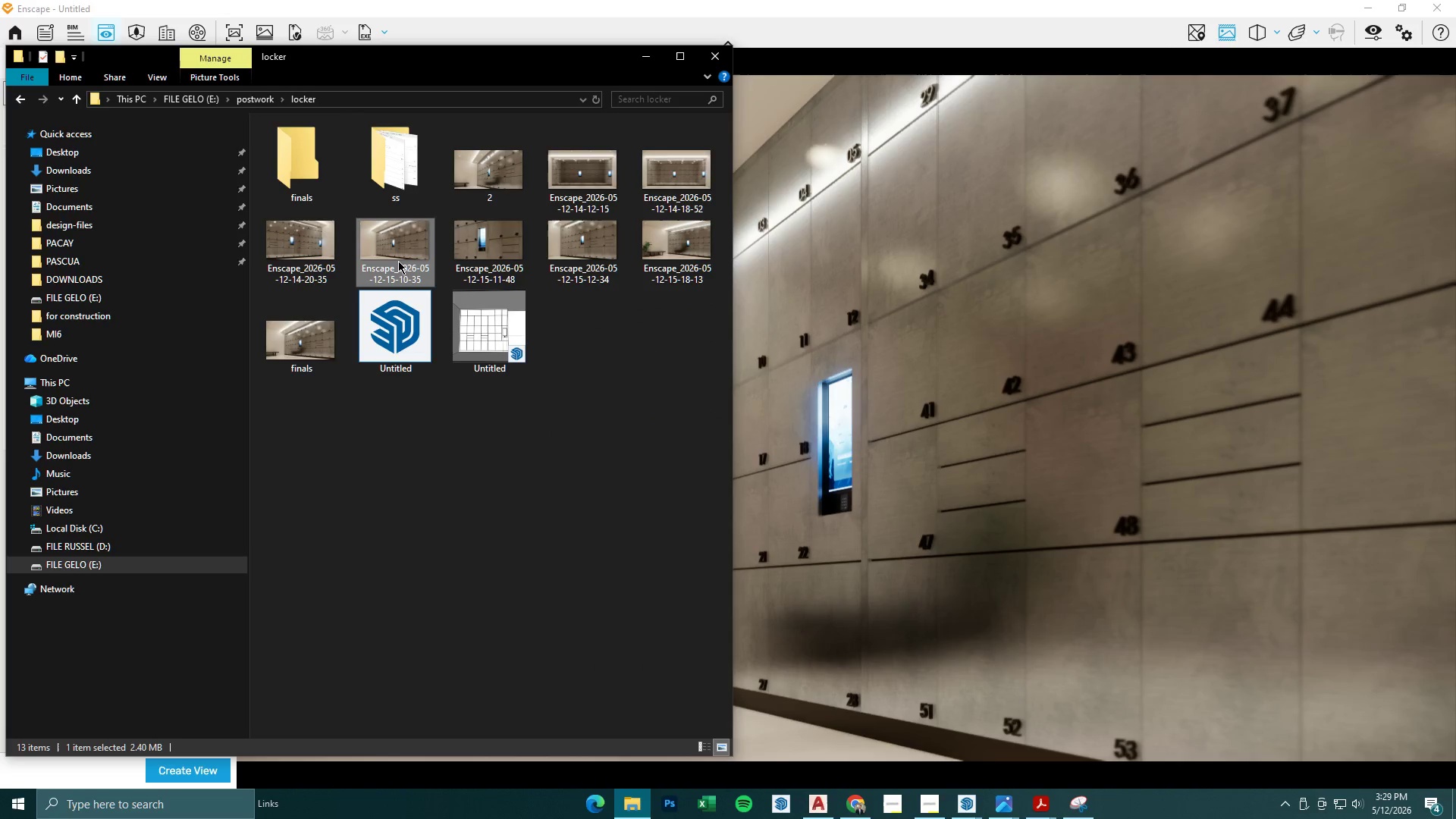 
double_click([516, 243])
 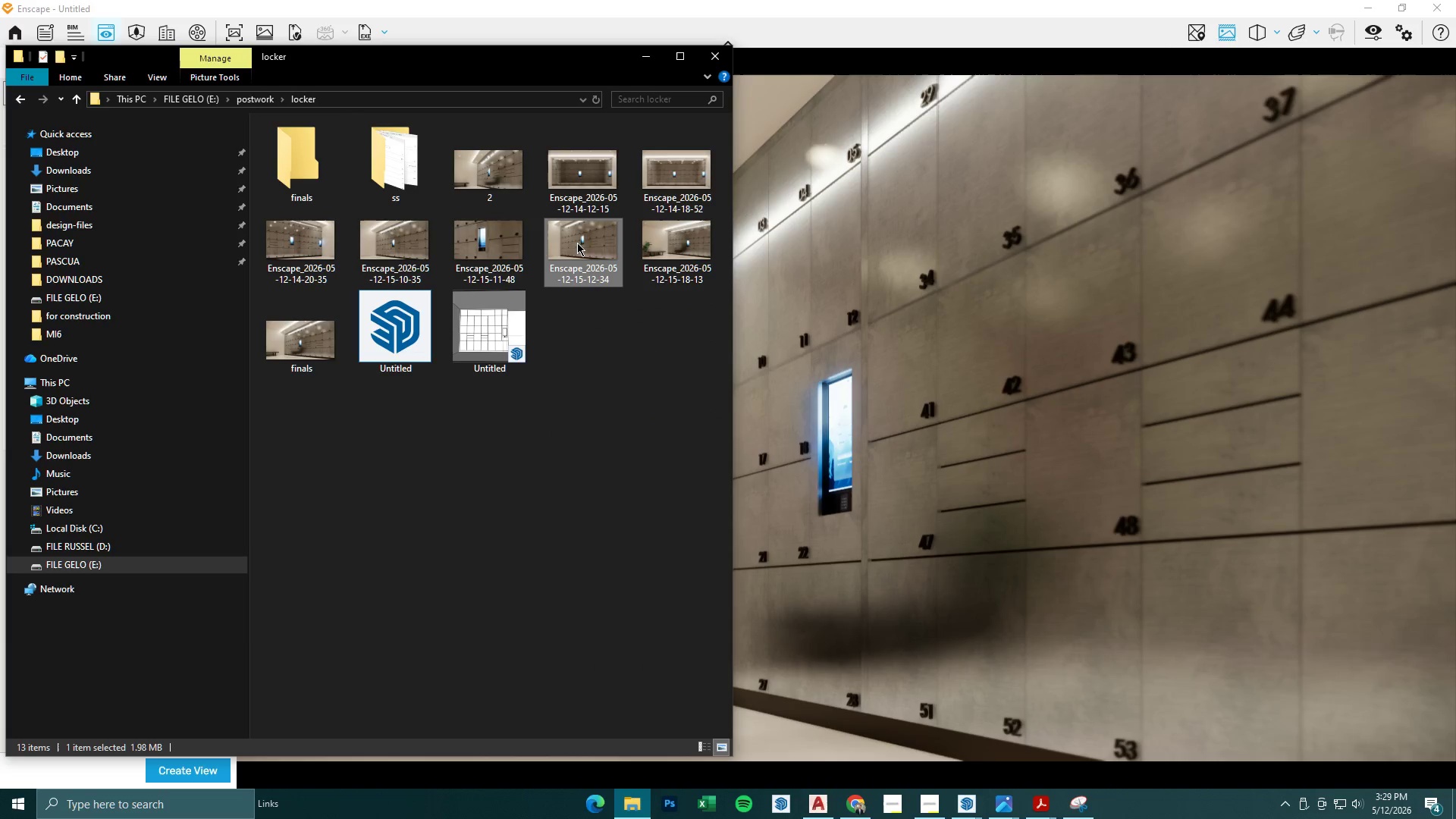 
double_click([582, 235])
 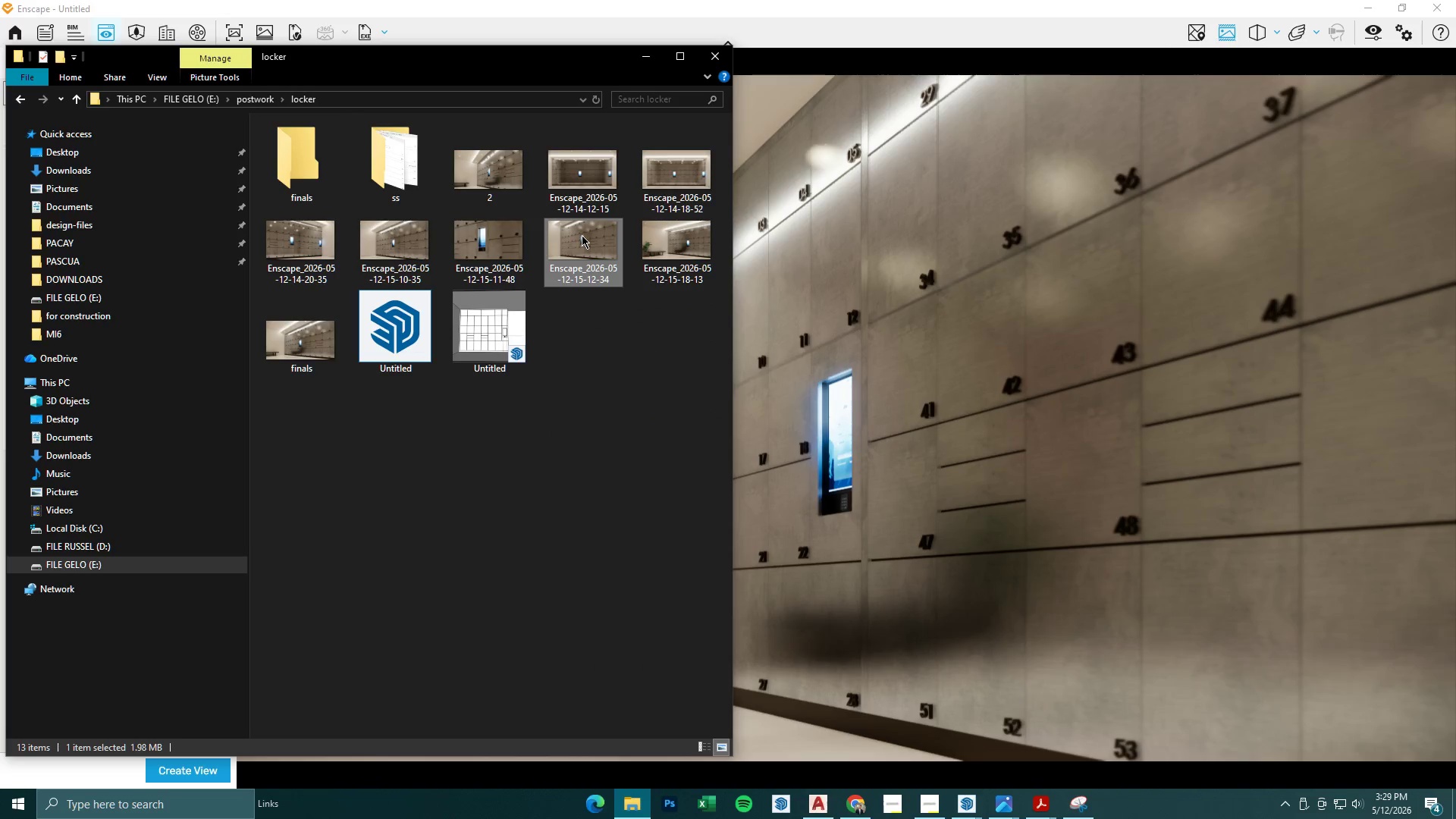 
triple_click([582, 235])
 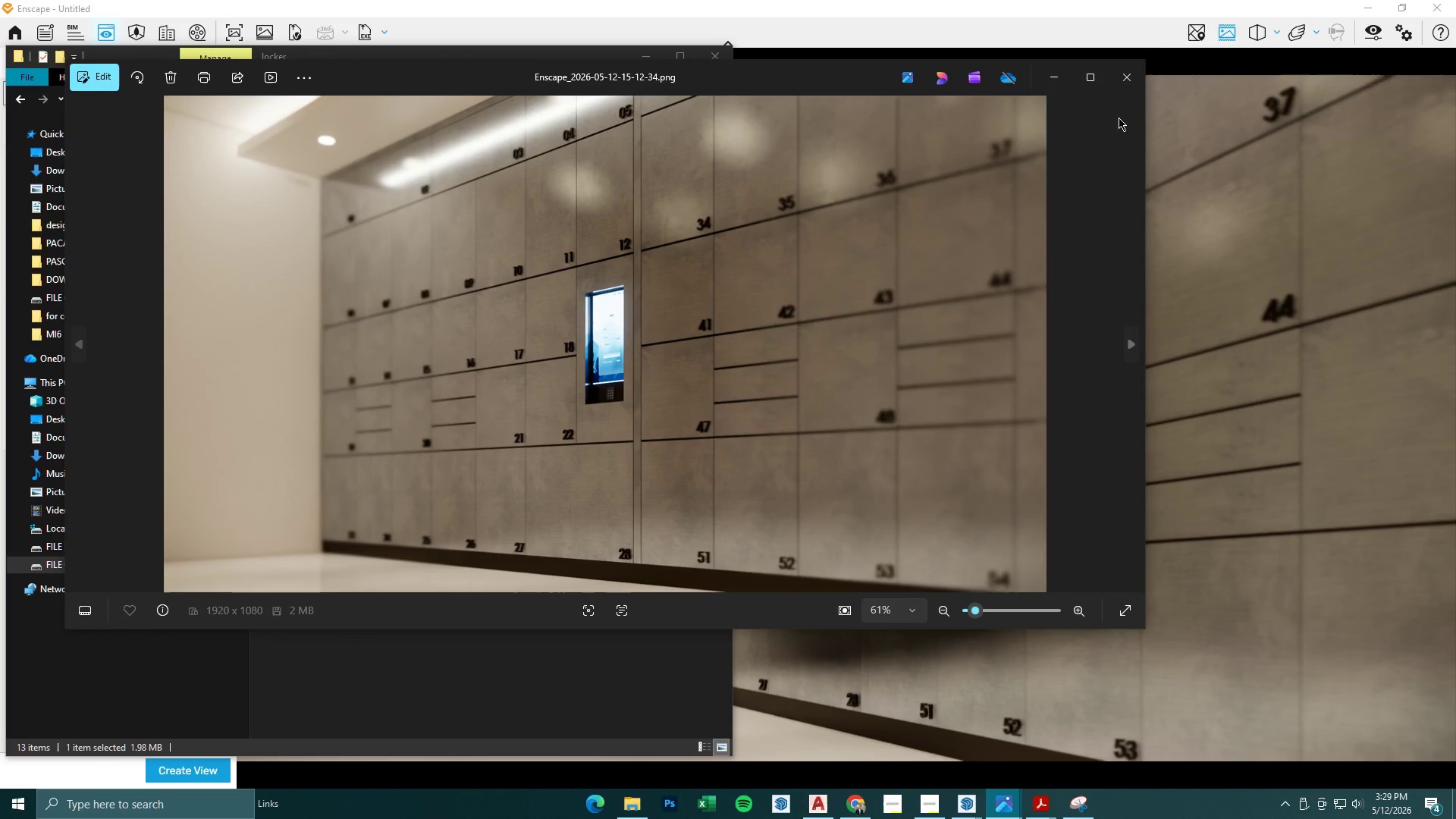 
left_click([1138, 79])
 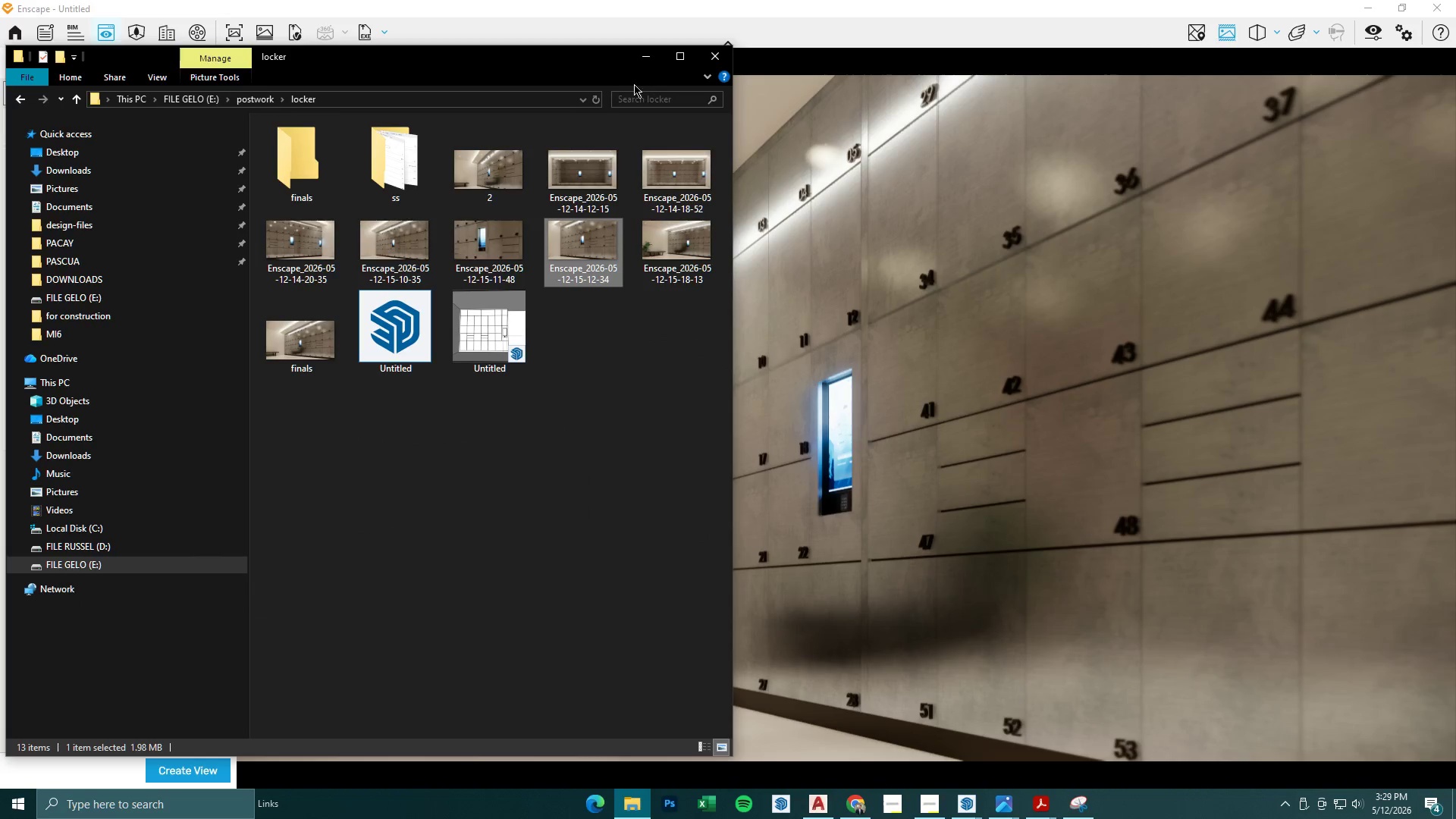 
left_click_drag(start_coordinate=[580, 64], to_coordinate=[1010, 152])
 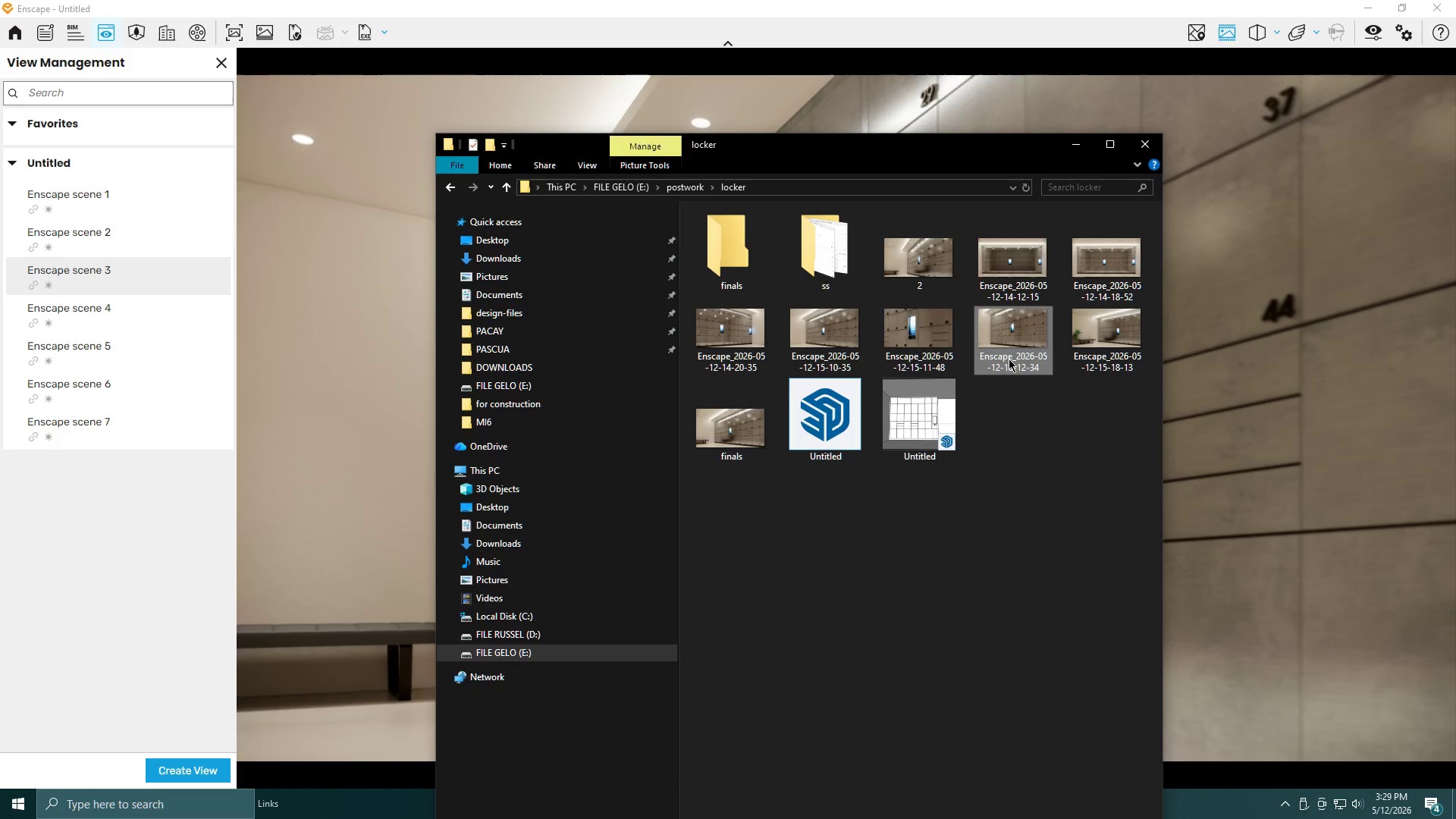 
left_click_drag(start_coordinate=[1020, 353], to_coordinate=[743, 269])
 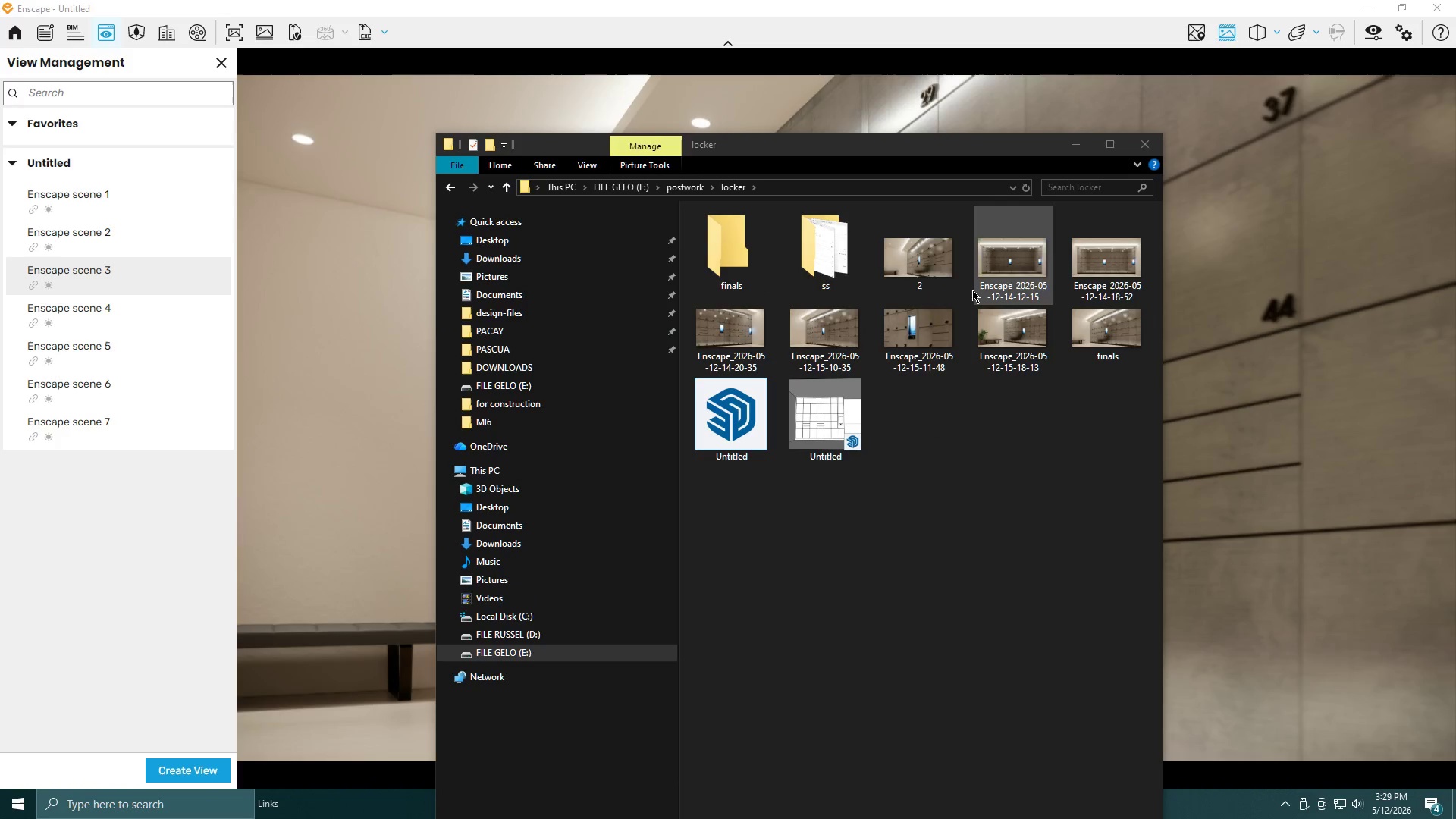 
double_click([718, 332])
 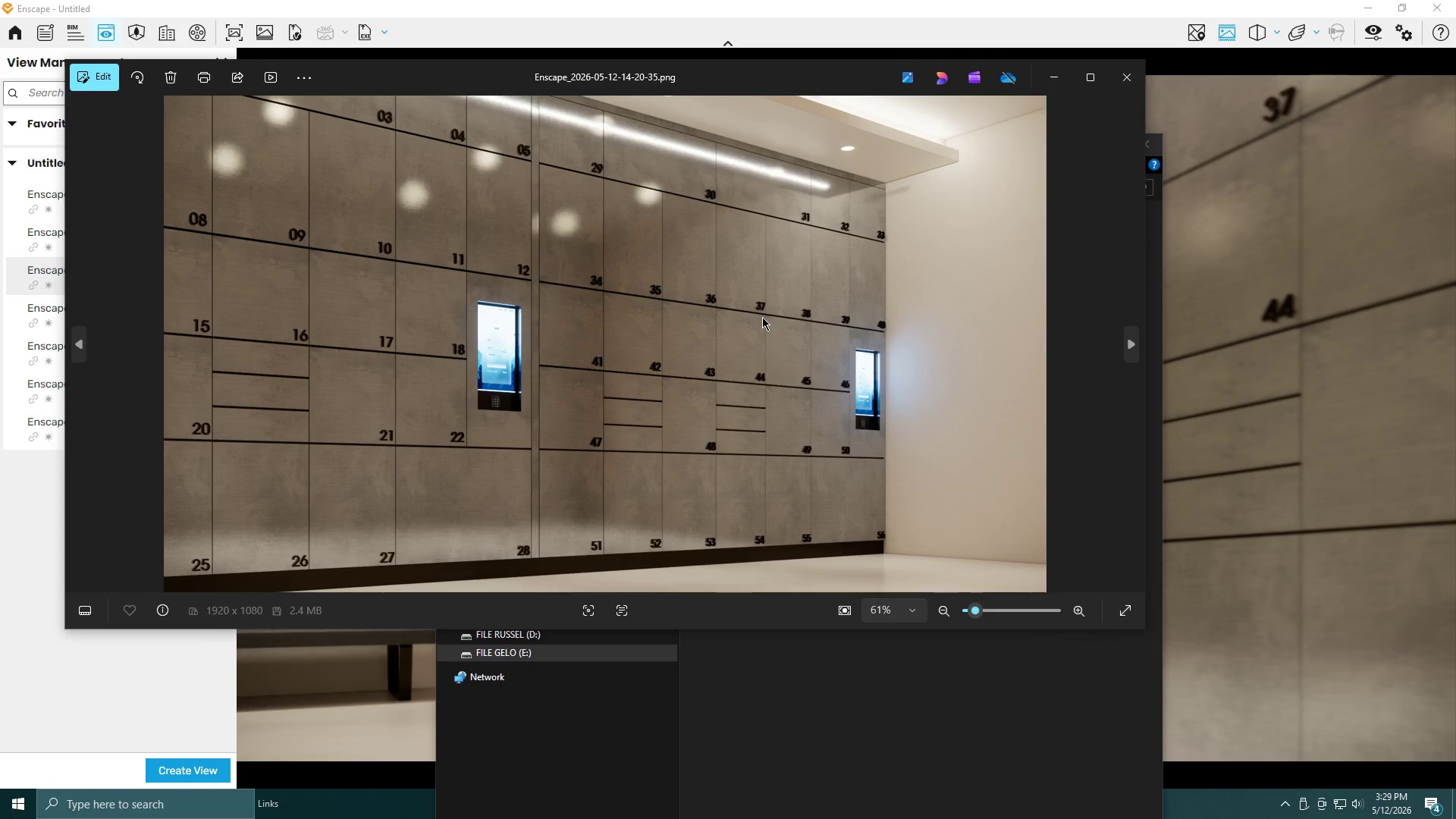 
key(ArrowRight)
 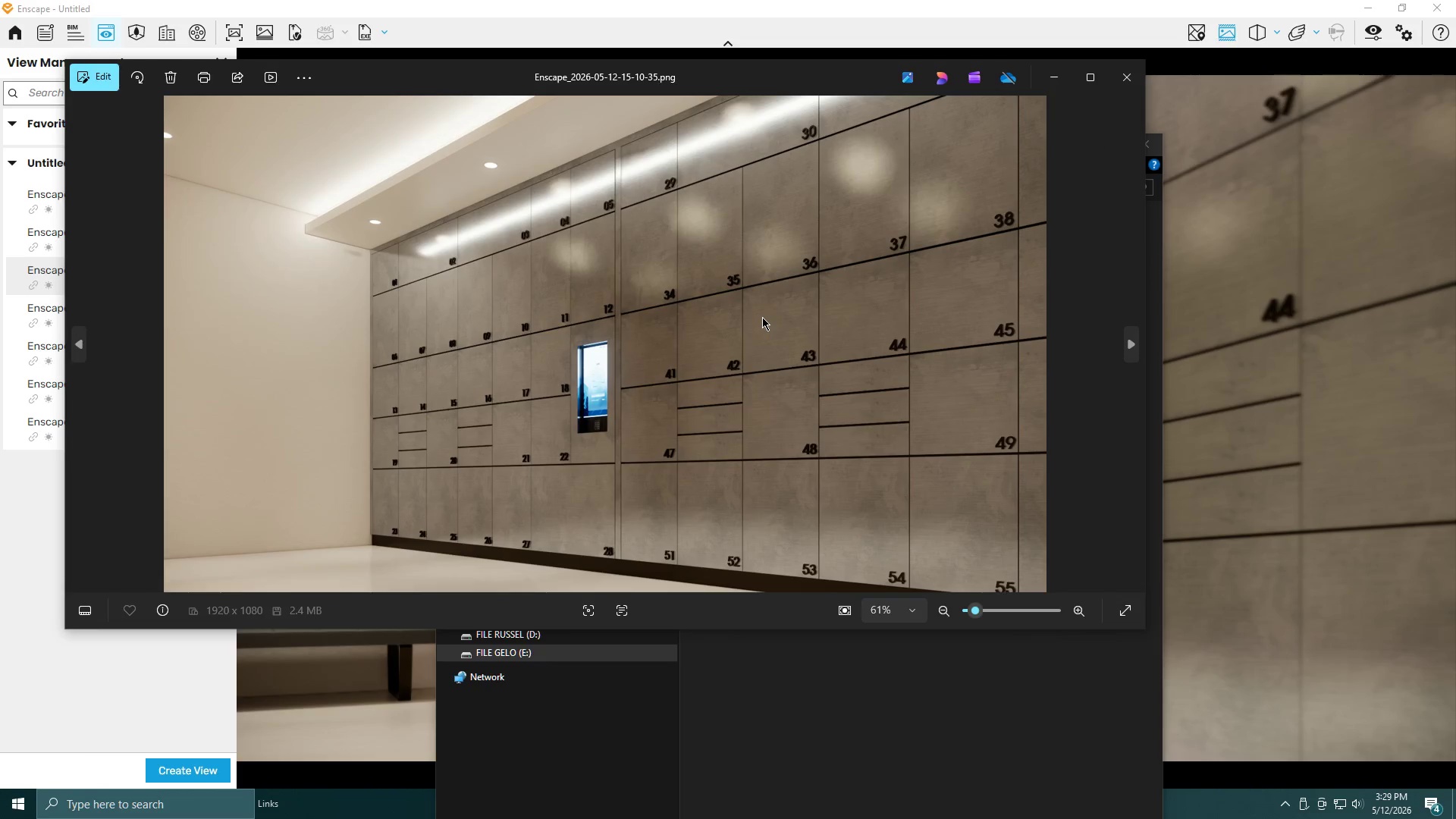 
key(ArrowRight)
 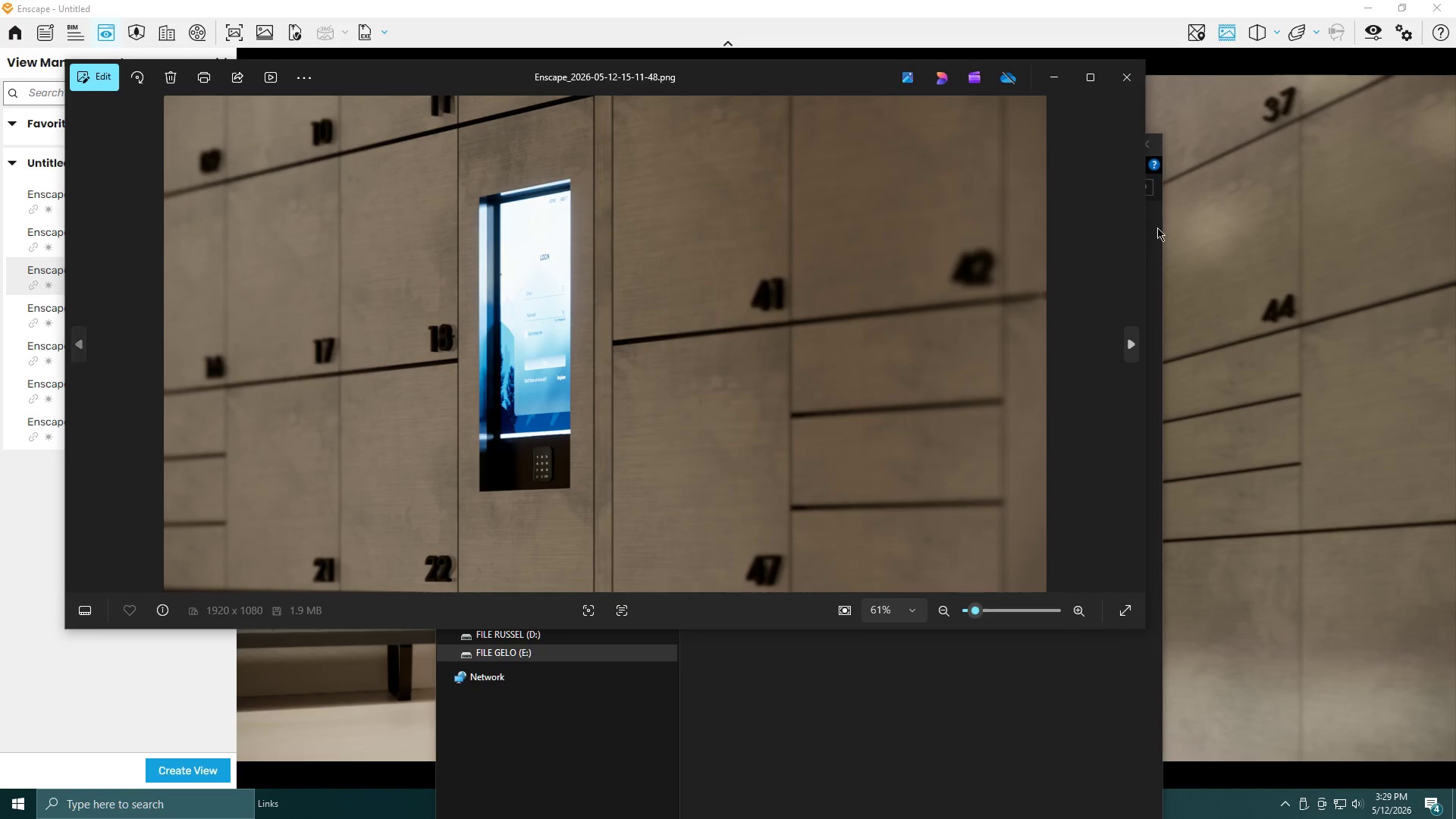 
left_click([1059, 80])
 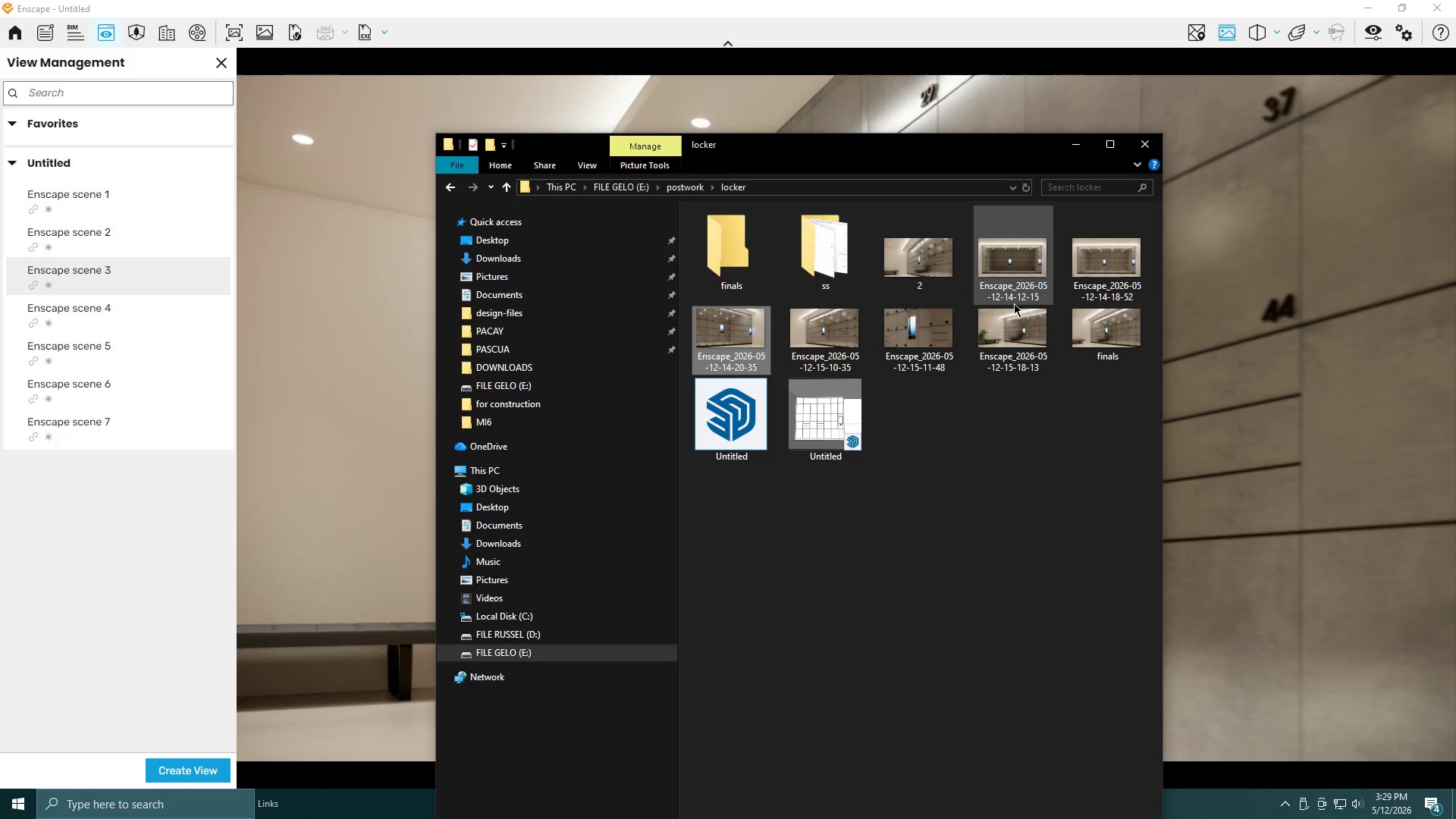 
left_click([946, 325])
 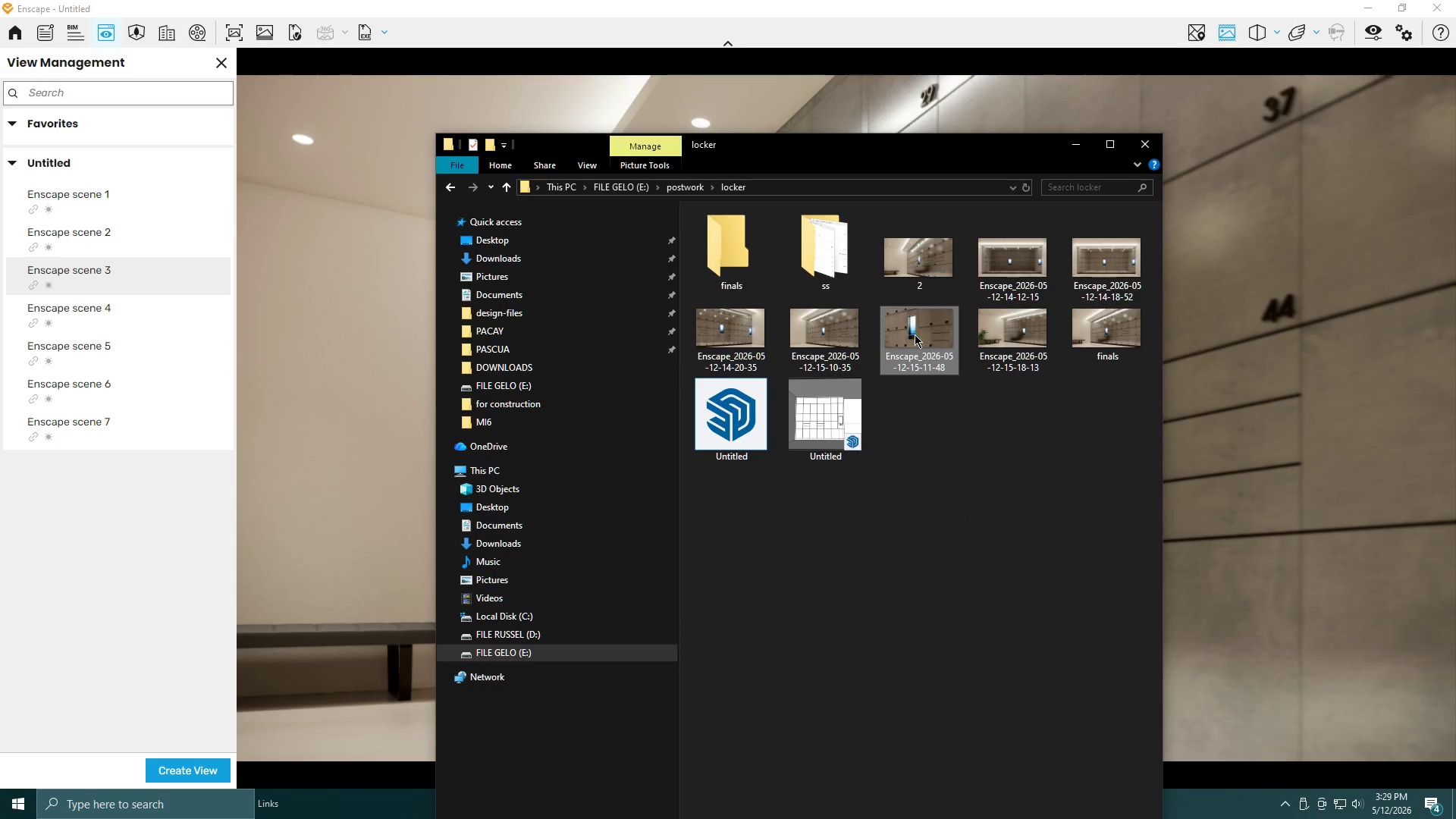 
left_click_drag(start_coordinate=[915, 334], to_coordinate=[748, 268])
 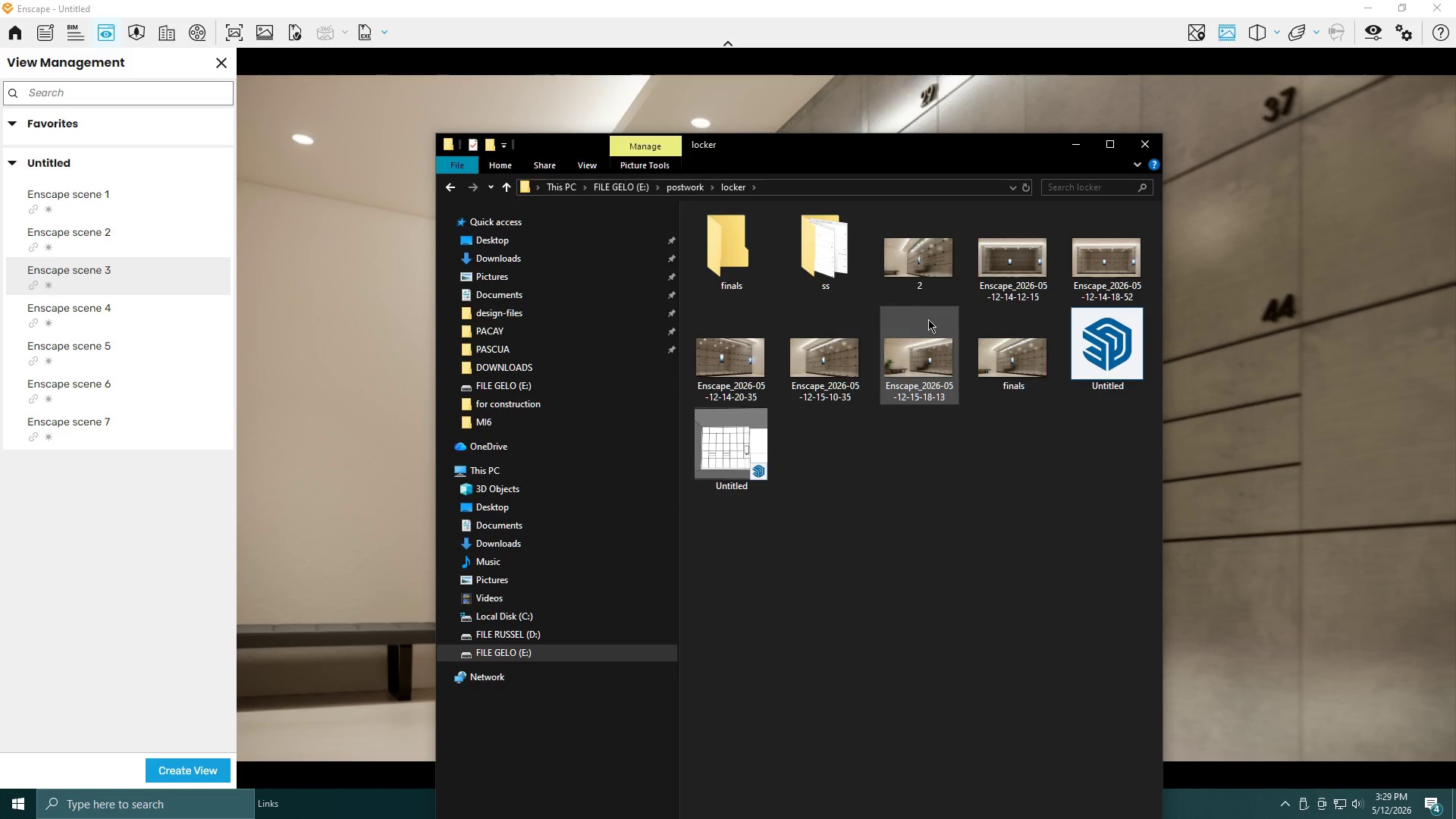 
left_click([940, 352])
 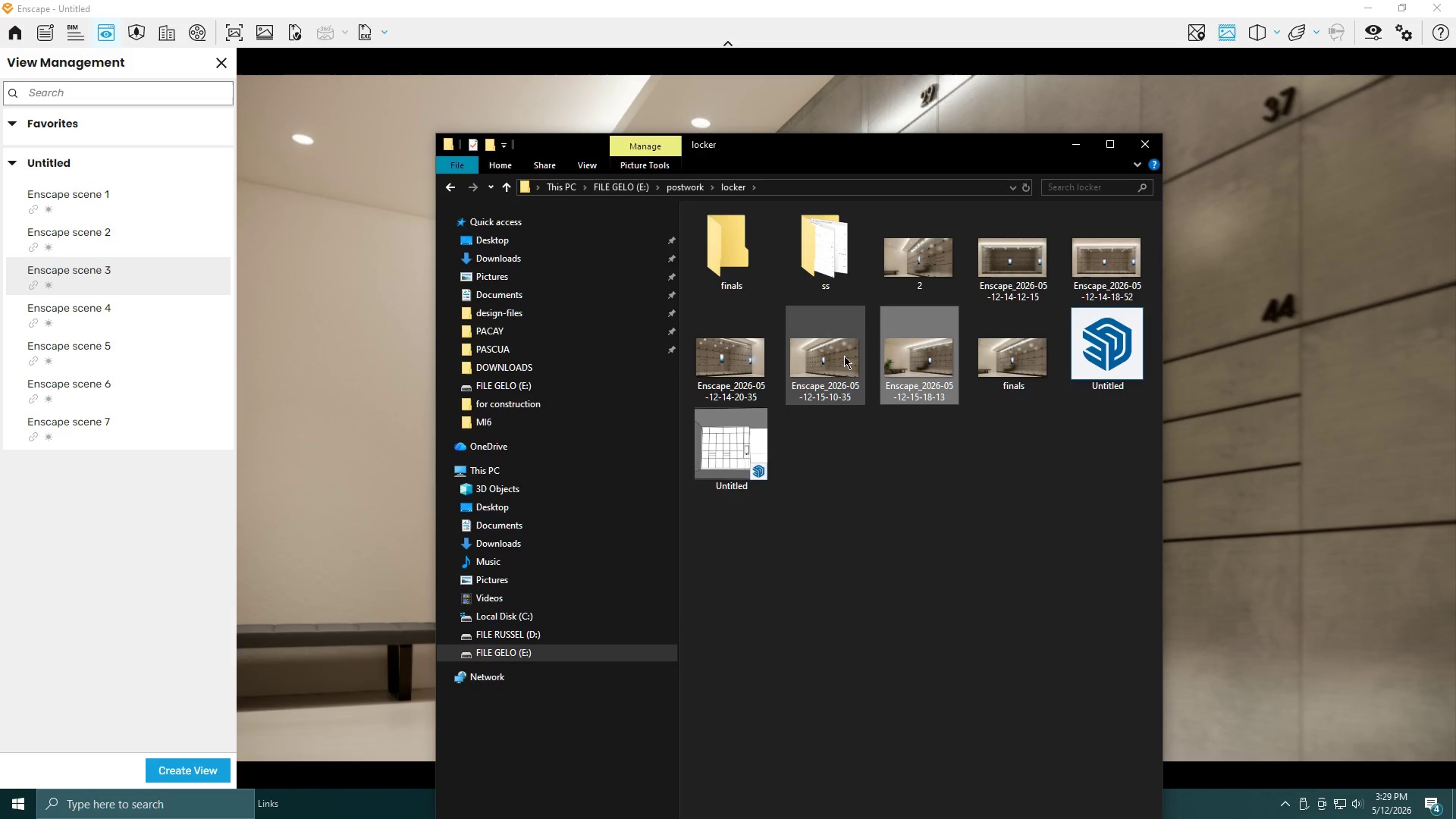 
left_click([999, 273])
 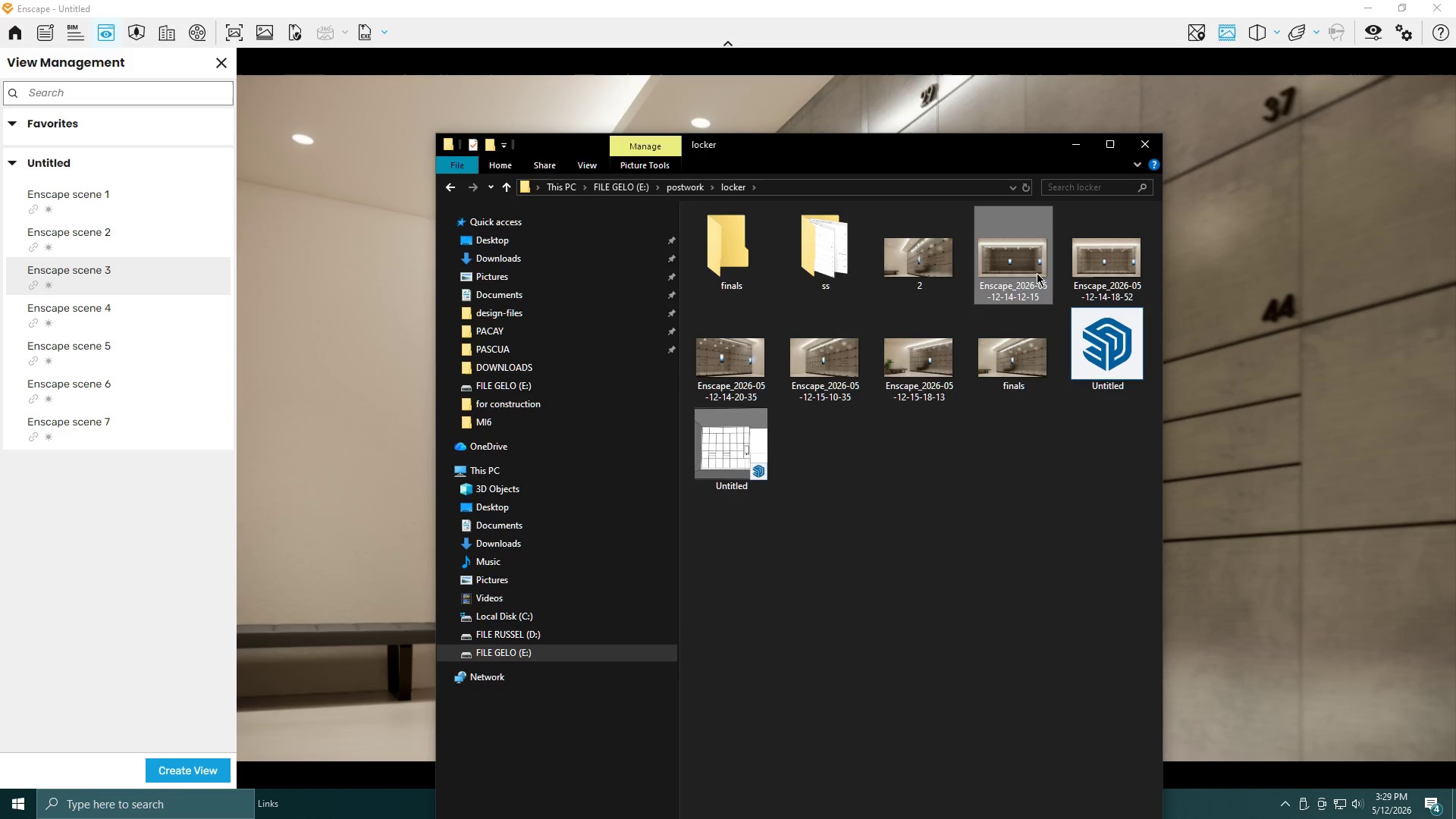 
double_click([1009, 366])
 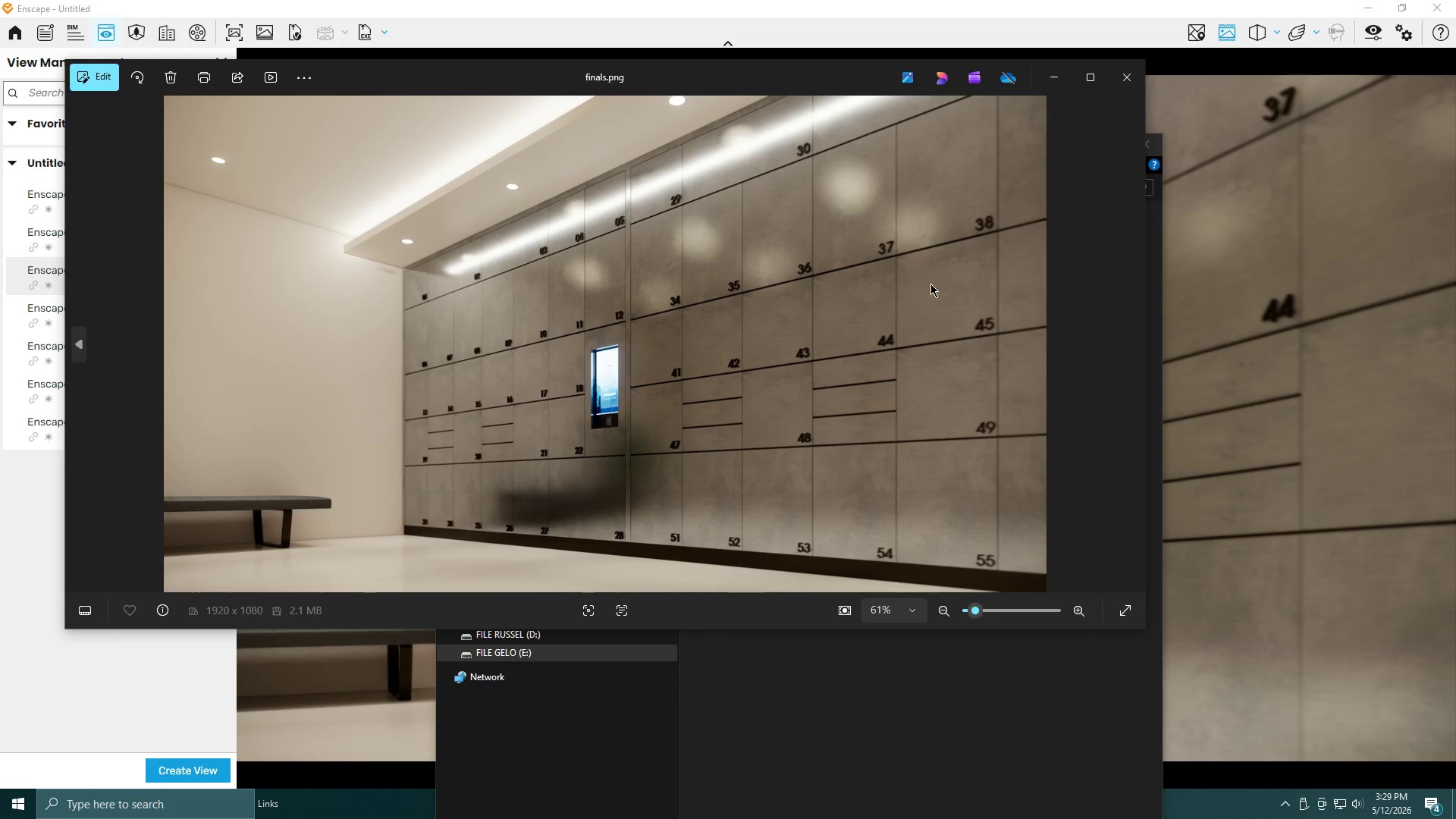 
key(ArrowLeft)
 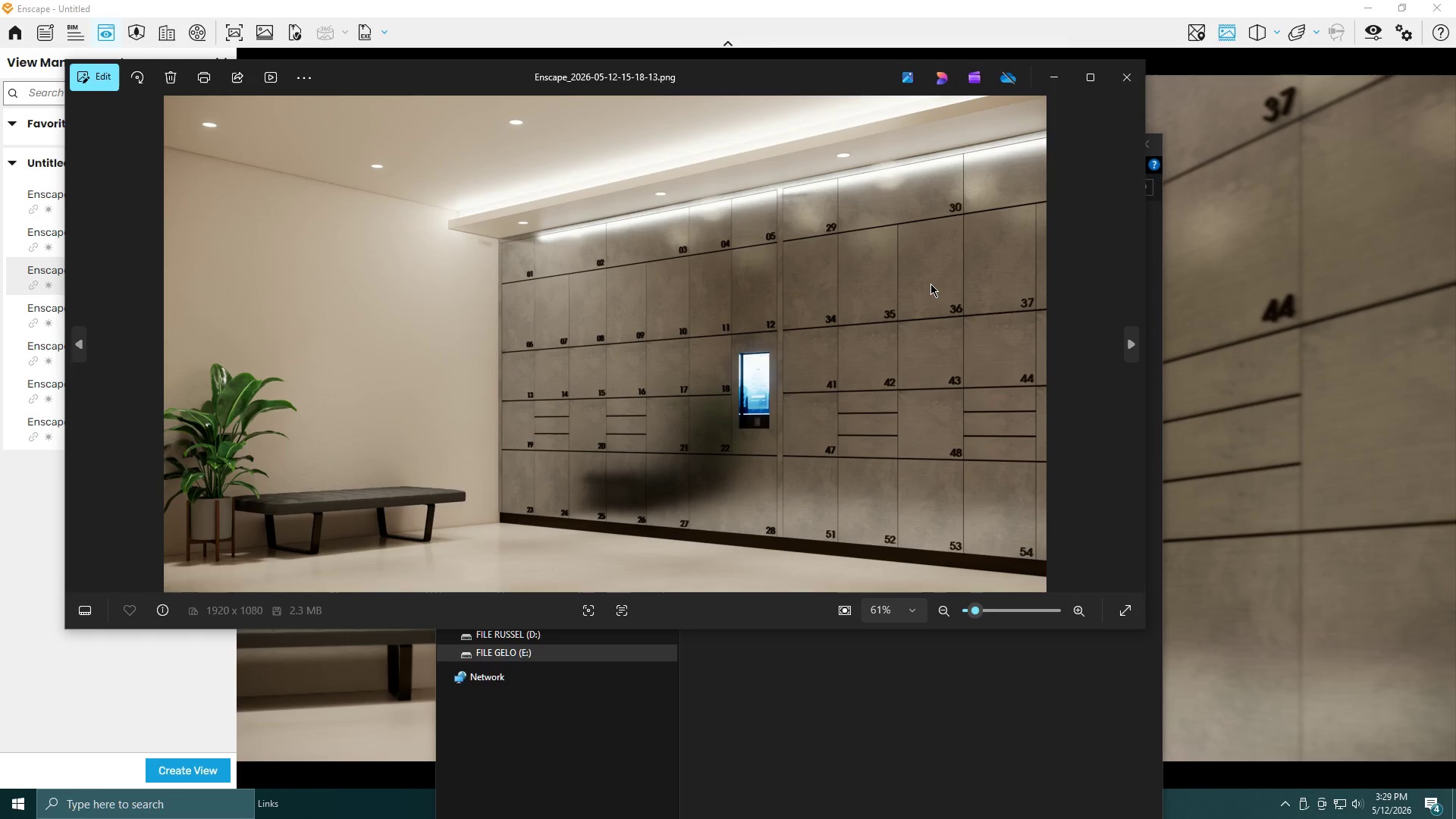 
key(ArrowLeft)
 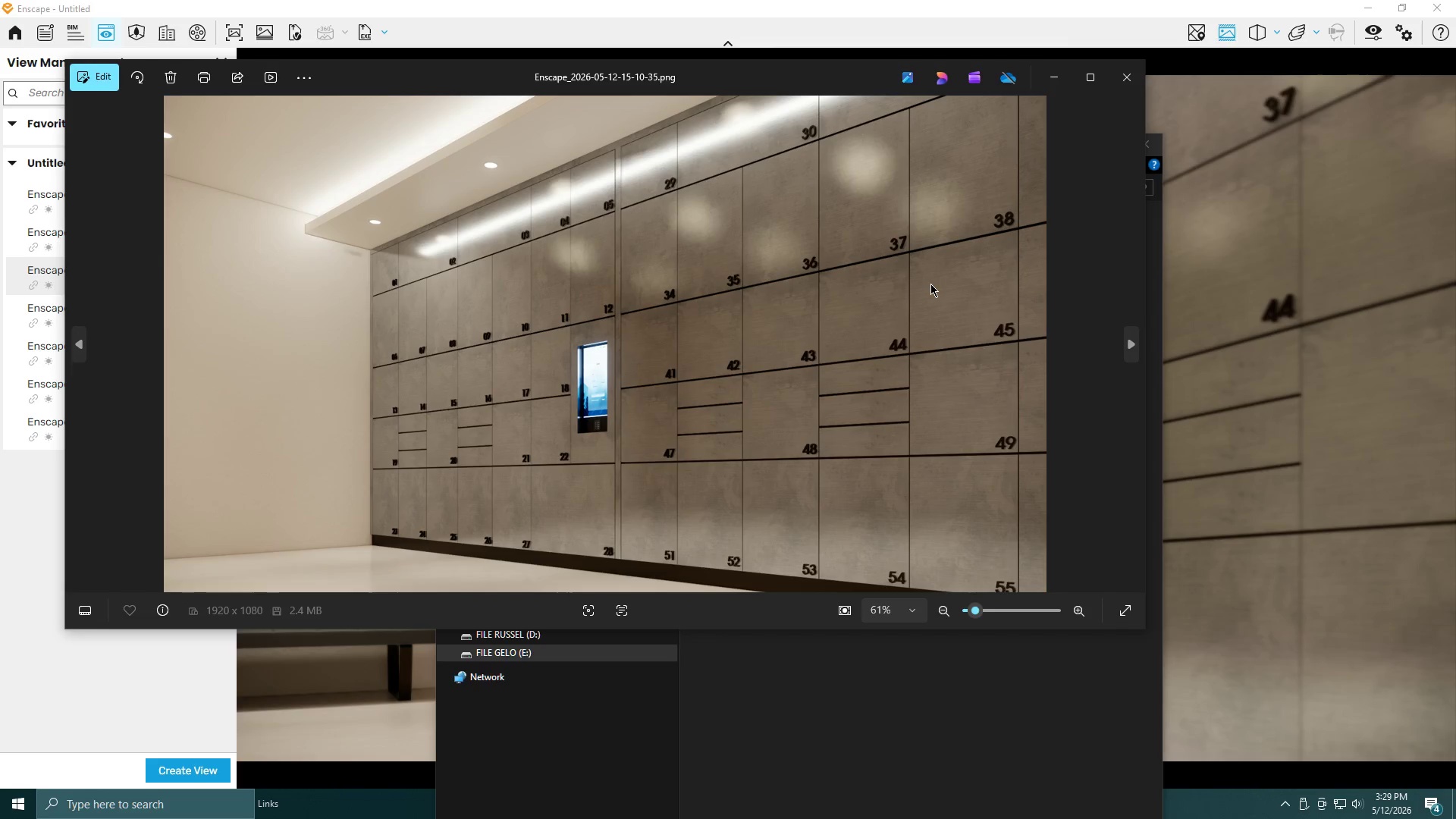 
key(ArrowLeft)
 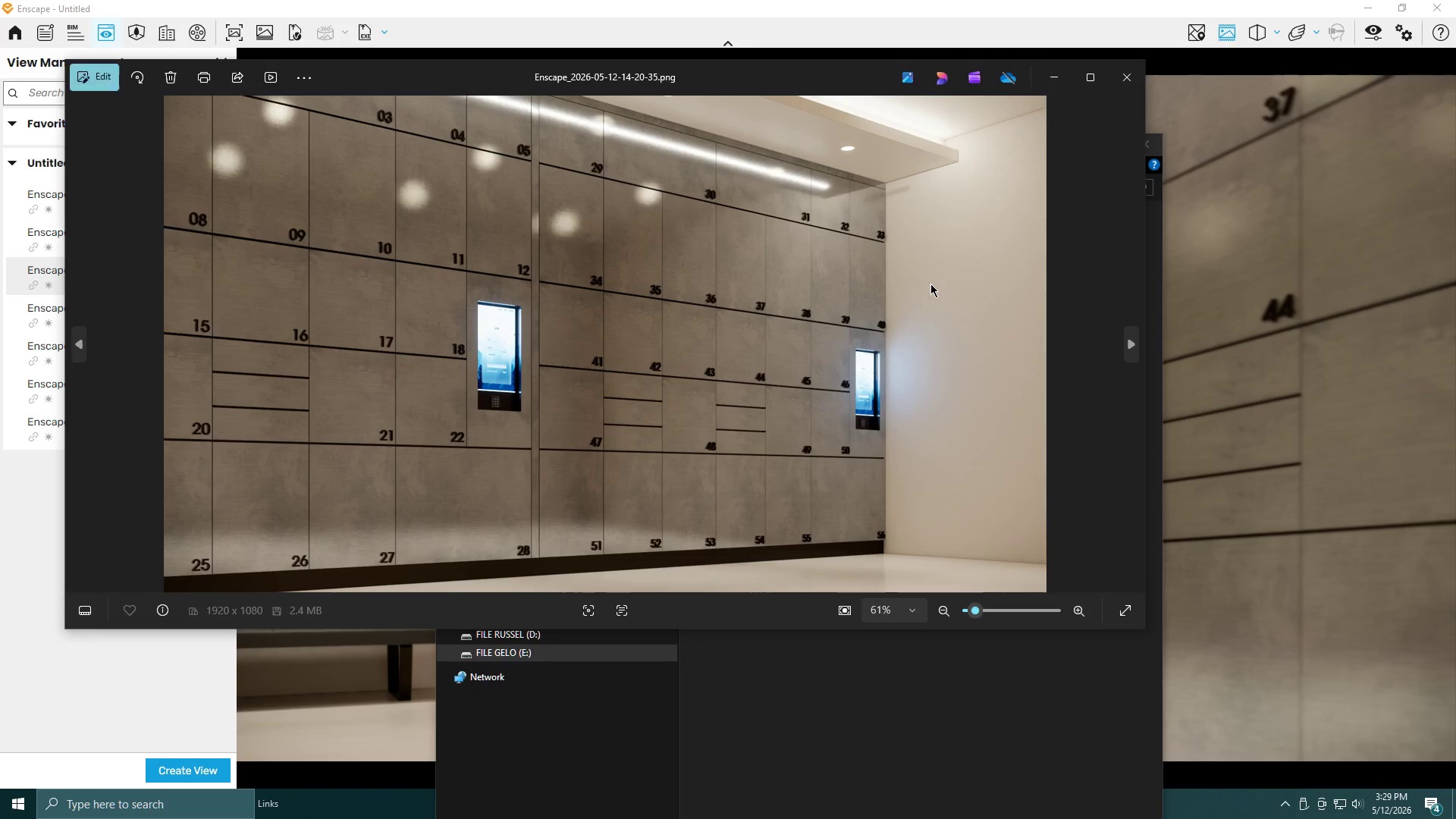 
key(ArrowLeft)
 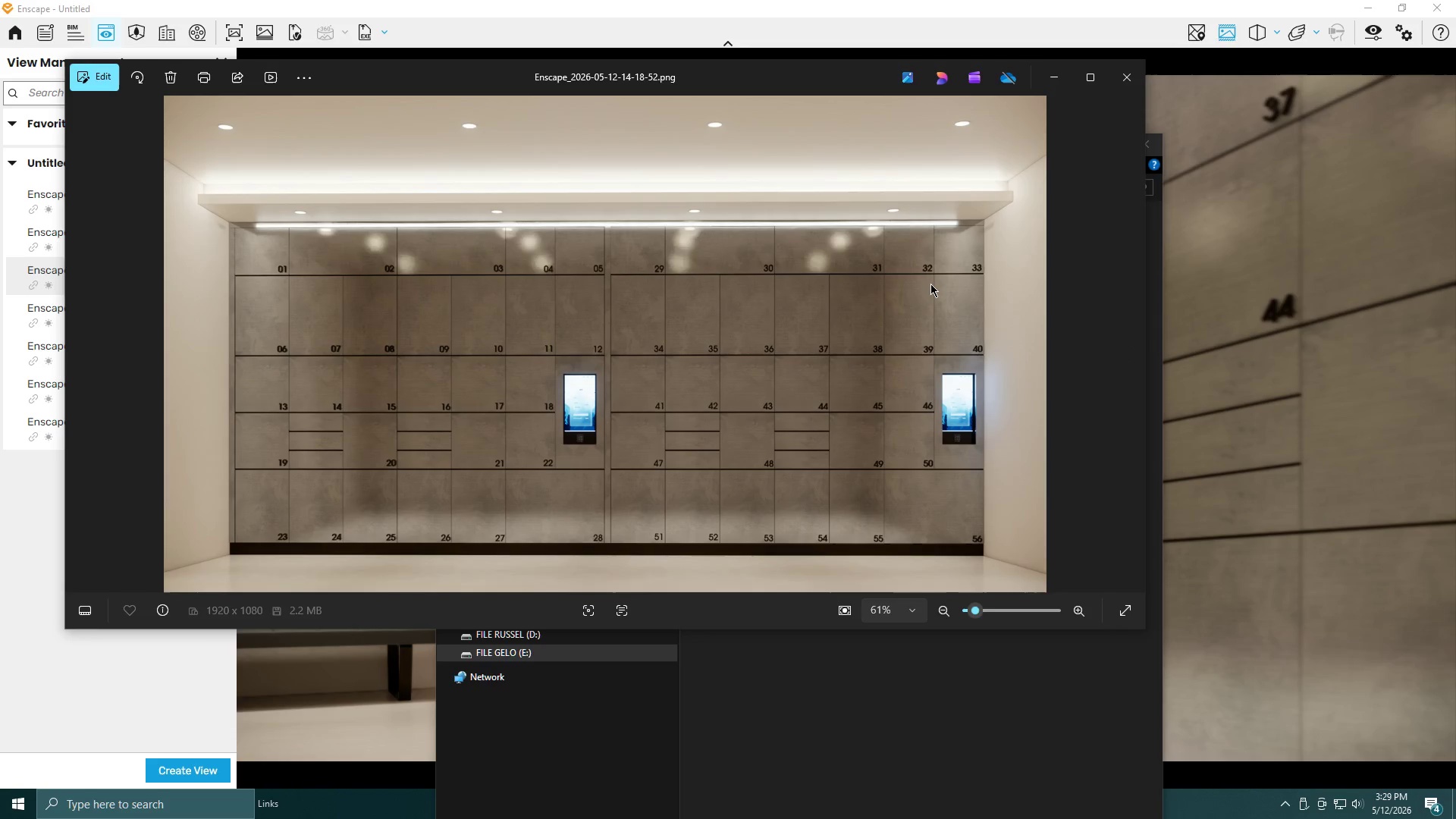 
key(ArrowLeft)
 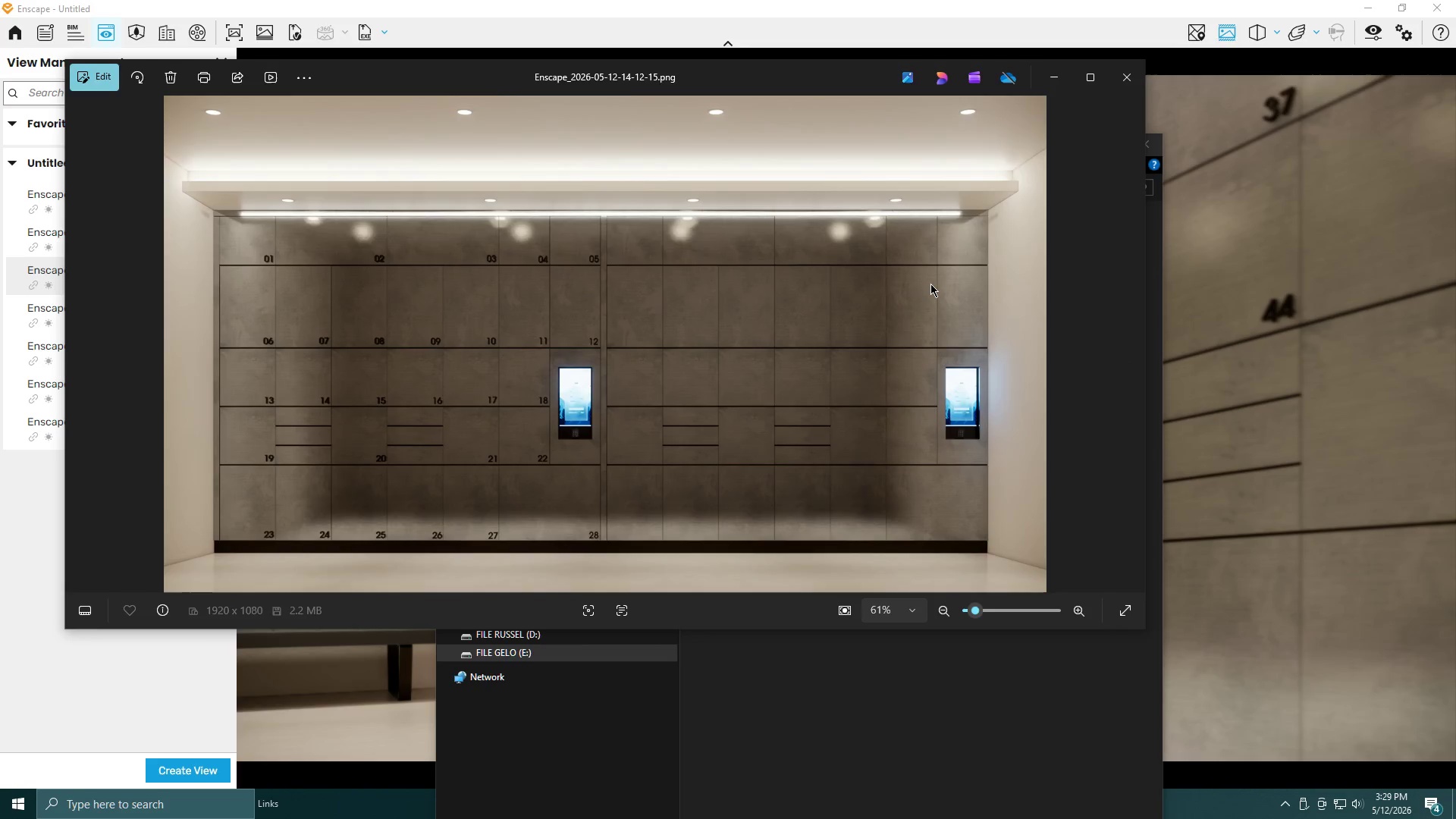 
key(ArrowLeft)
 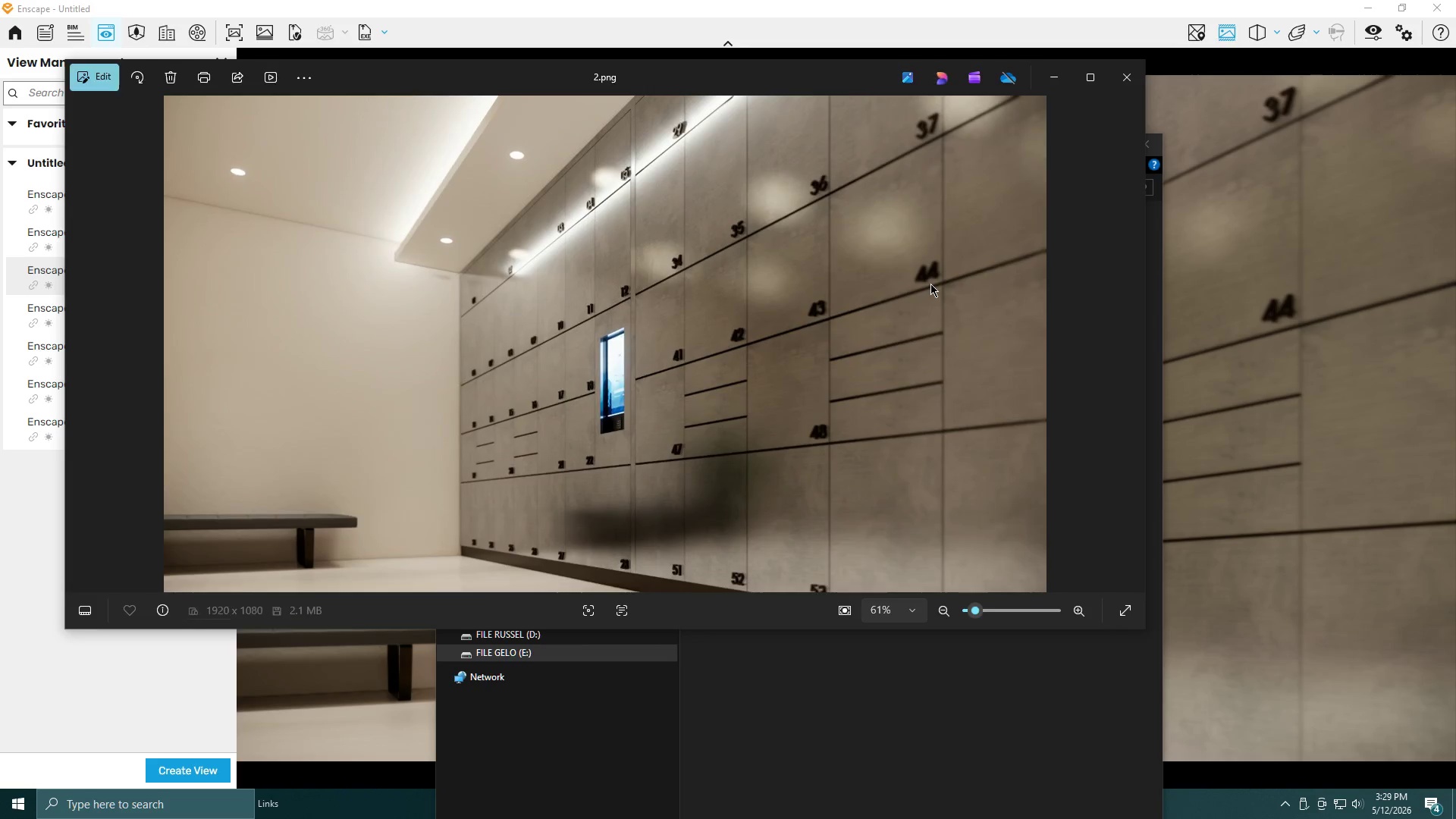 
key(ArrowRight)
 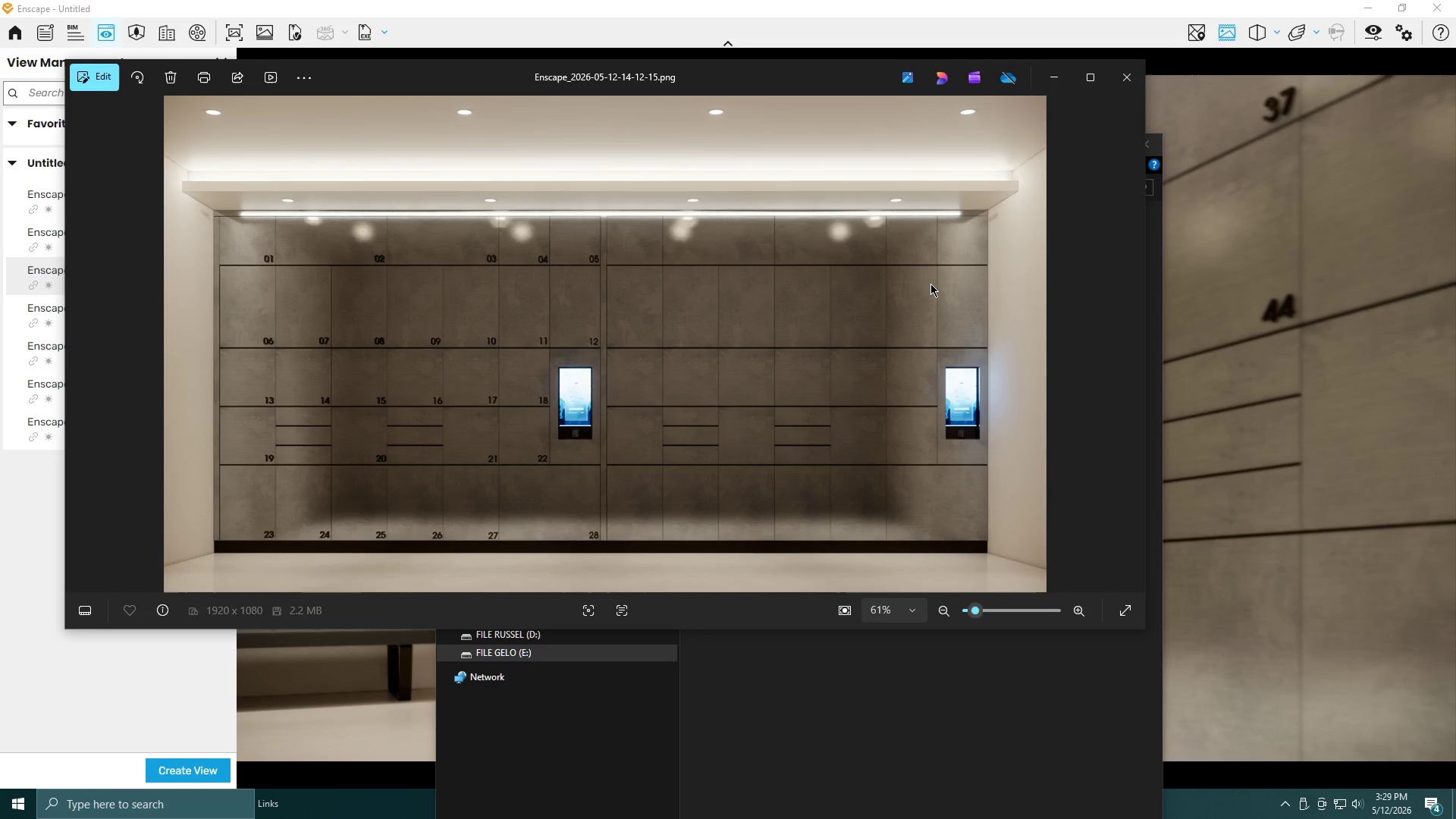 
key(ArrowLeft)
 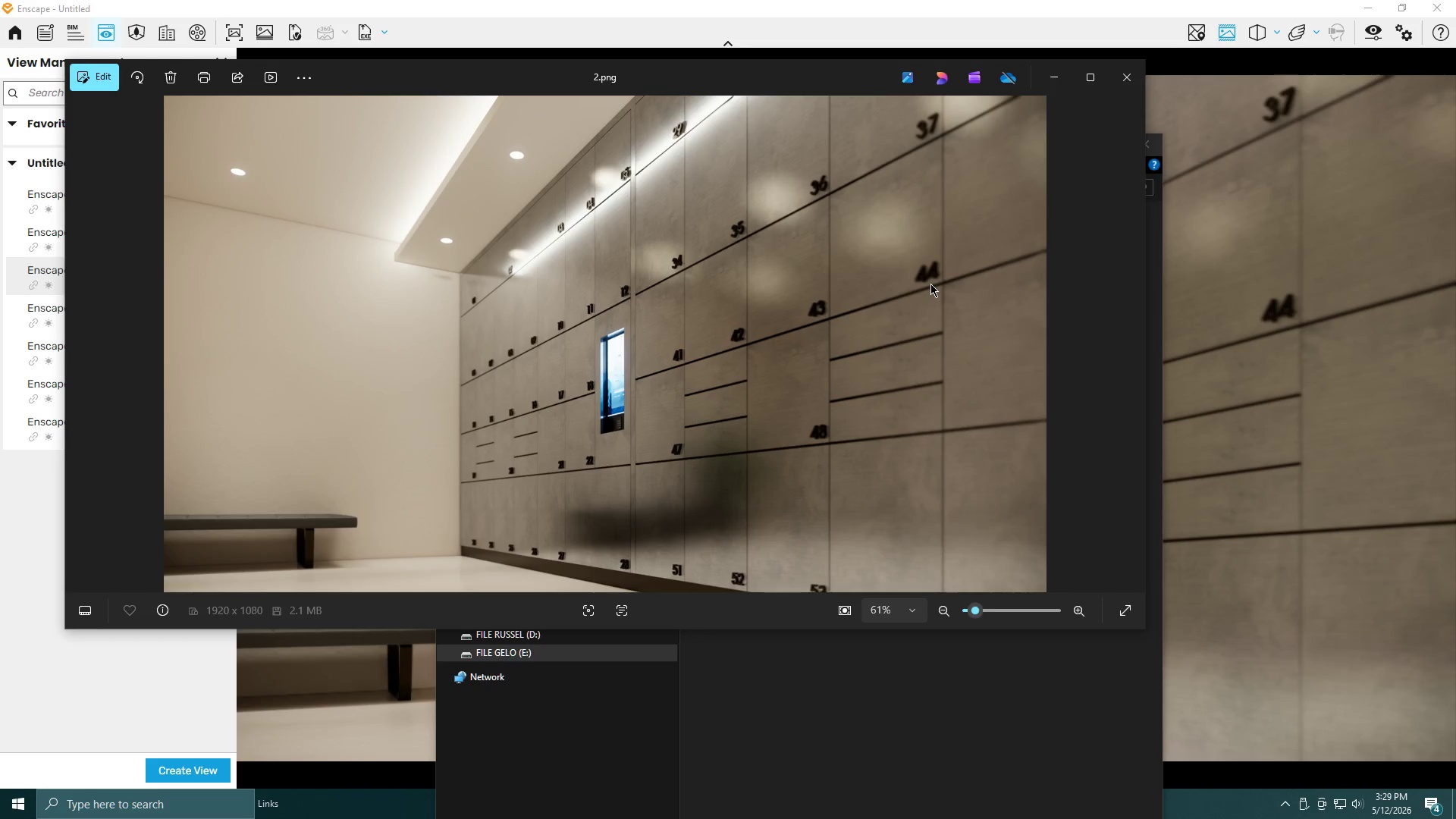 
key(ArrowLeft)
 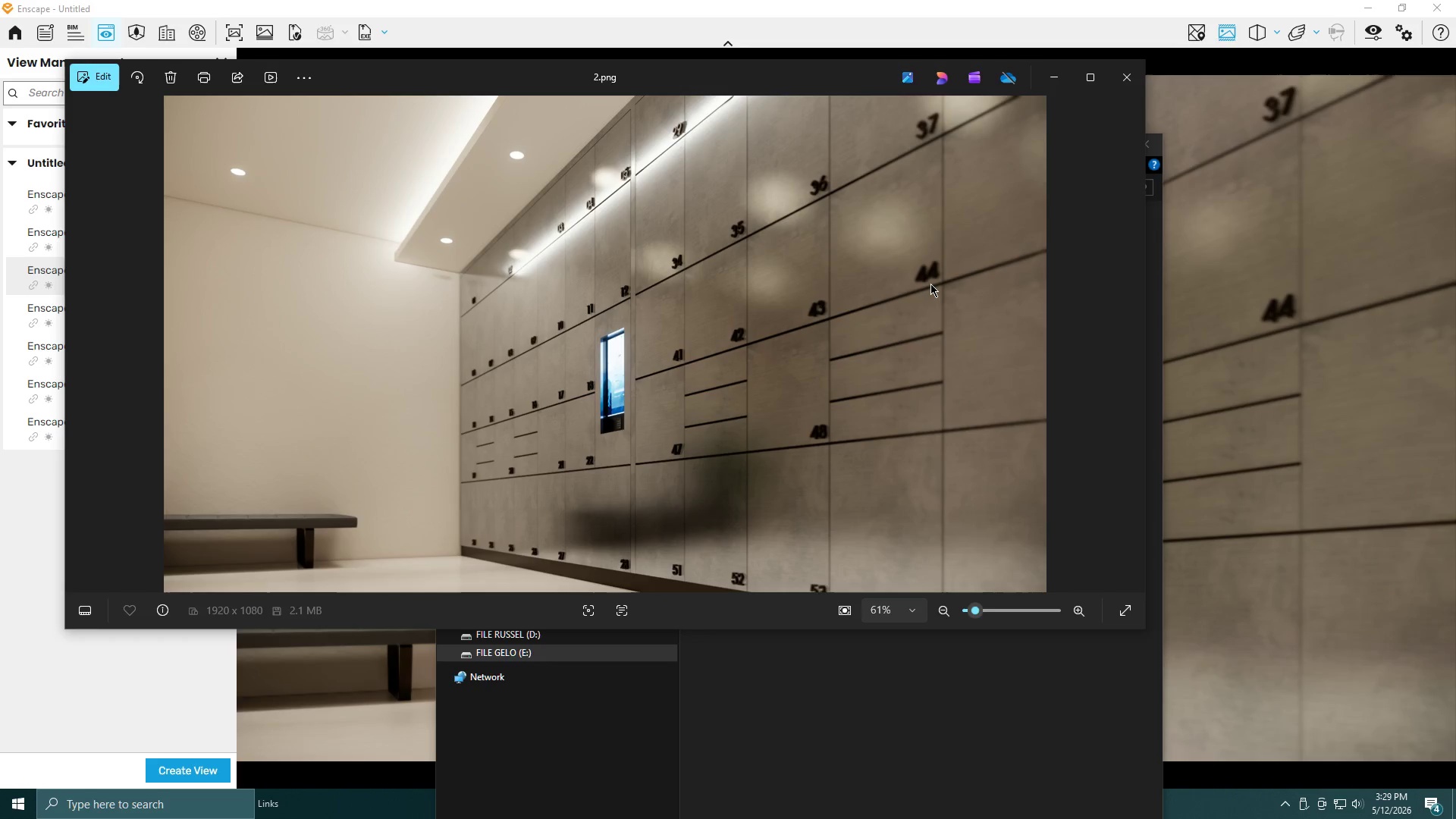 
key(ArrowLeft)
 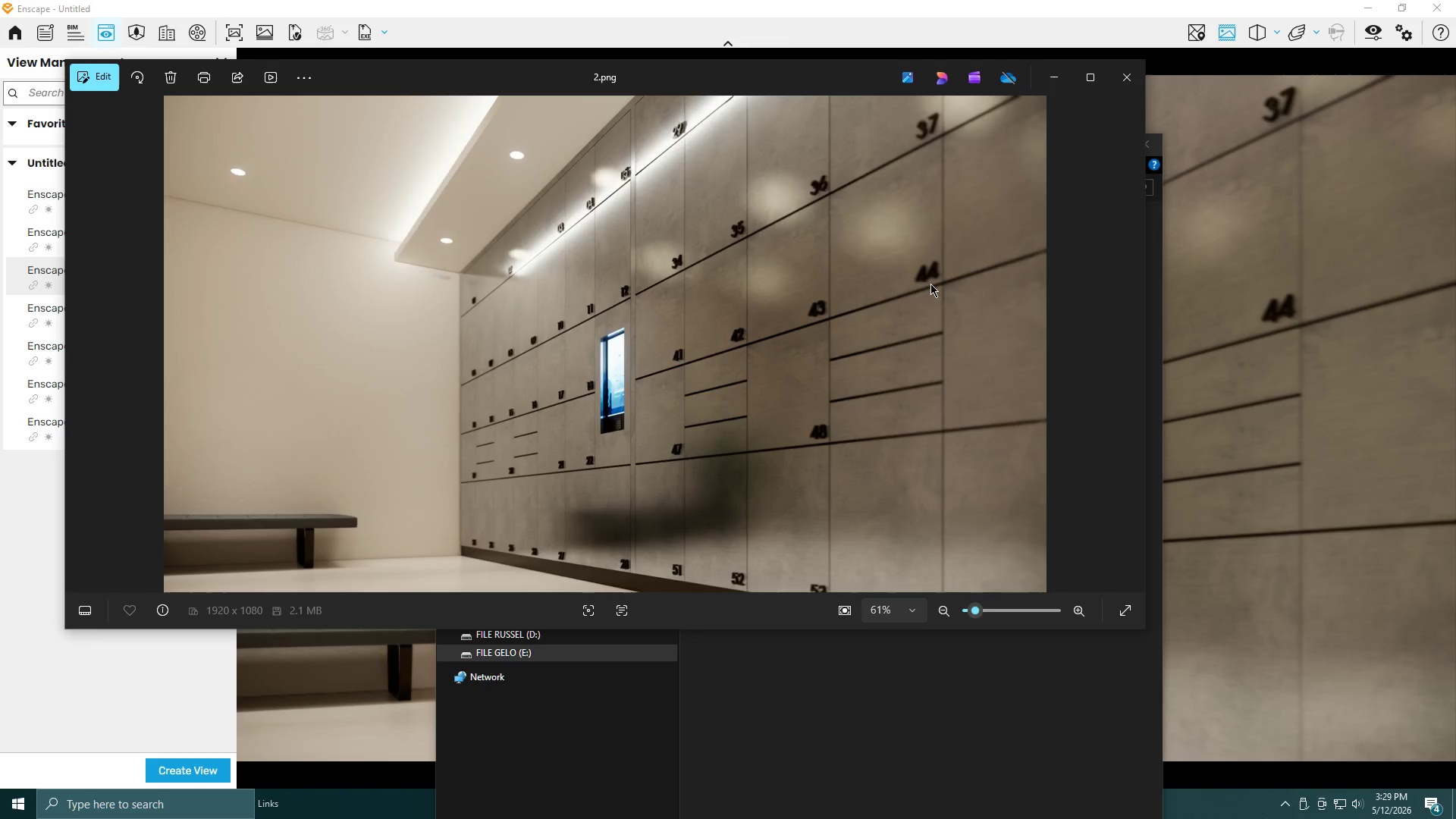 
key(ArrowRight)
 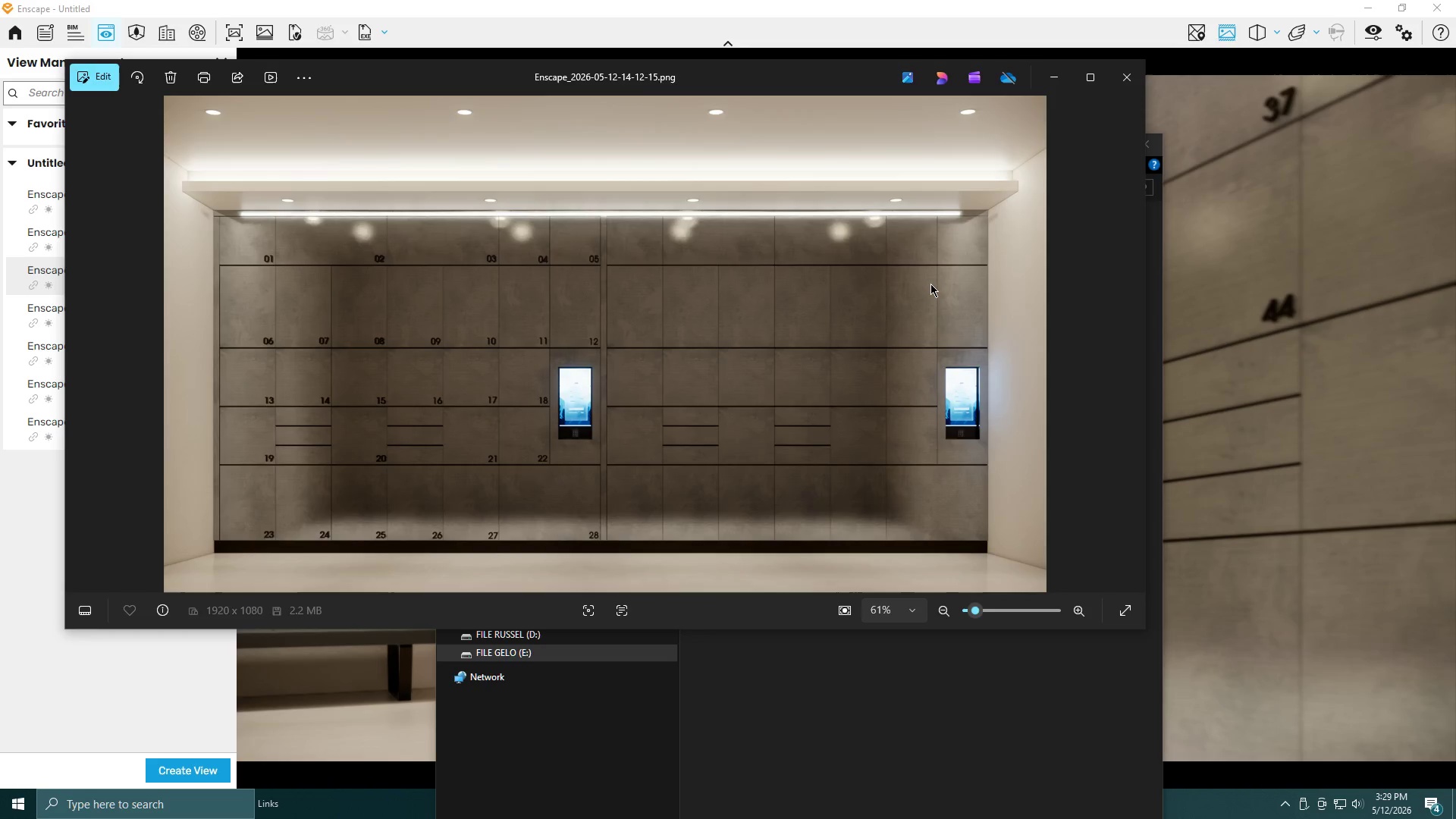 
key(ArrowRight)
 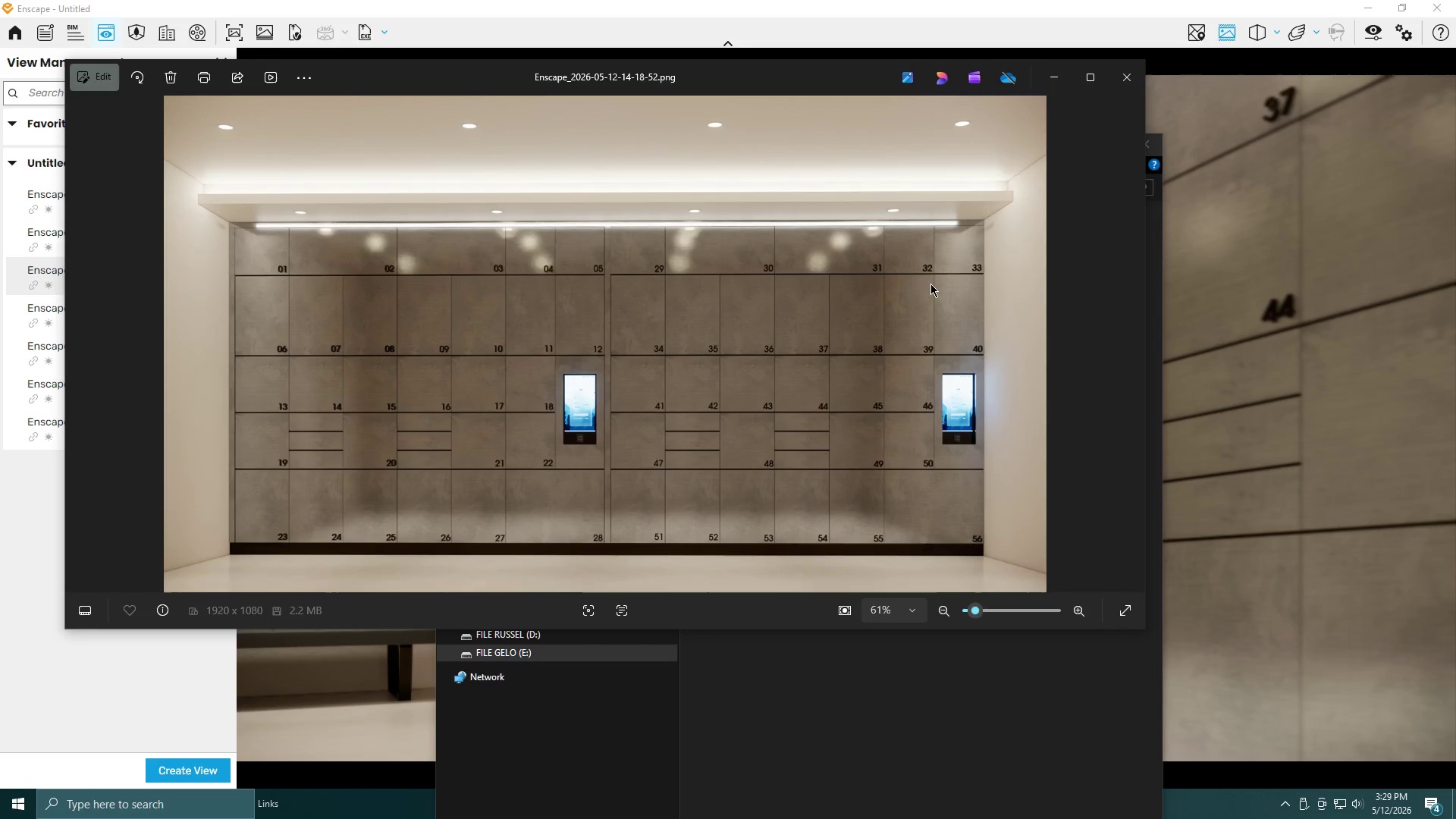 
key(ArrowRight)
 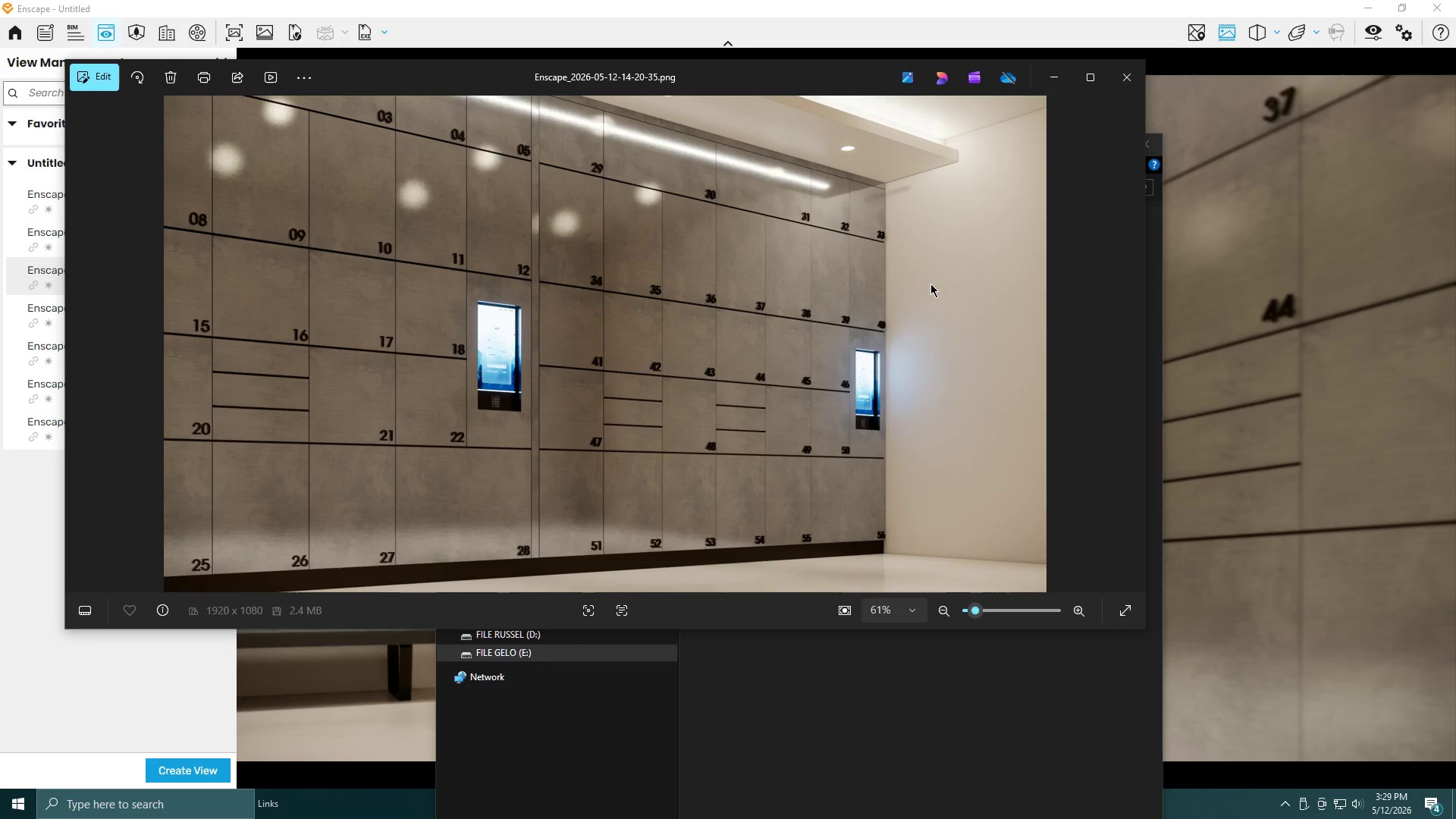 
key(ArrowLeft)
 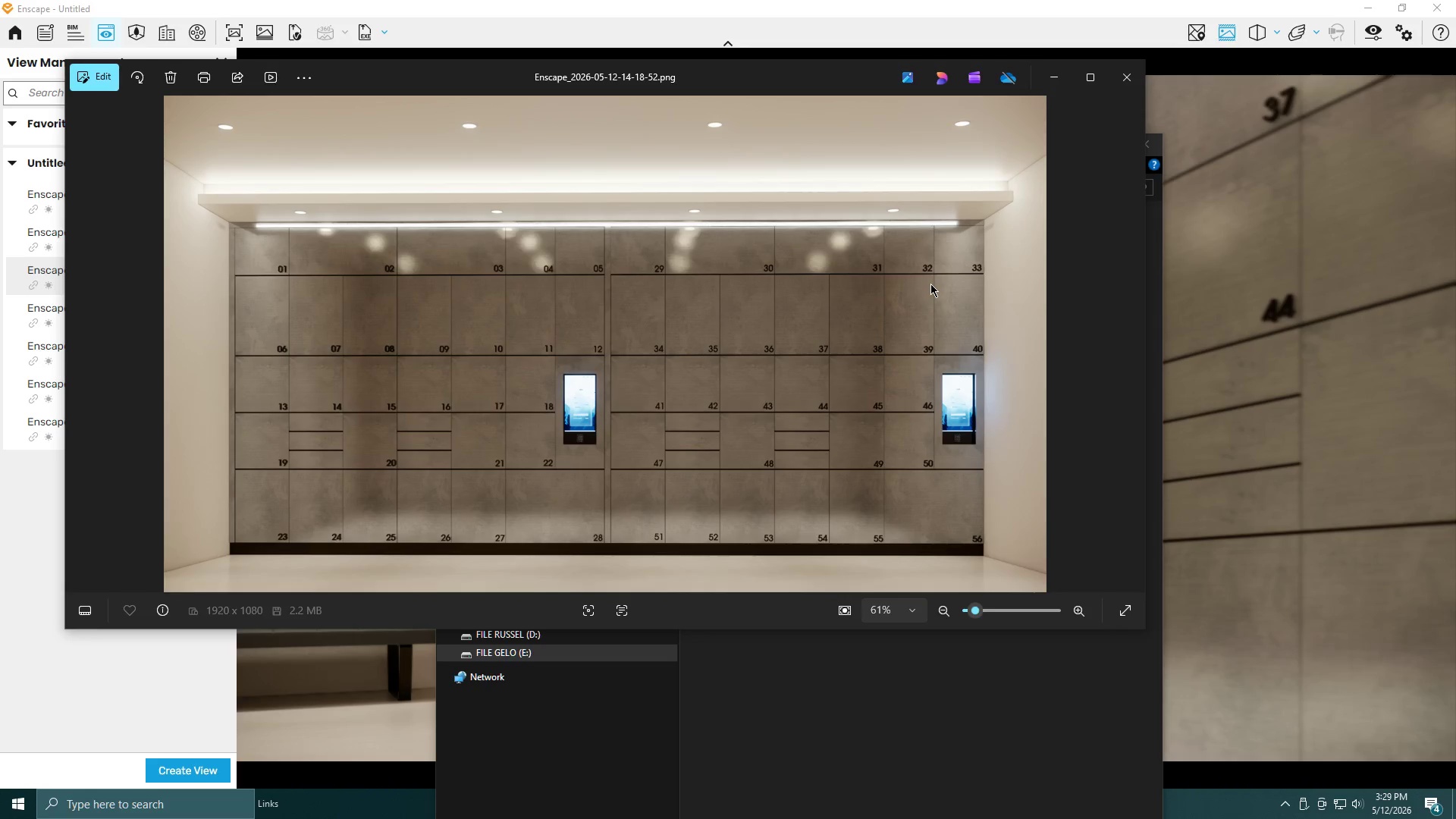 
key(ArrowRight)
 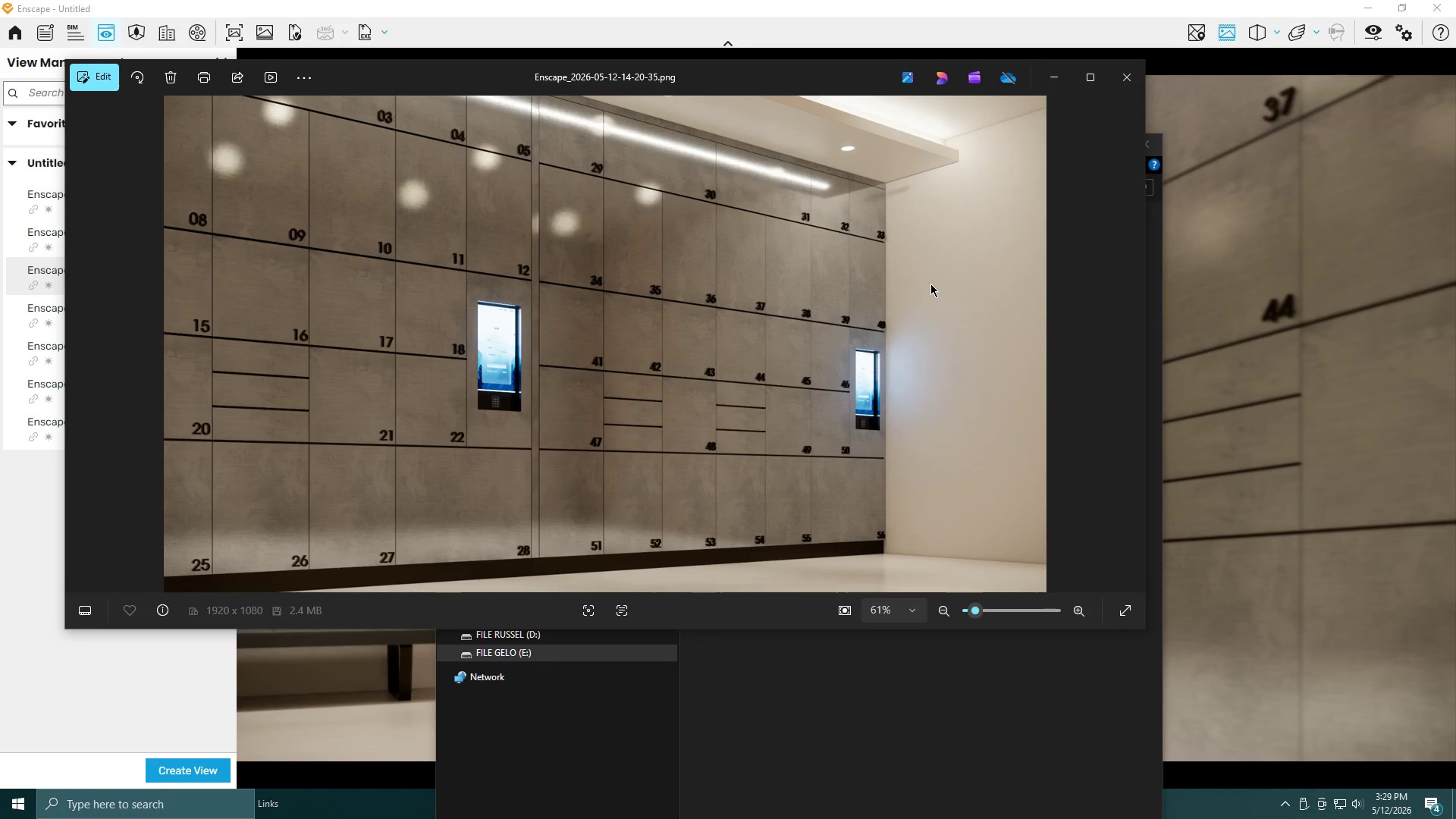 
key(ArrowLeft)
 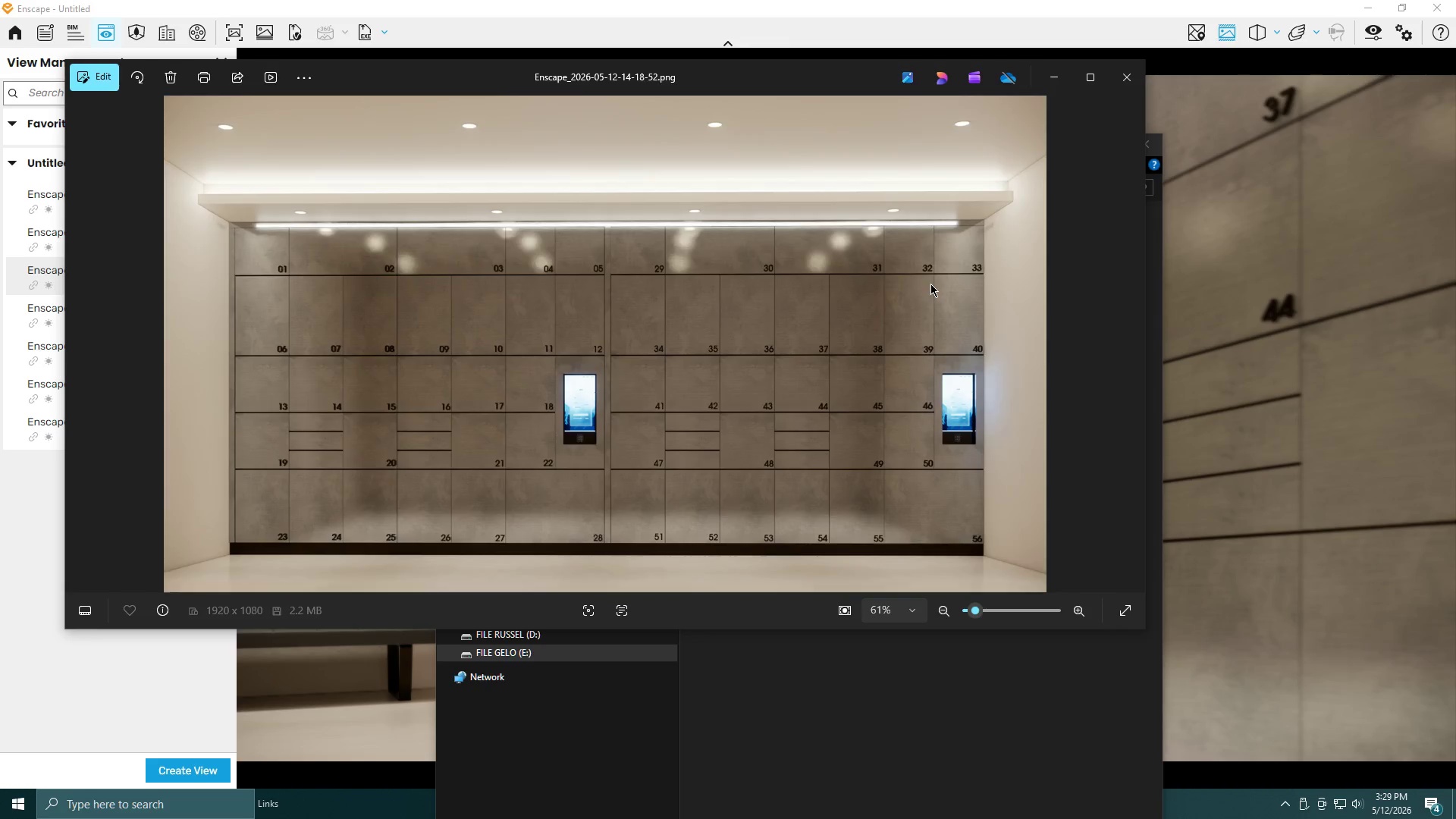 
key(ArrowRight)
 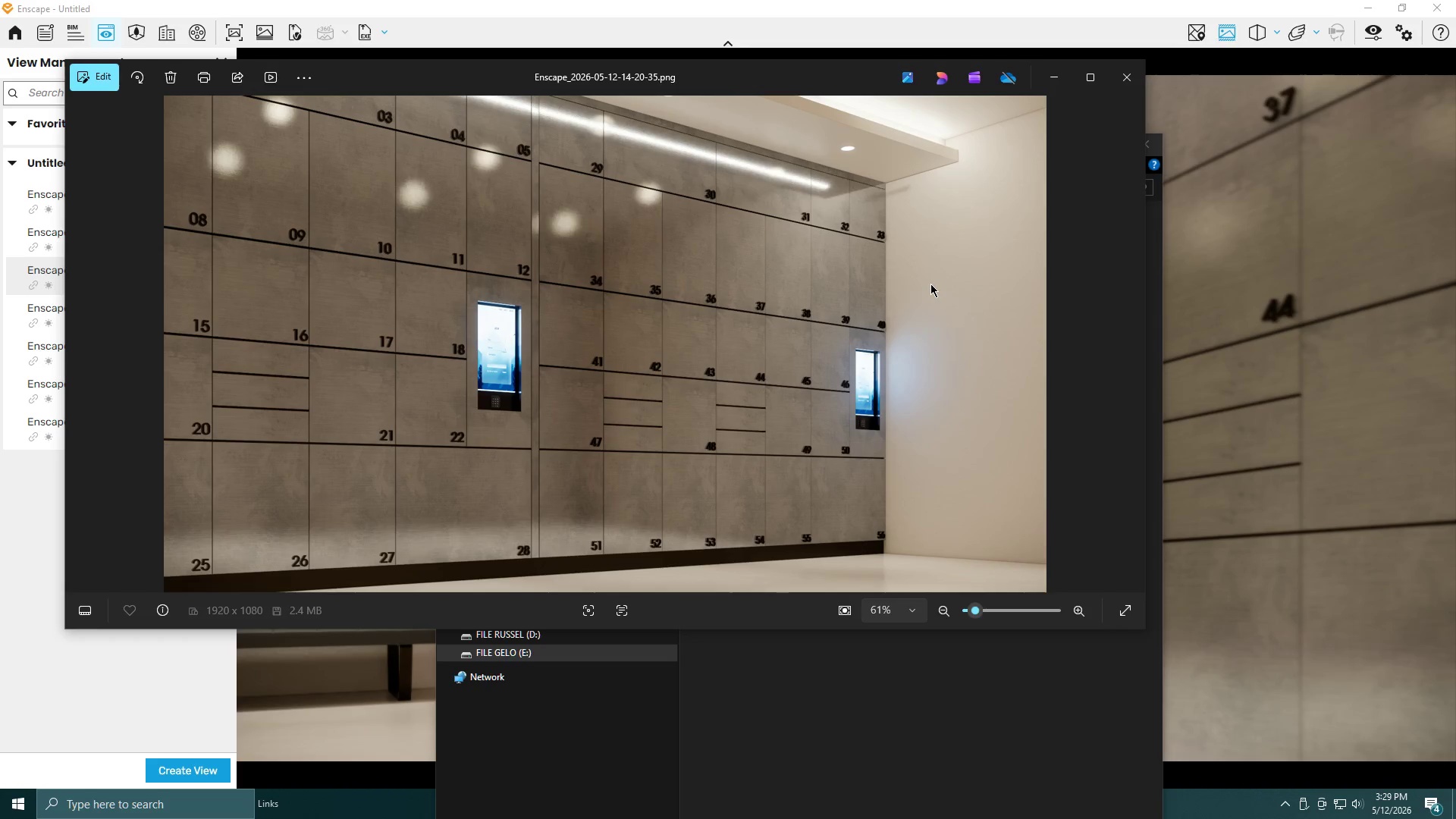 
key(ArrowRight)
 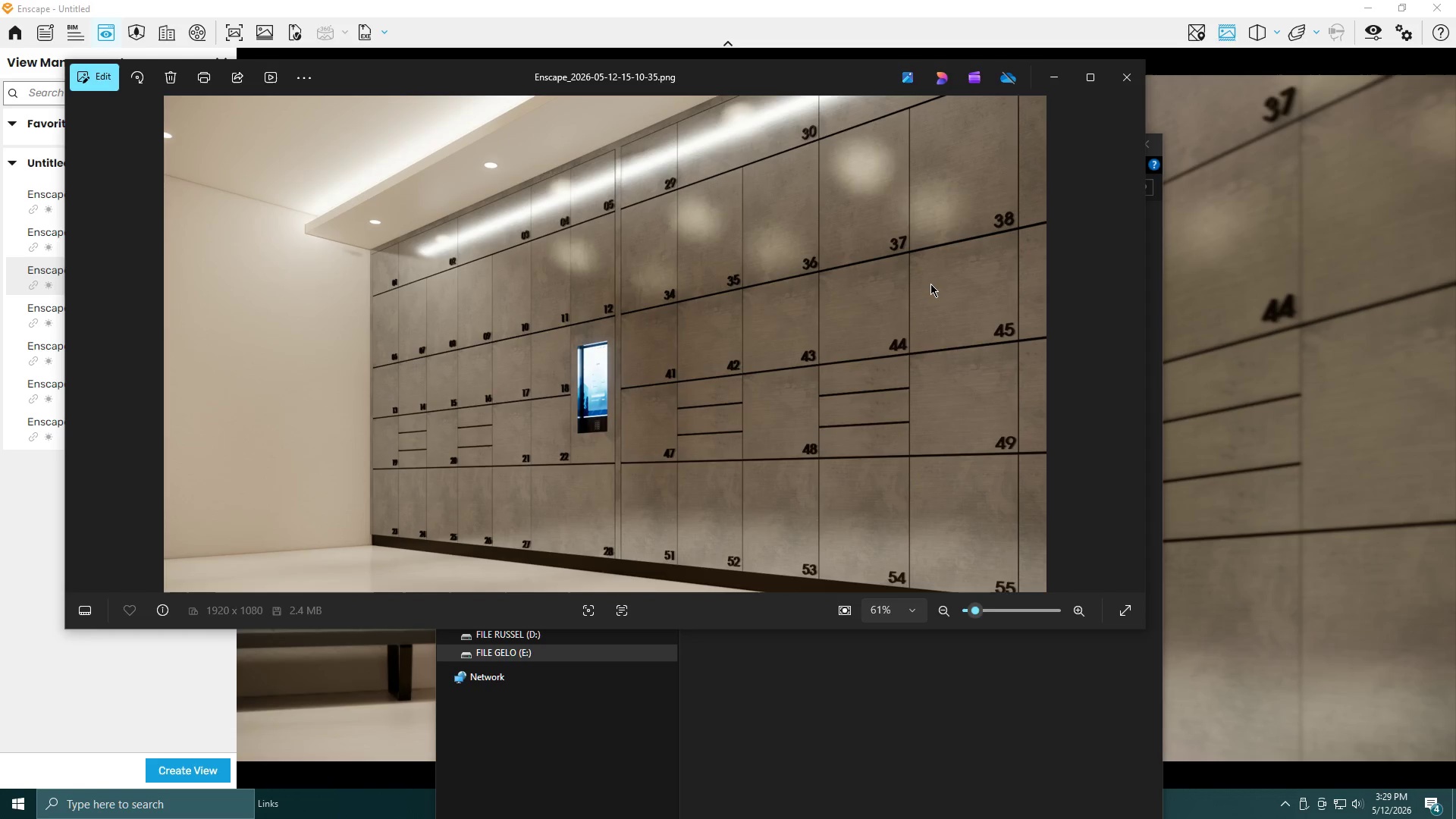 
key(ArrowRight)
 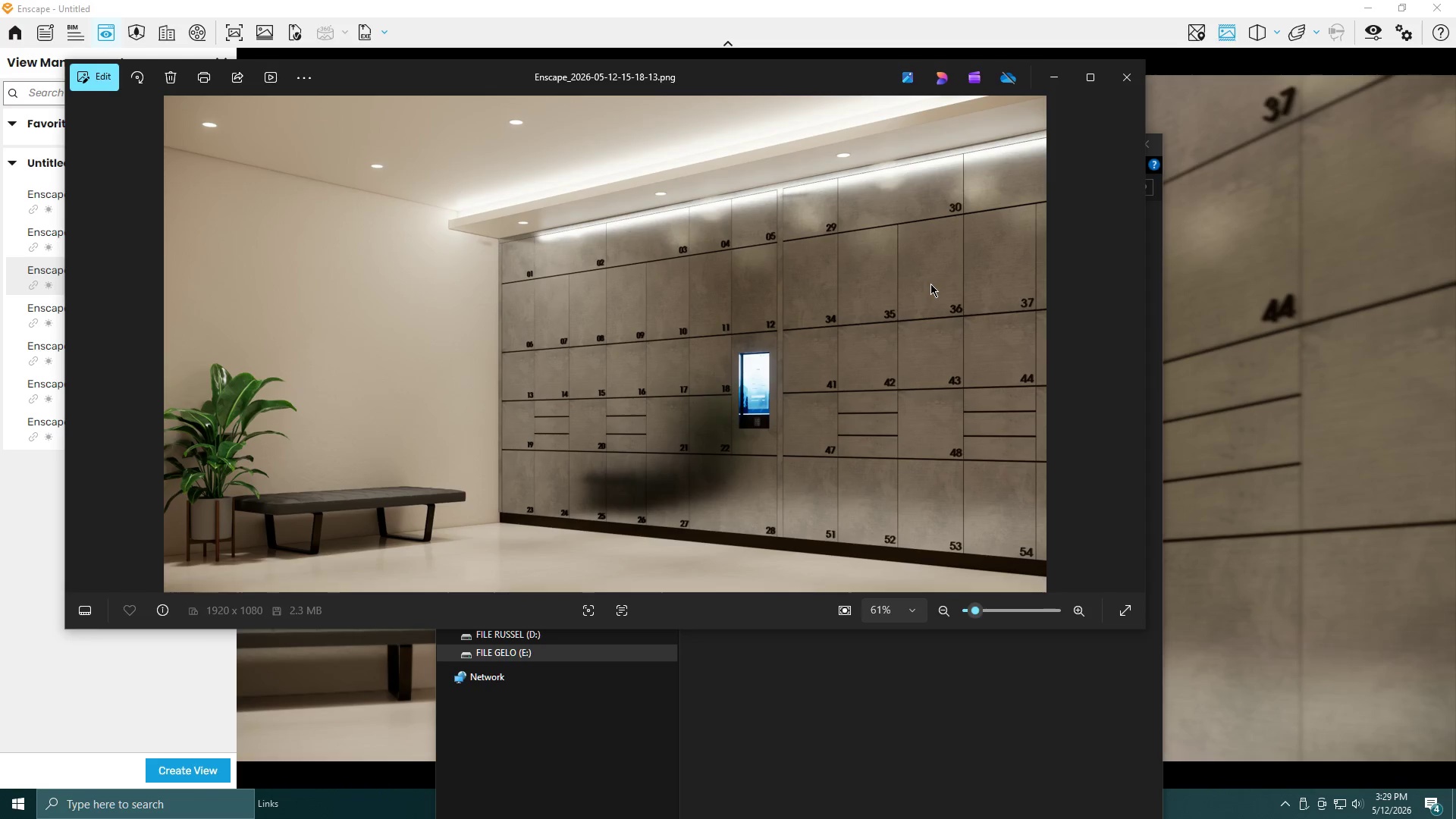 
key(ArrowLeft)
 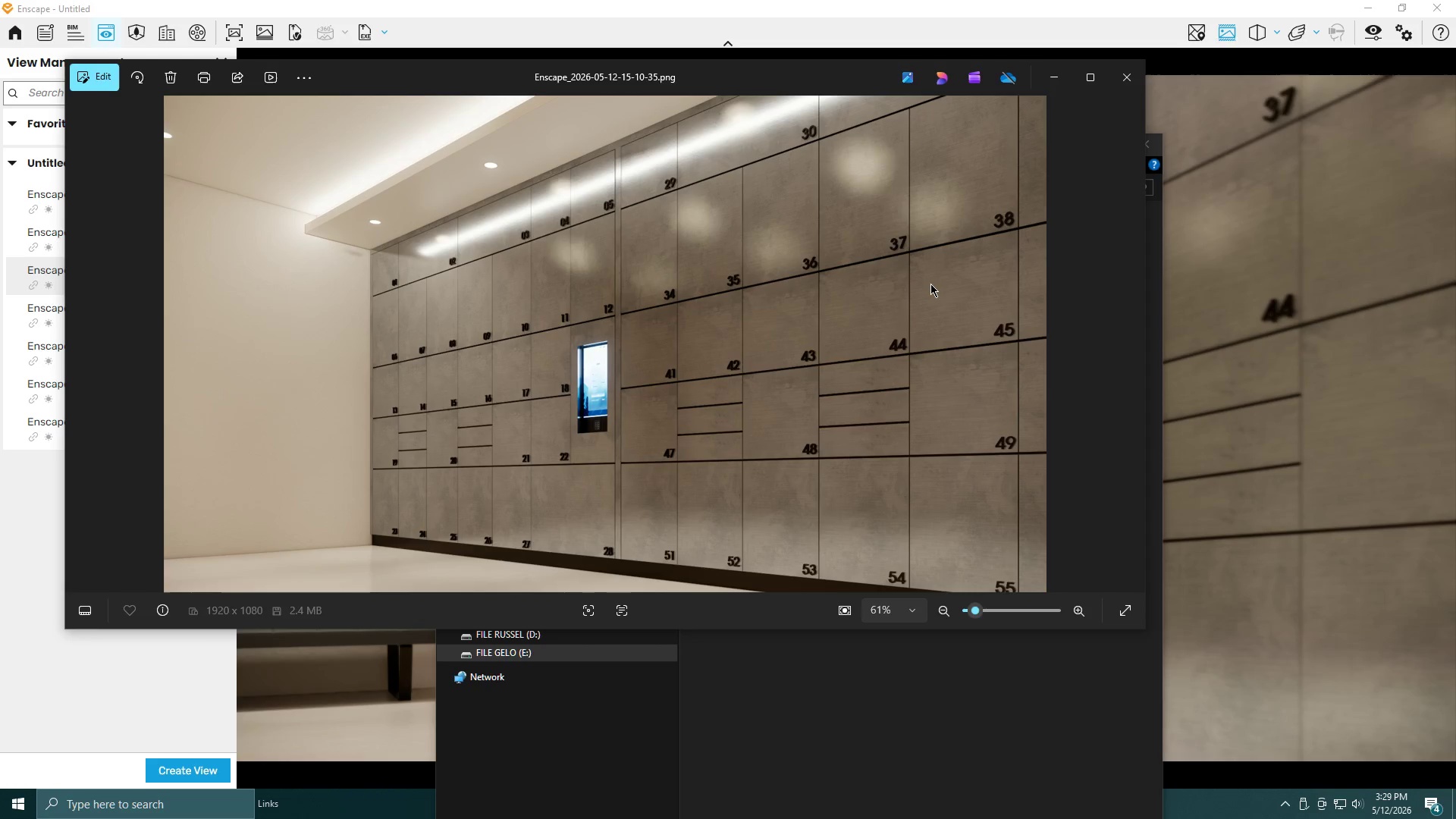 
key(ArrowRight)
 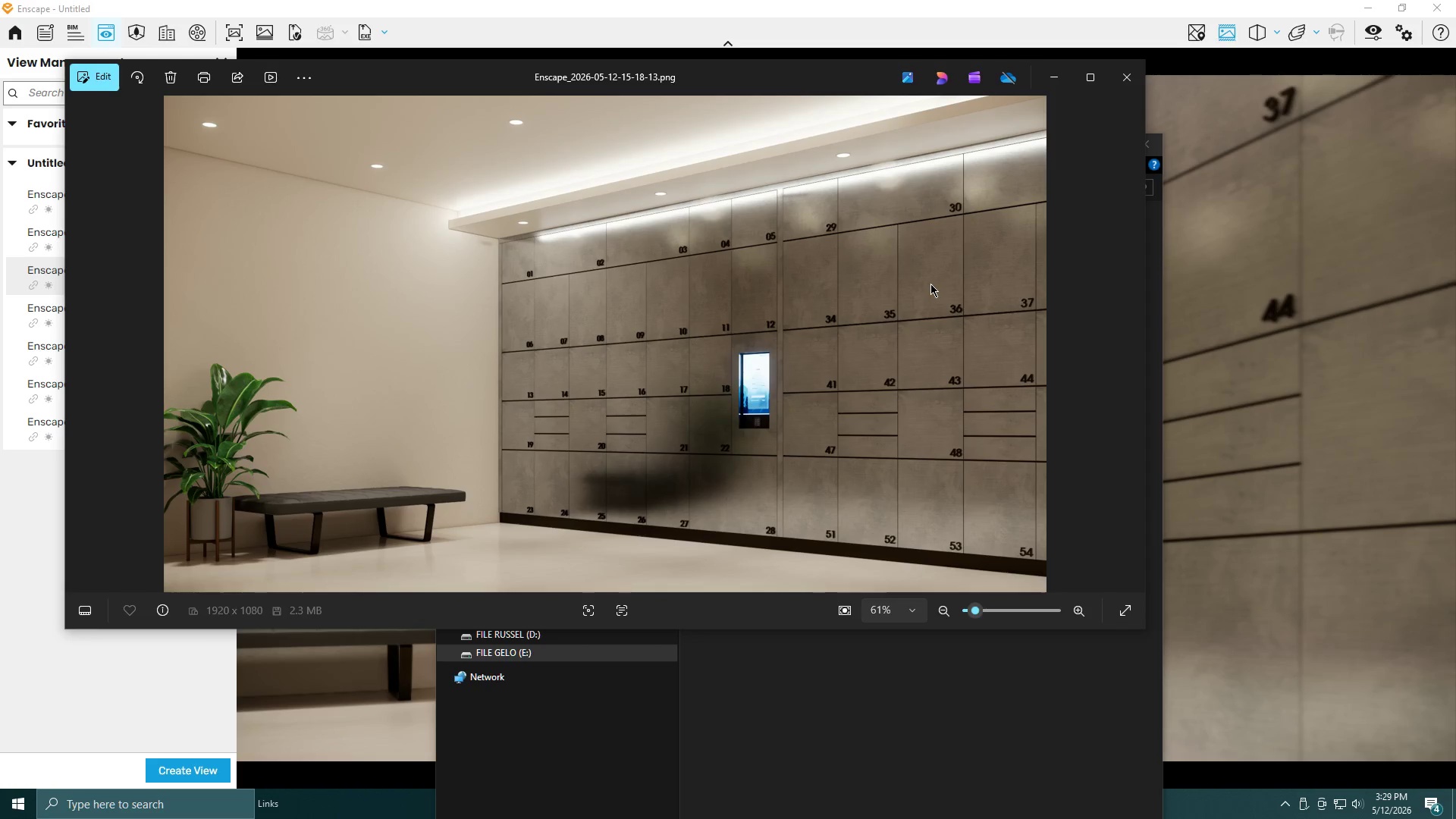 
key(ArrowRight)
 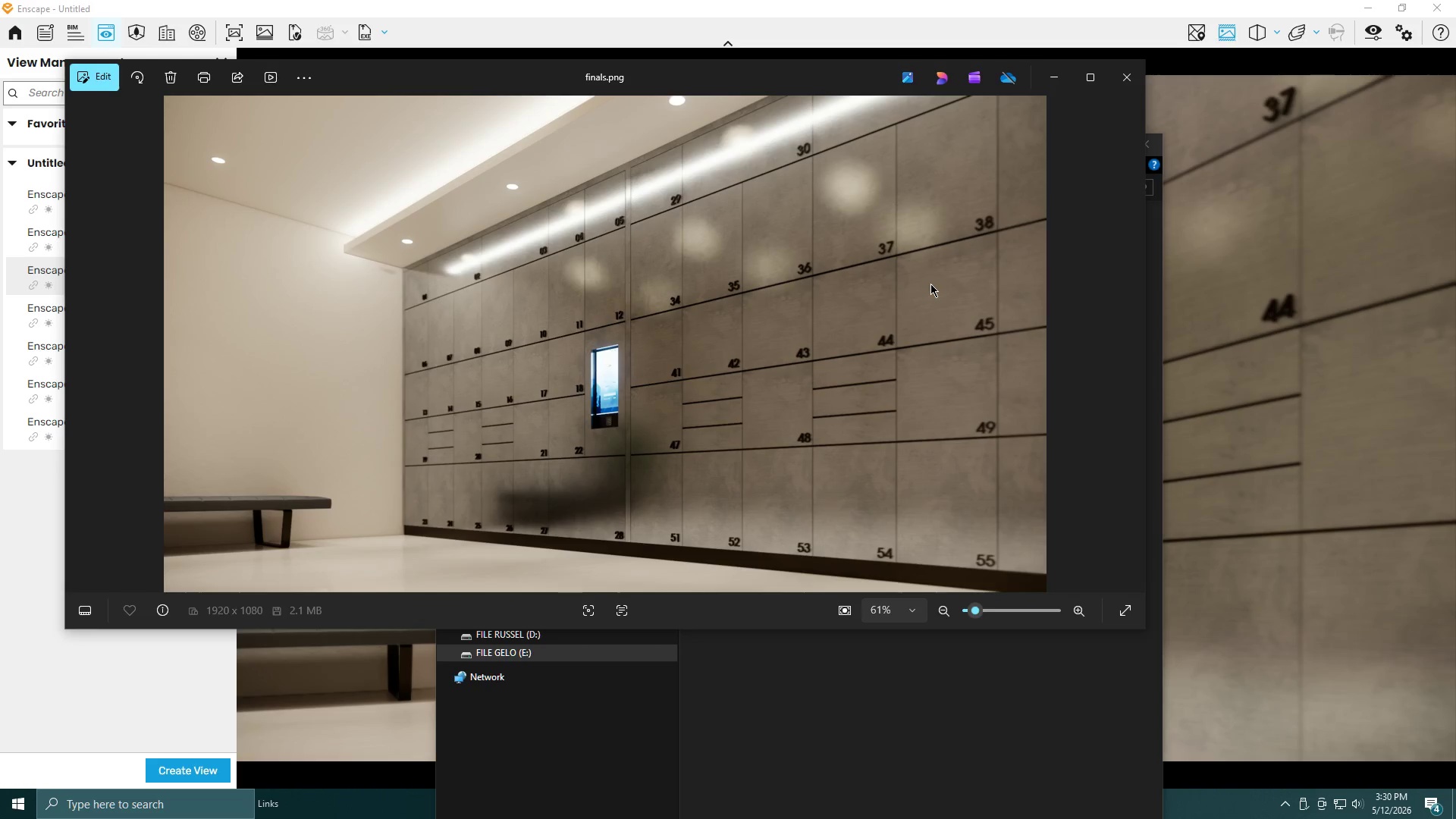 
key(ArrowLeft)
 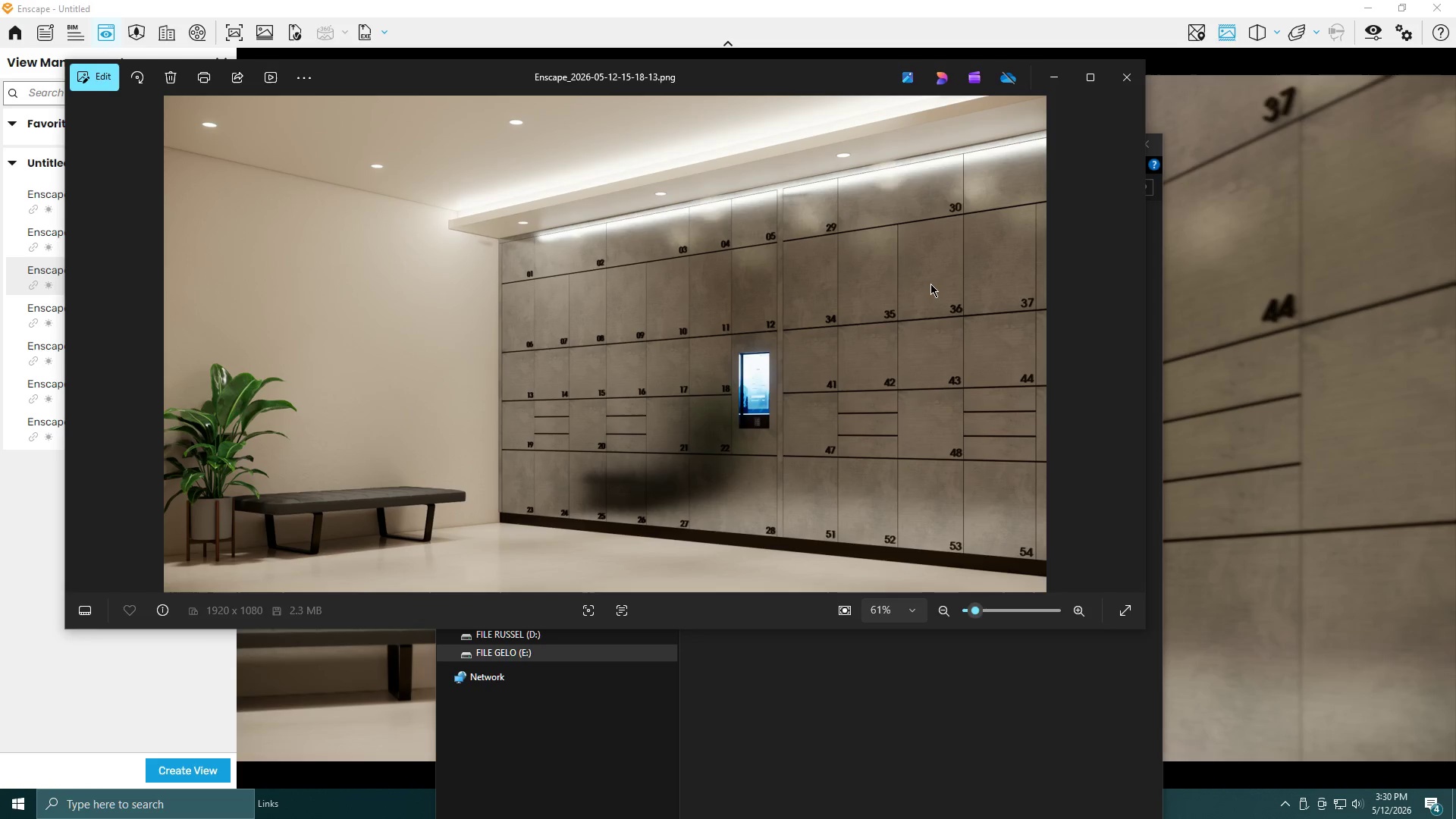 
key(ArrowRight)
 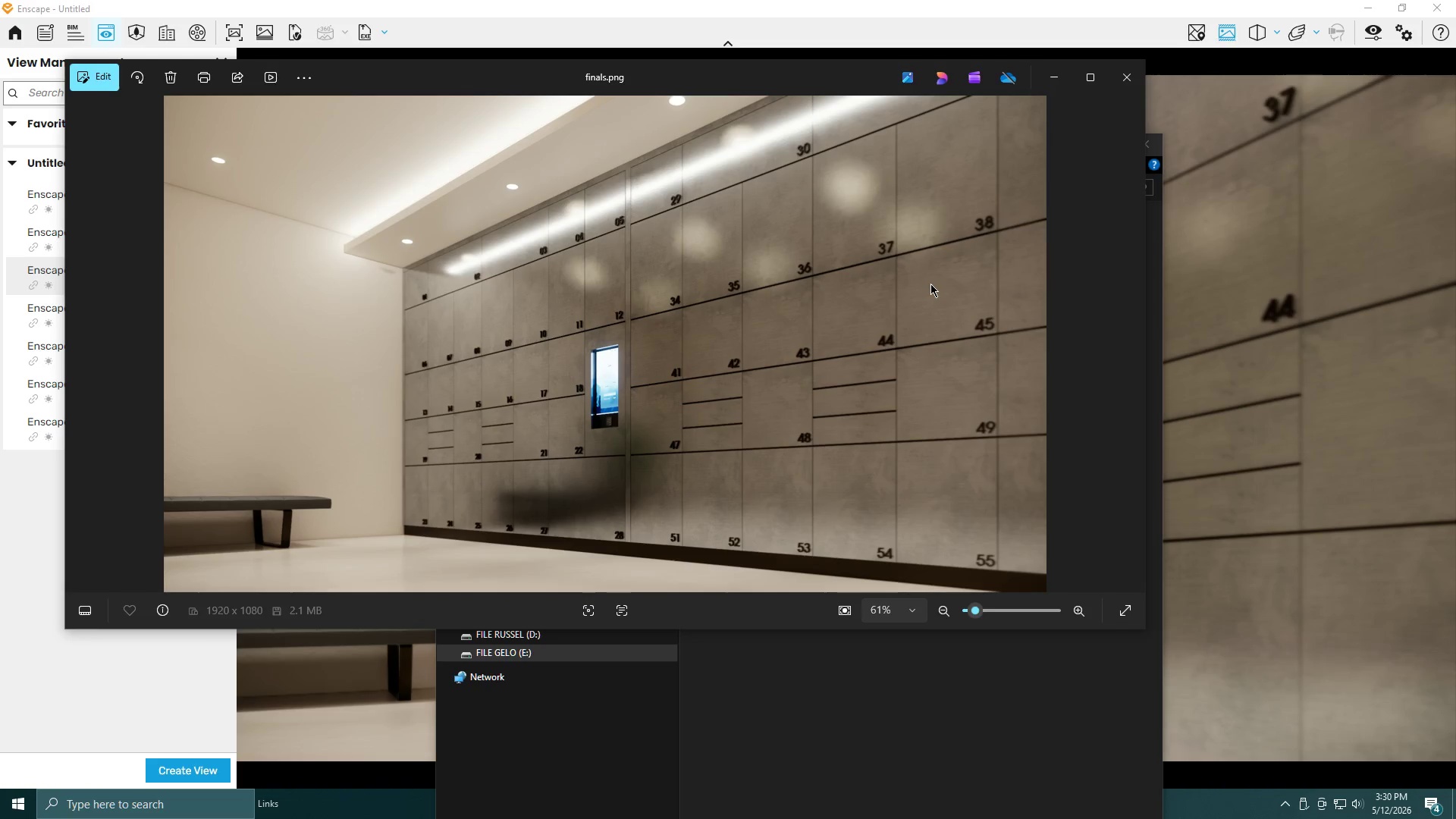 
key(ArrowLeft)
 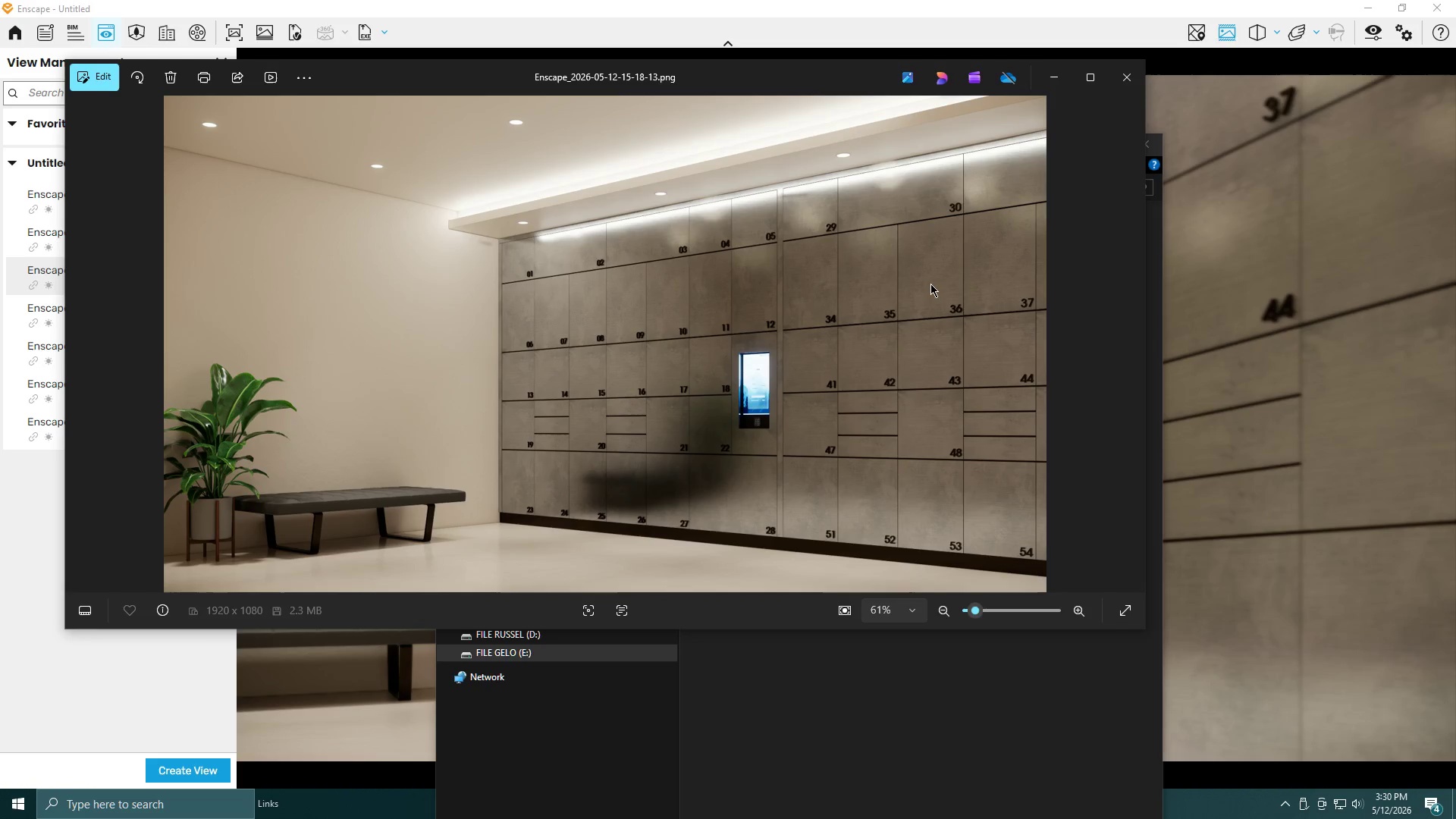 
key(ArrowRight)
 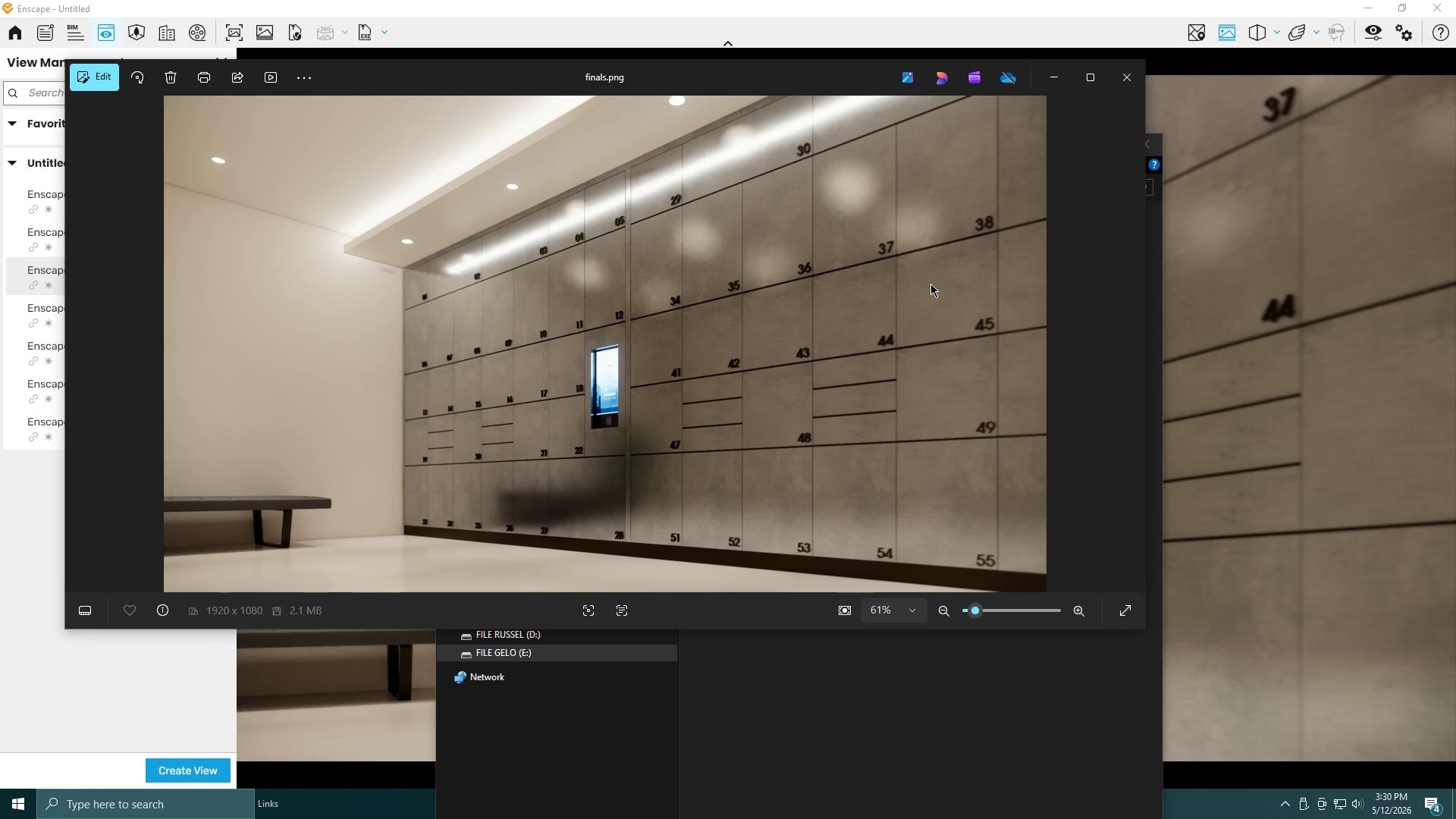 
key(ArrowRight)
 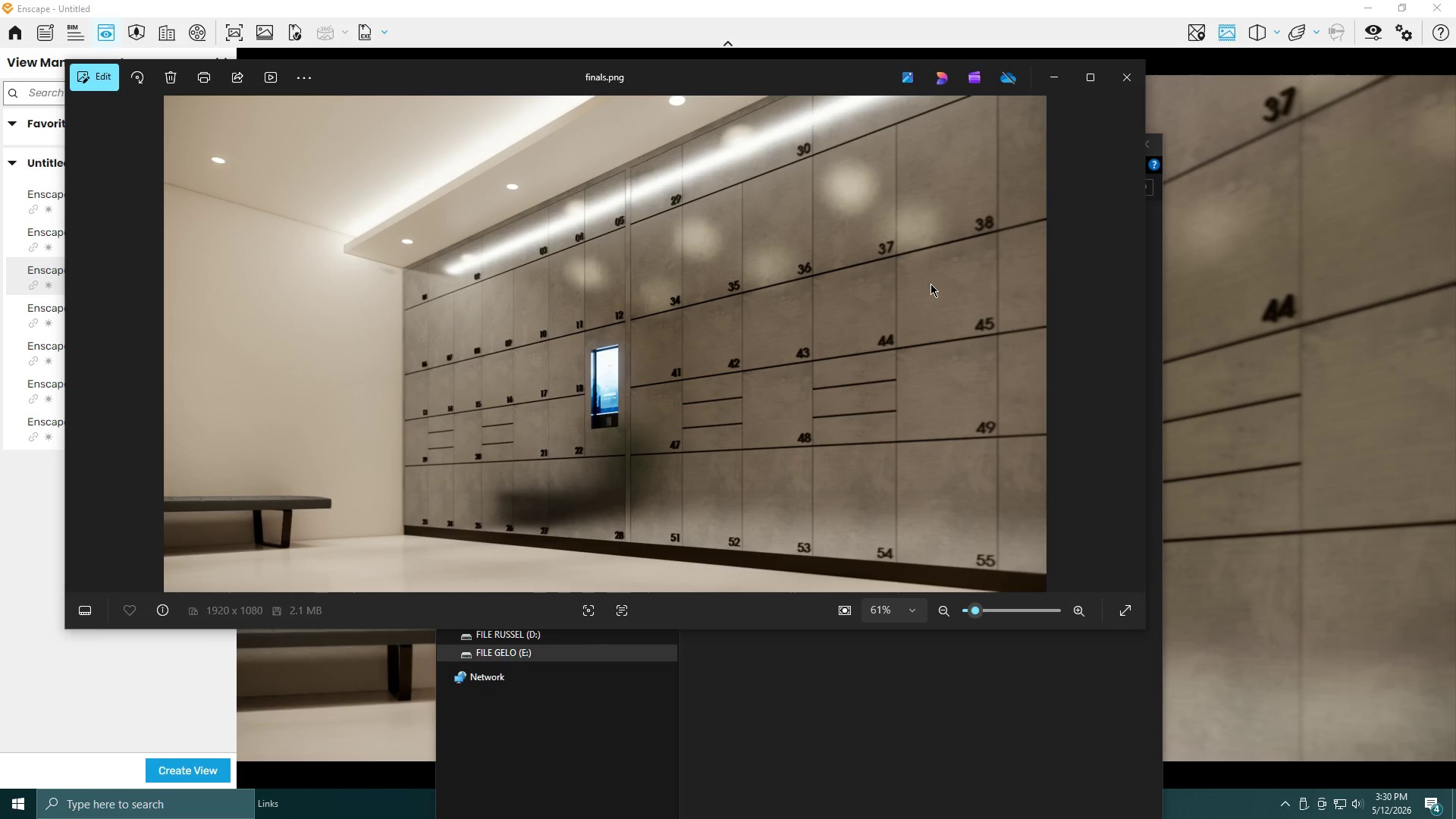 
key(ArrowLeft)
 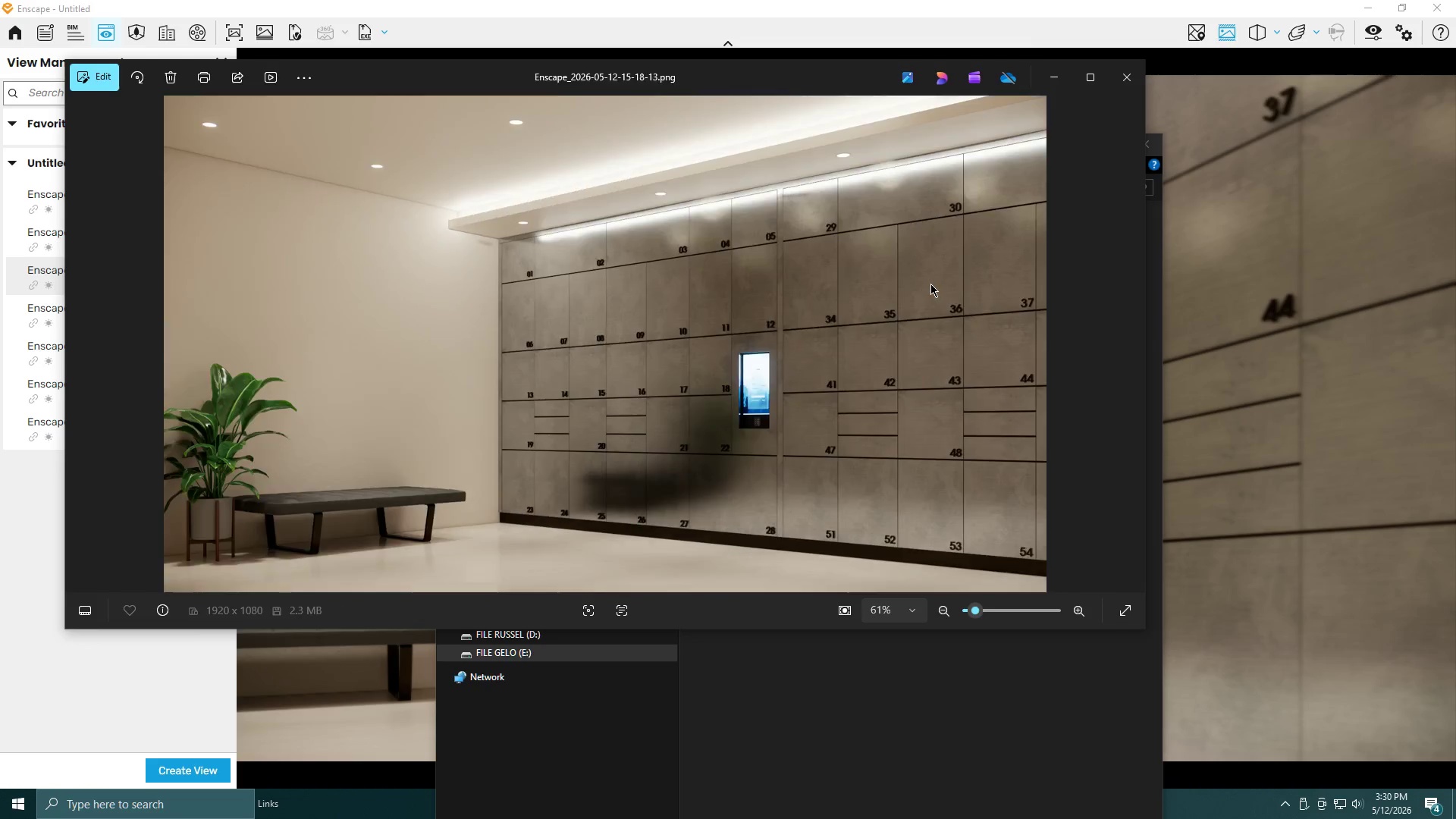 
key(ArrowRight)
 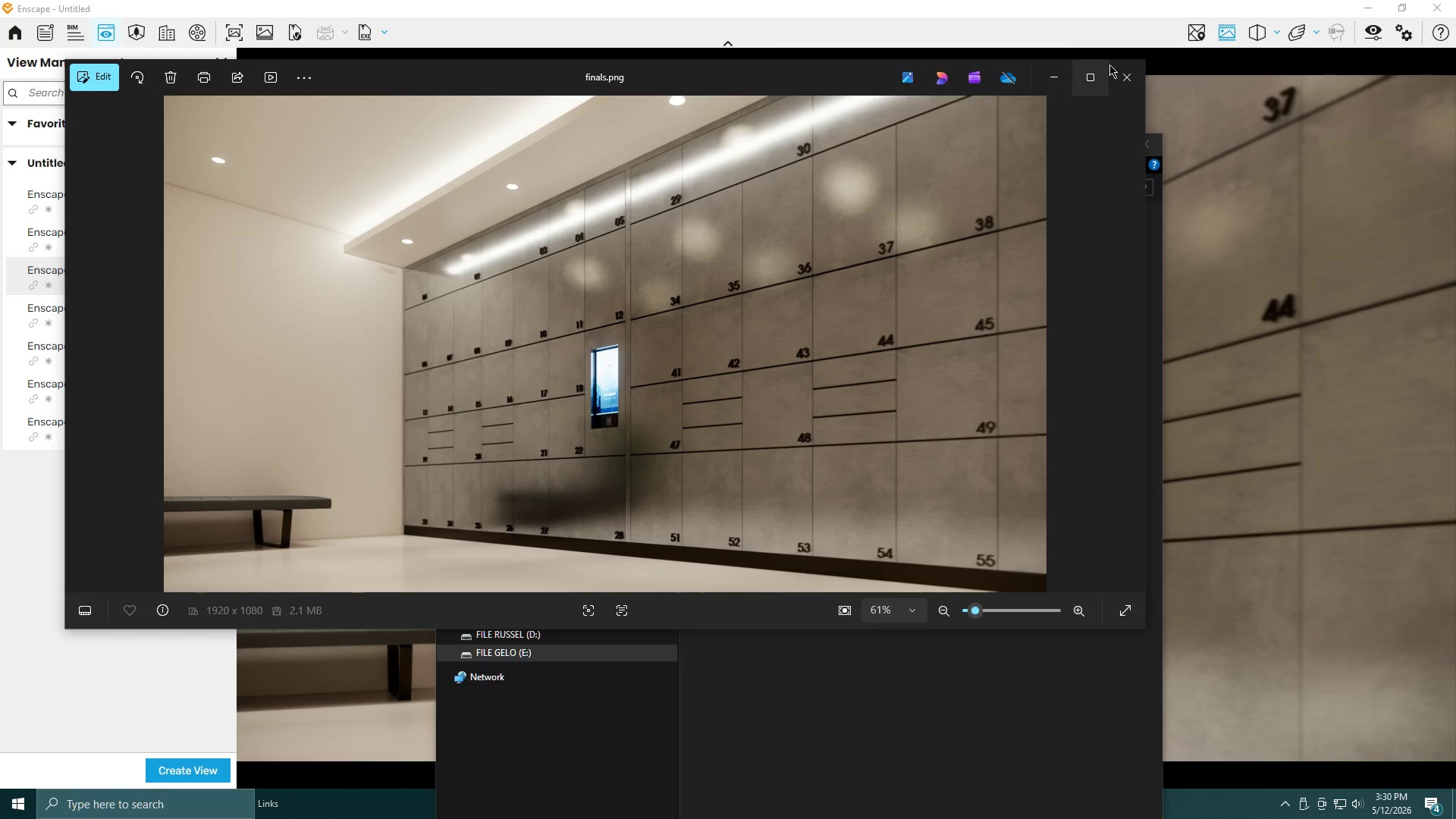 
double_click([1143, 71])
 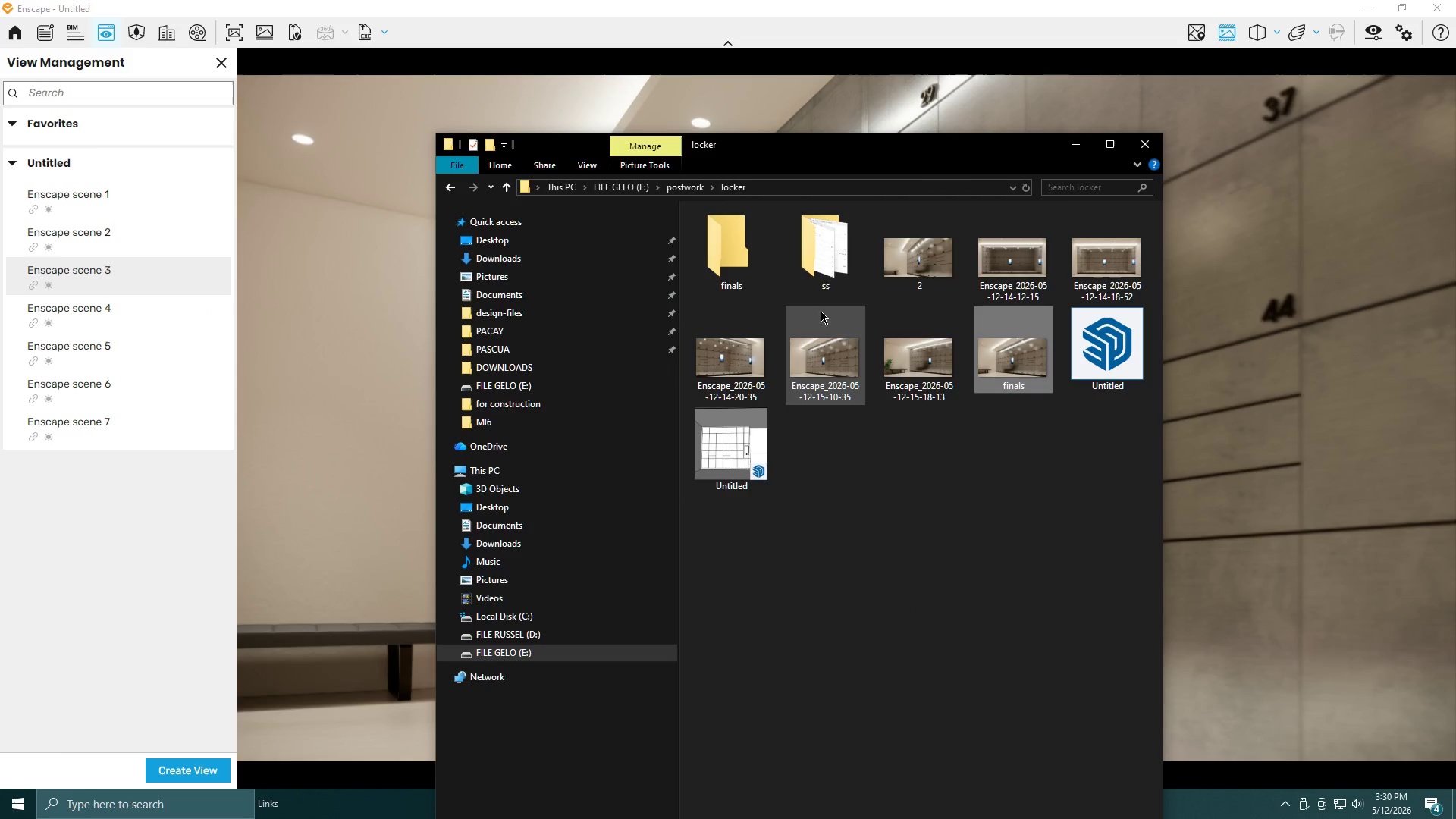 
left_click_drag(start_coordinate=[1013, 355], to_coordinate=[736, 266])
 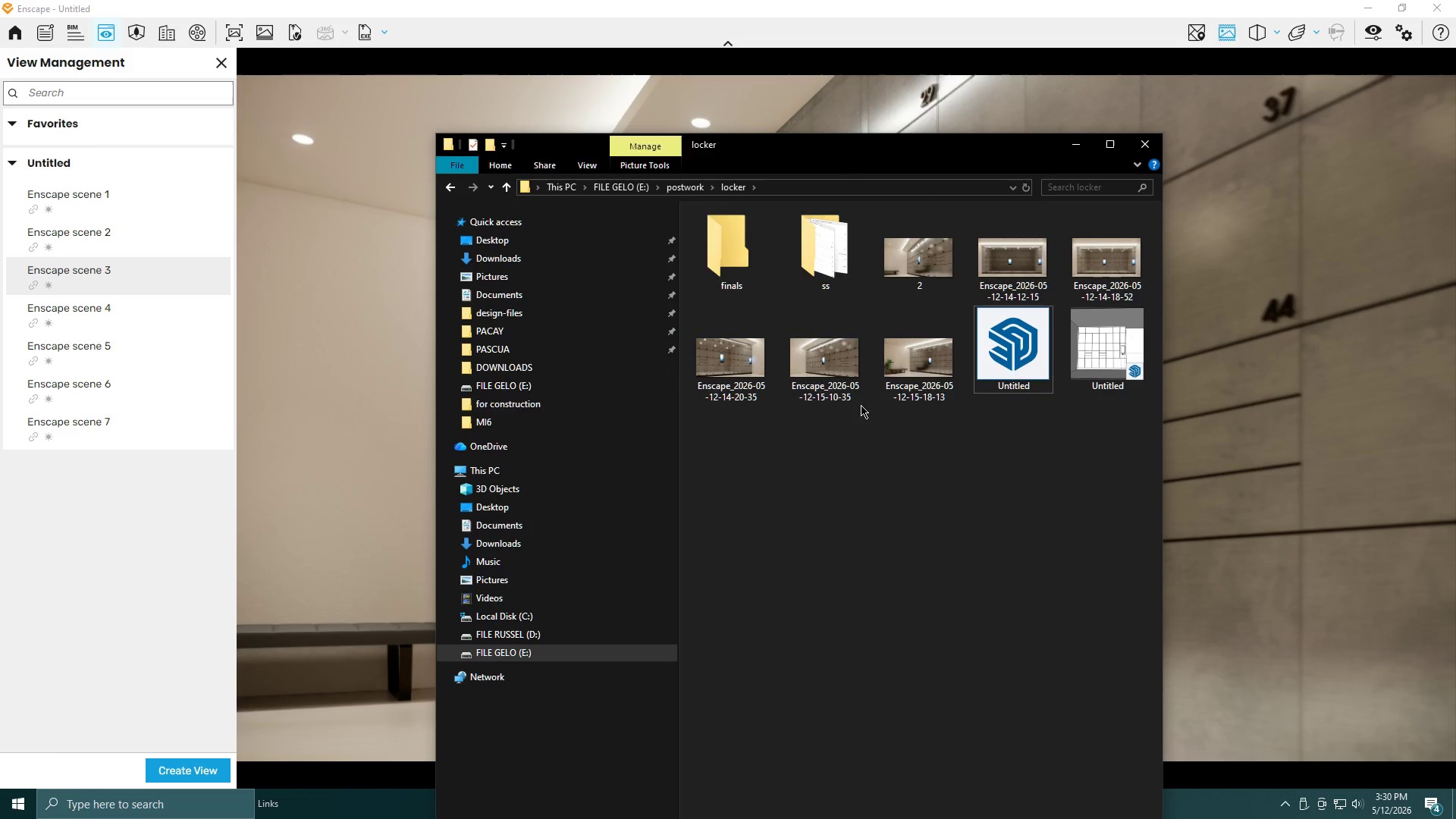 
double_click([725, 258])
 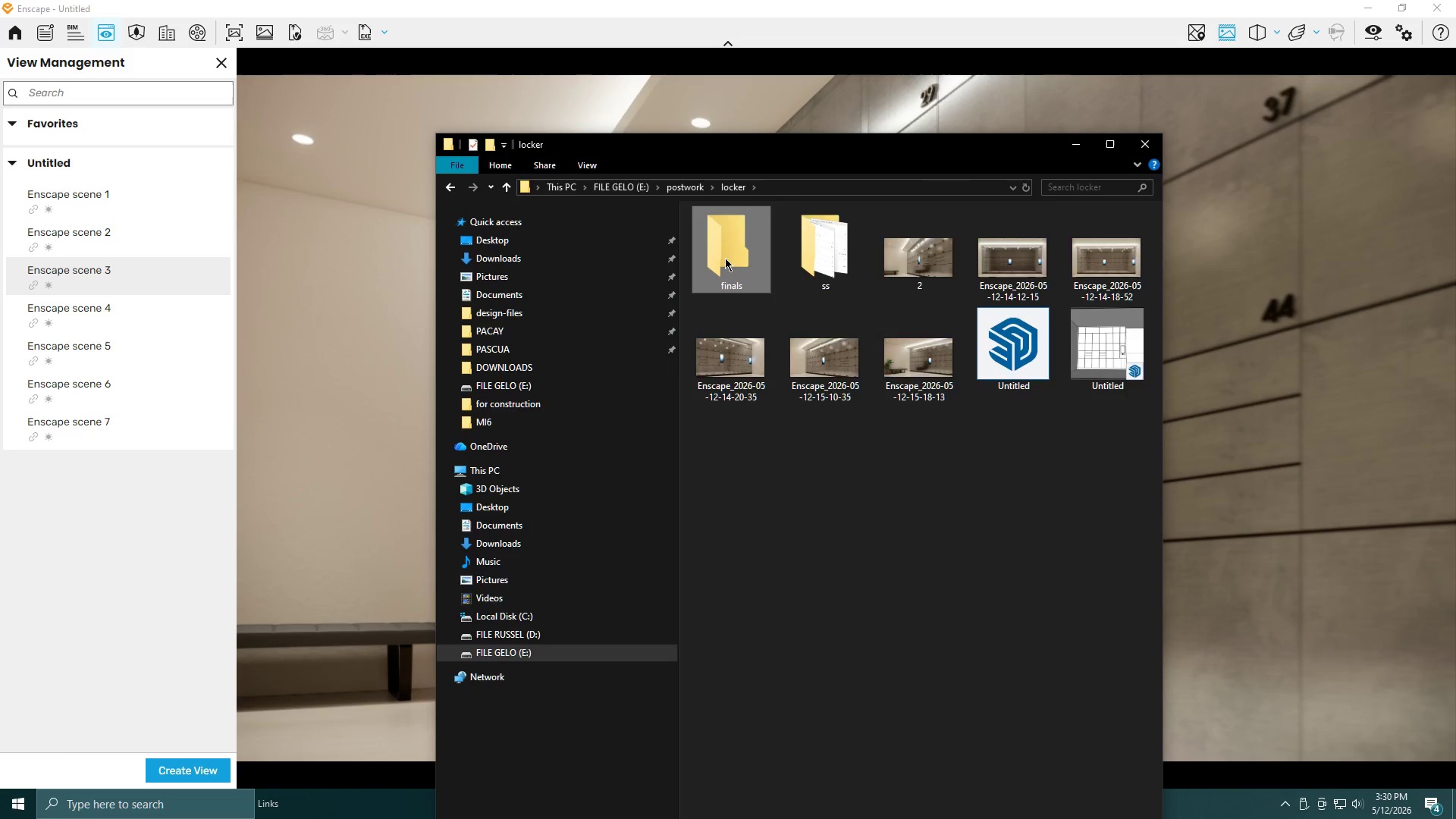 
triple_click([725, 258])
 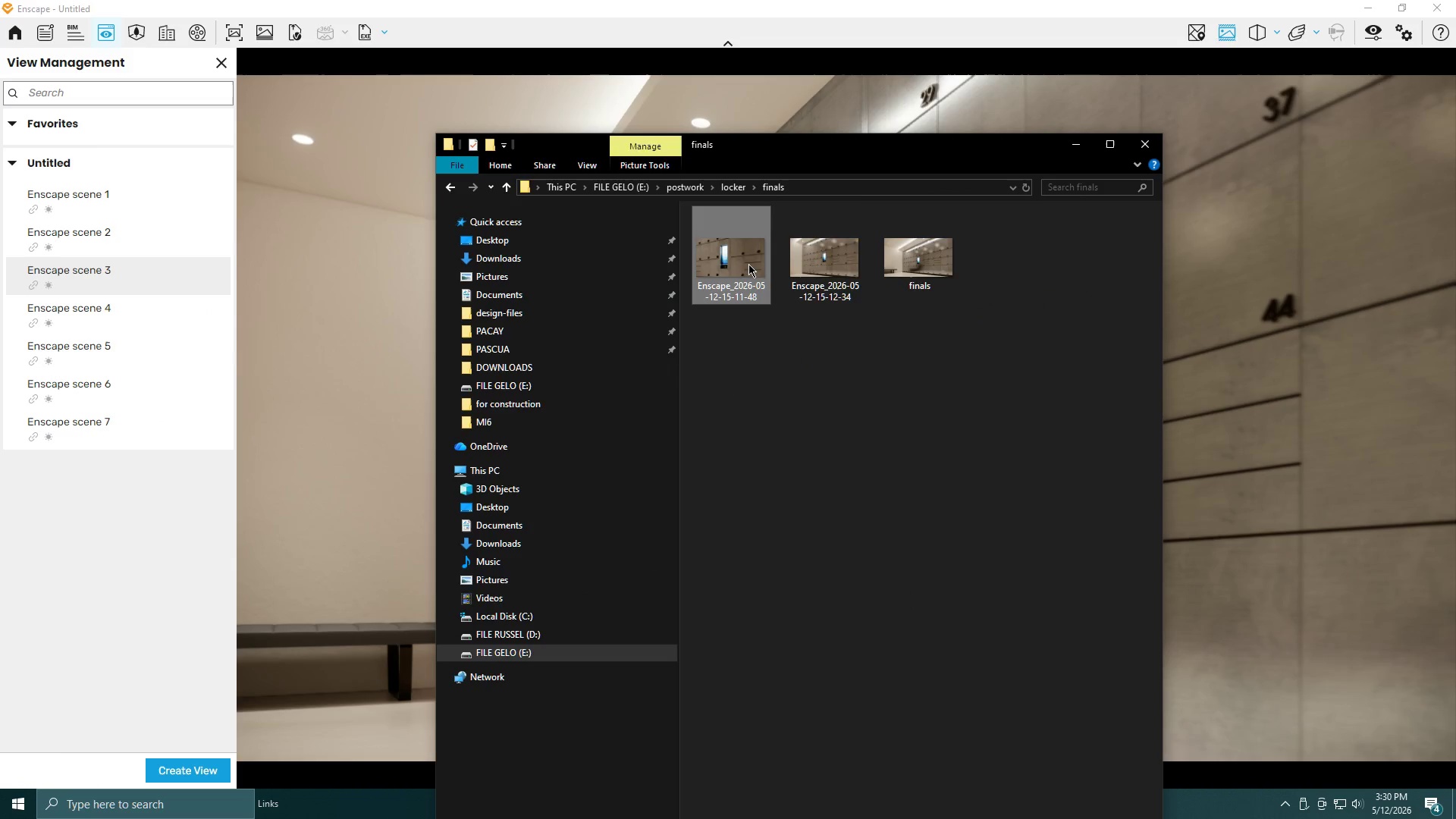 
double_click([811, 264])
 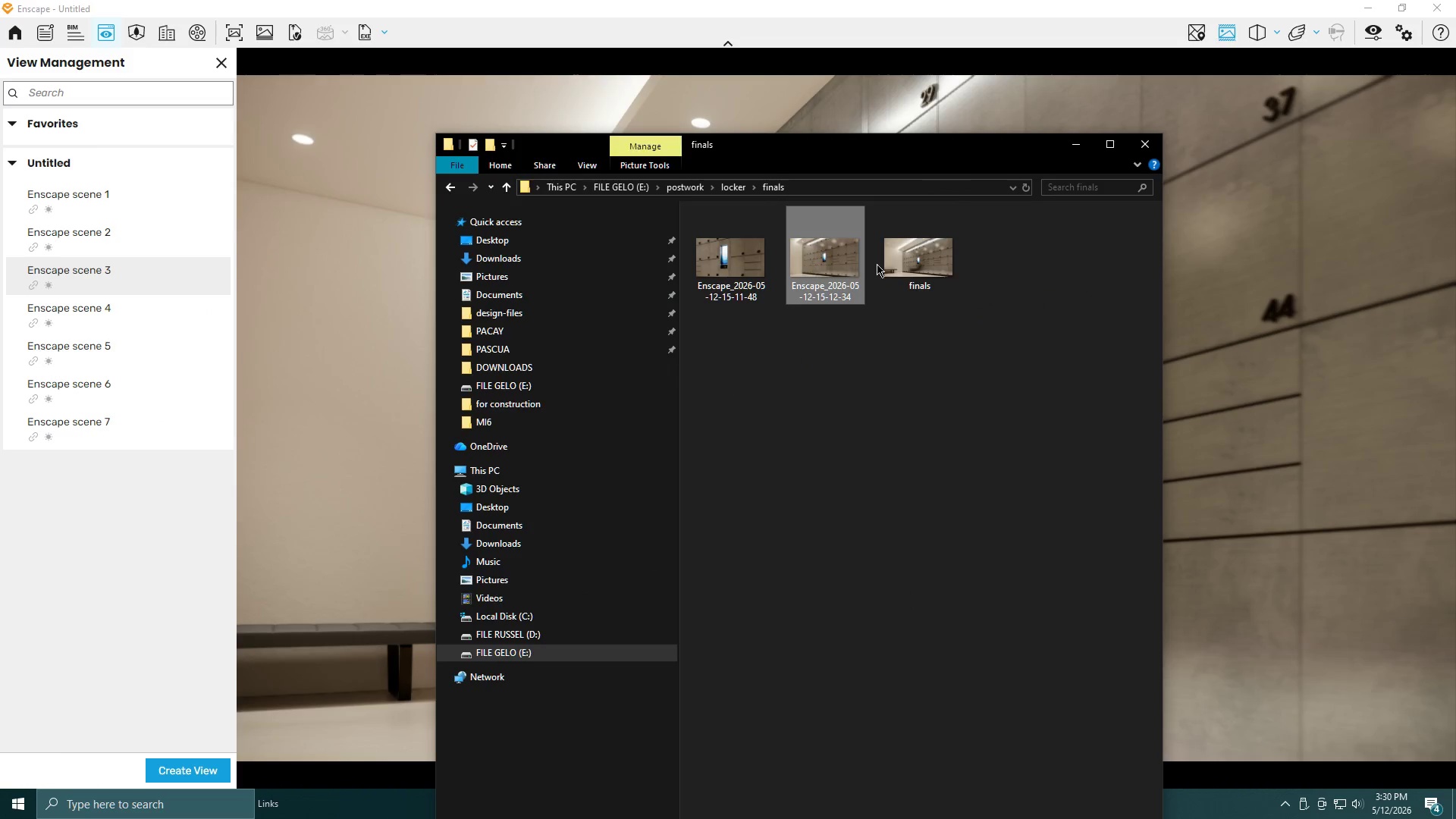 
triple_click([900, 262])
 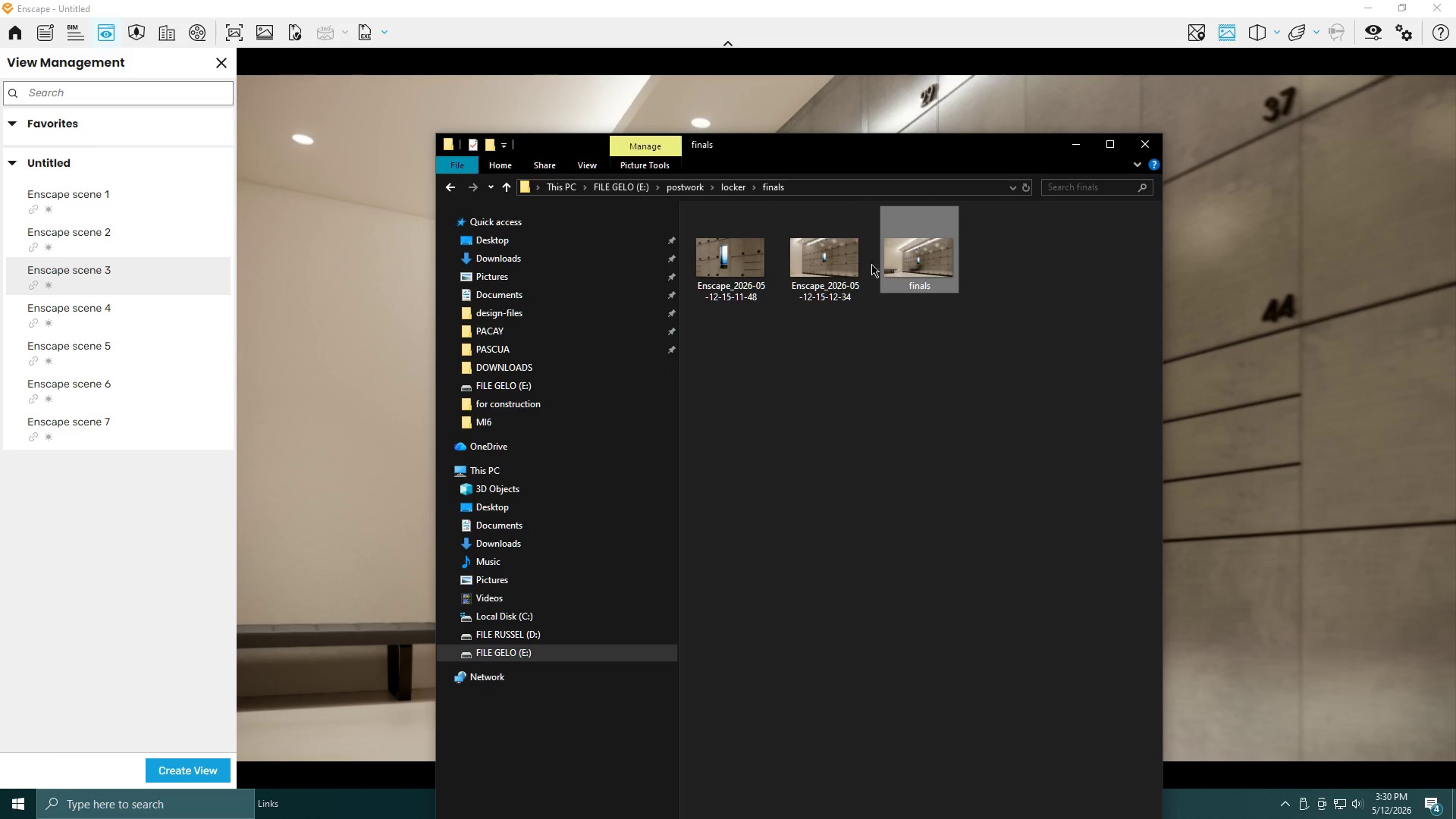 
triple_click([844, 264])
 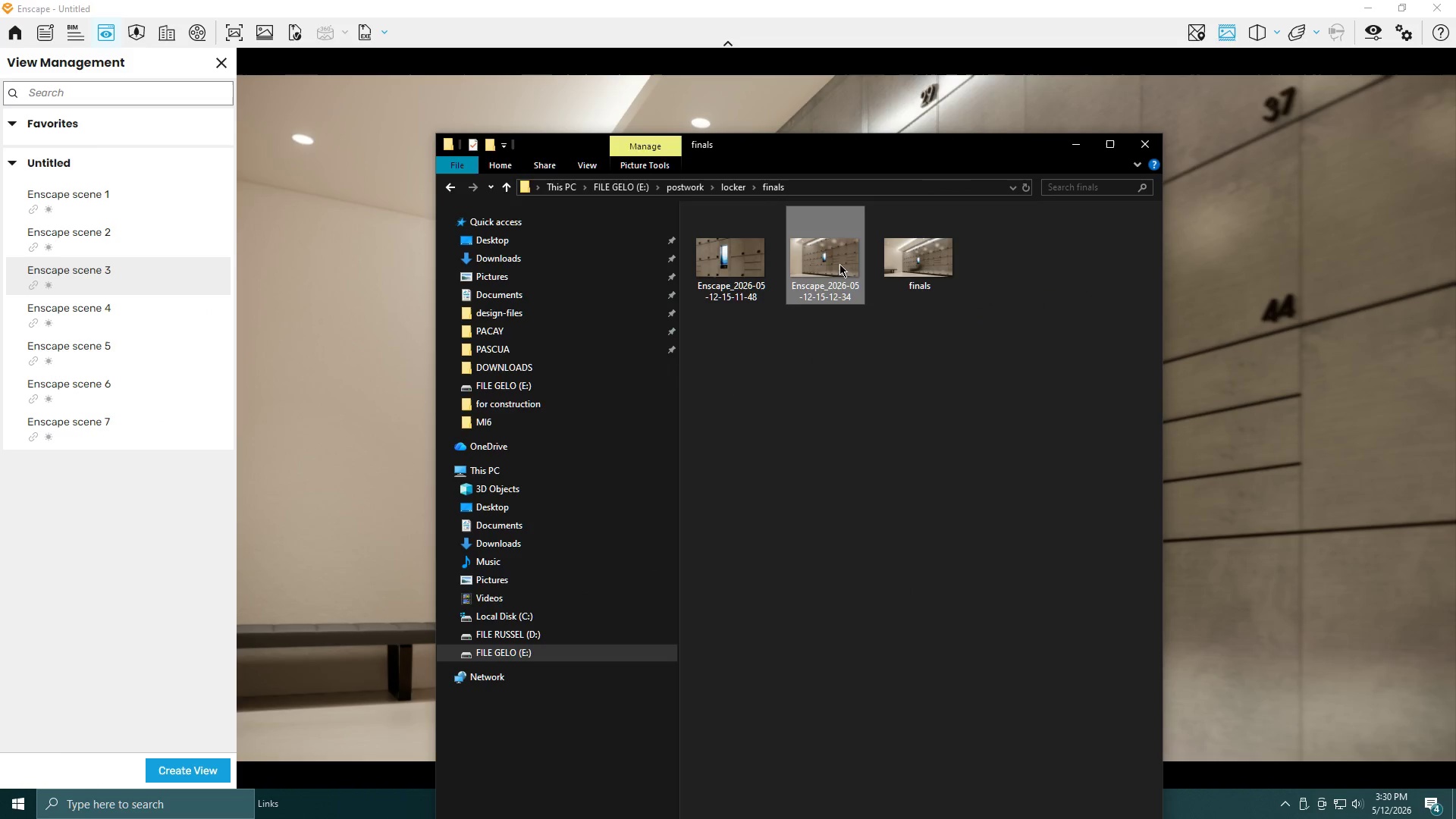 
triple_click([835, 260])
 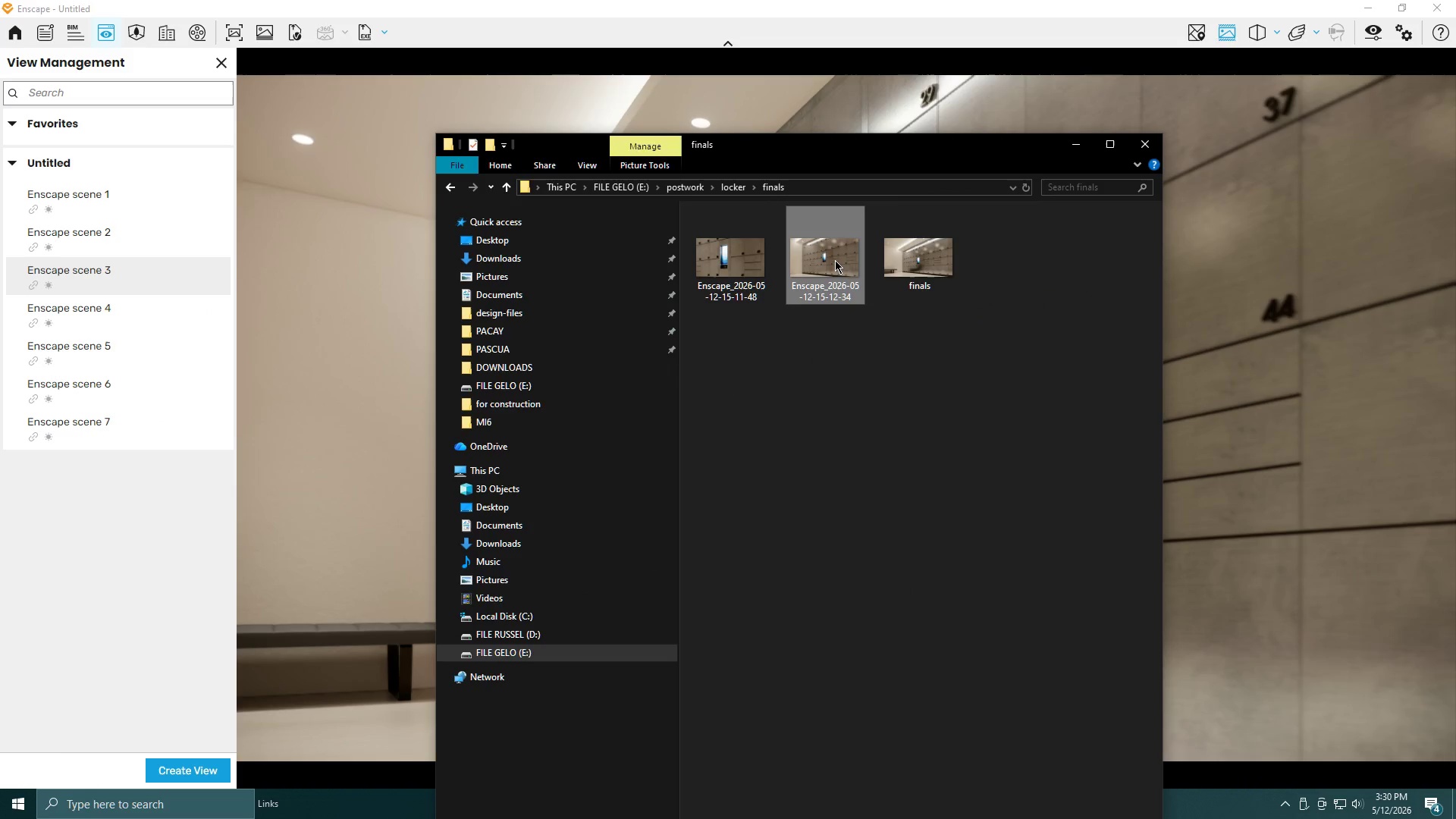 
triple_click([835, 260])
 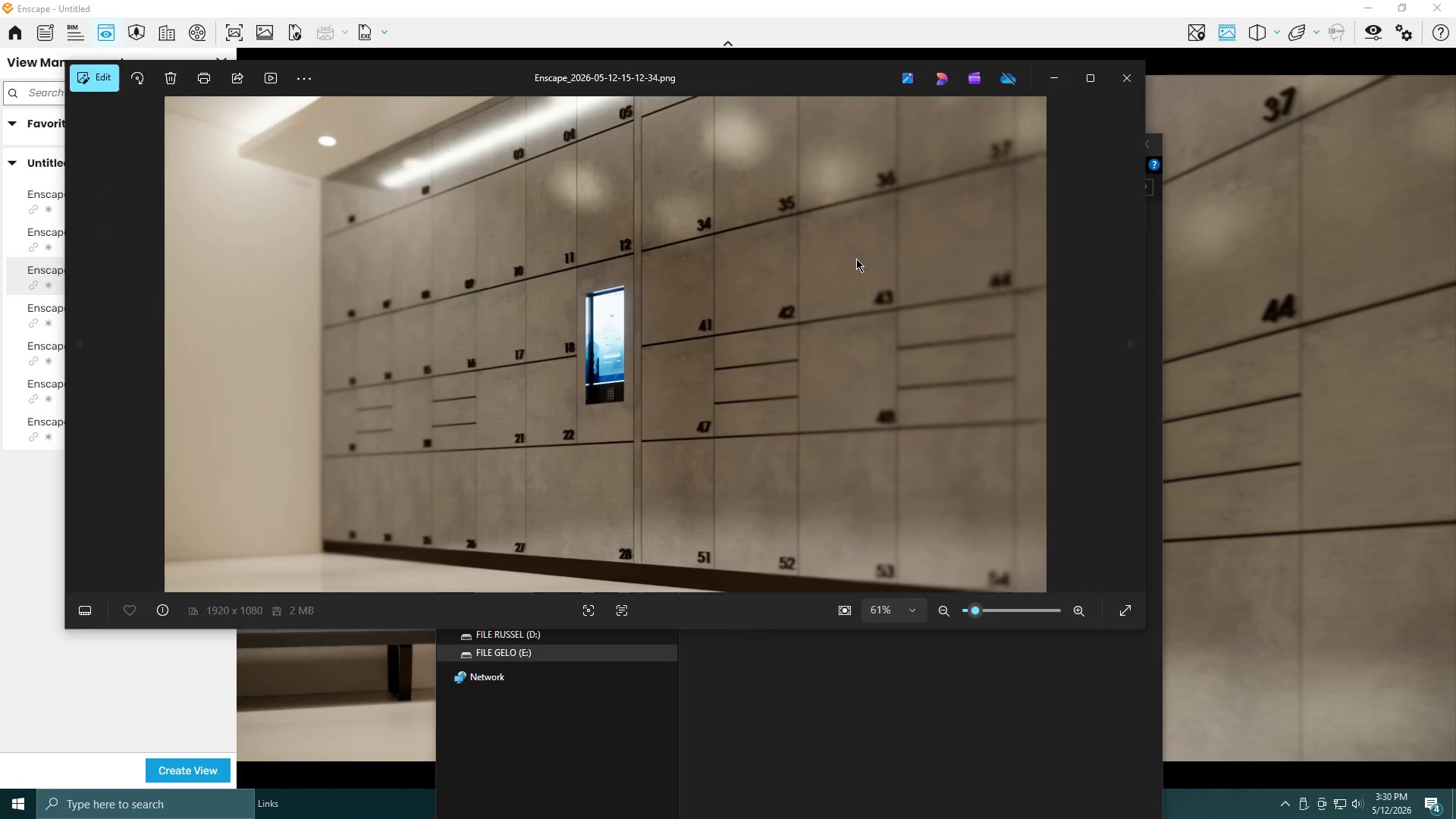 
key(ArrowRight)
 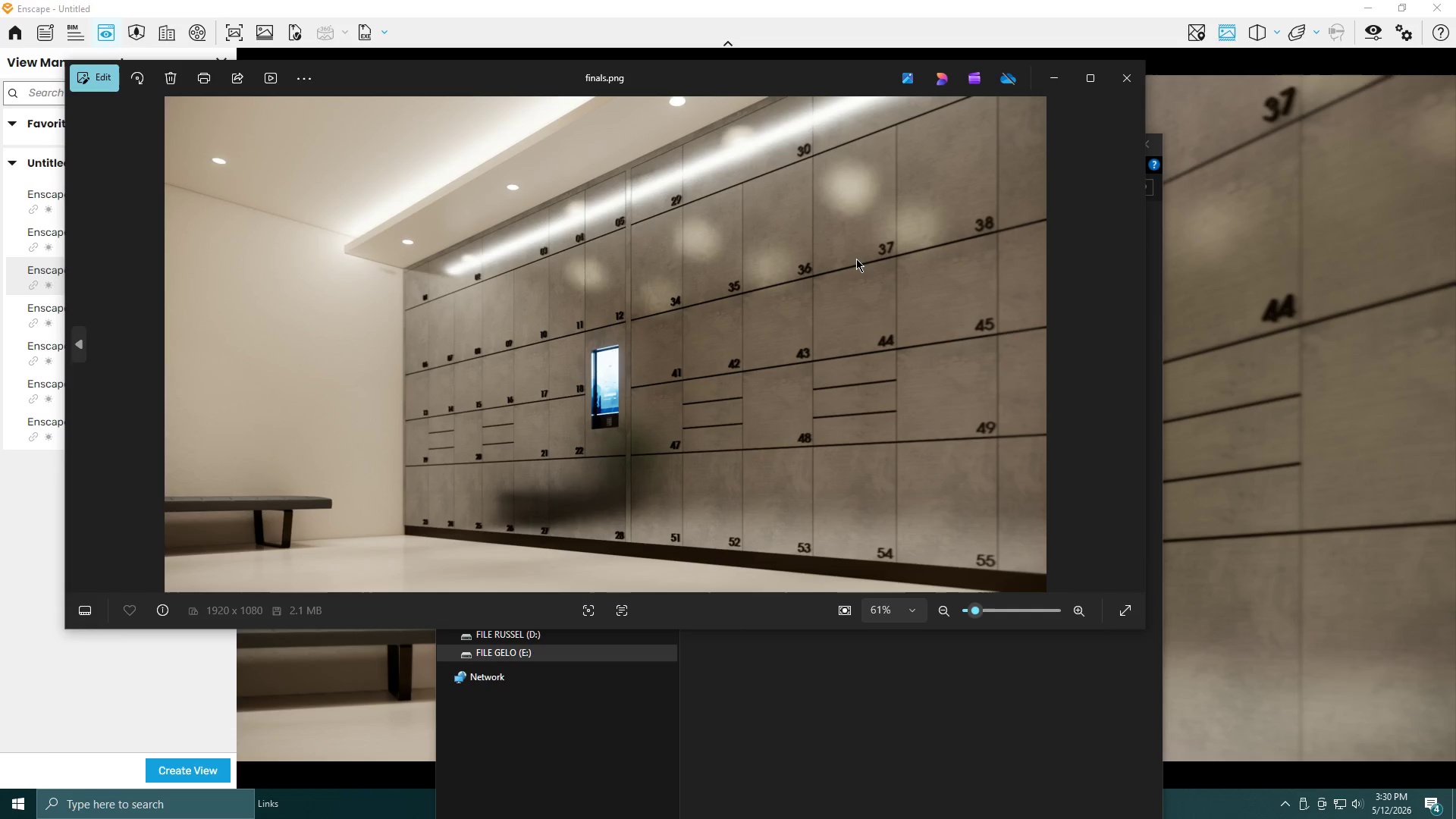 
key(ArrowLeft)
 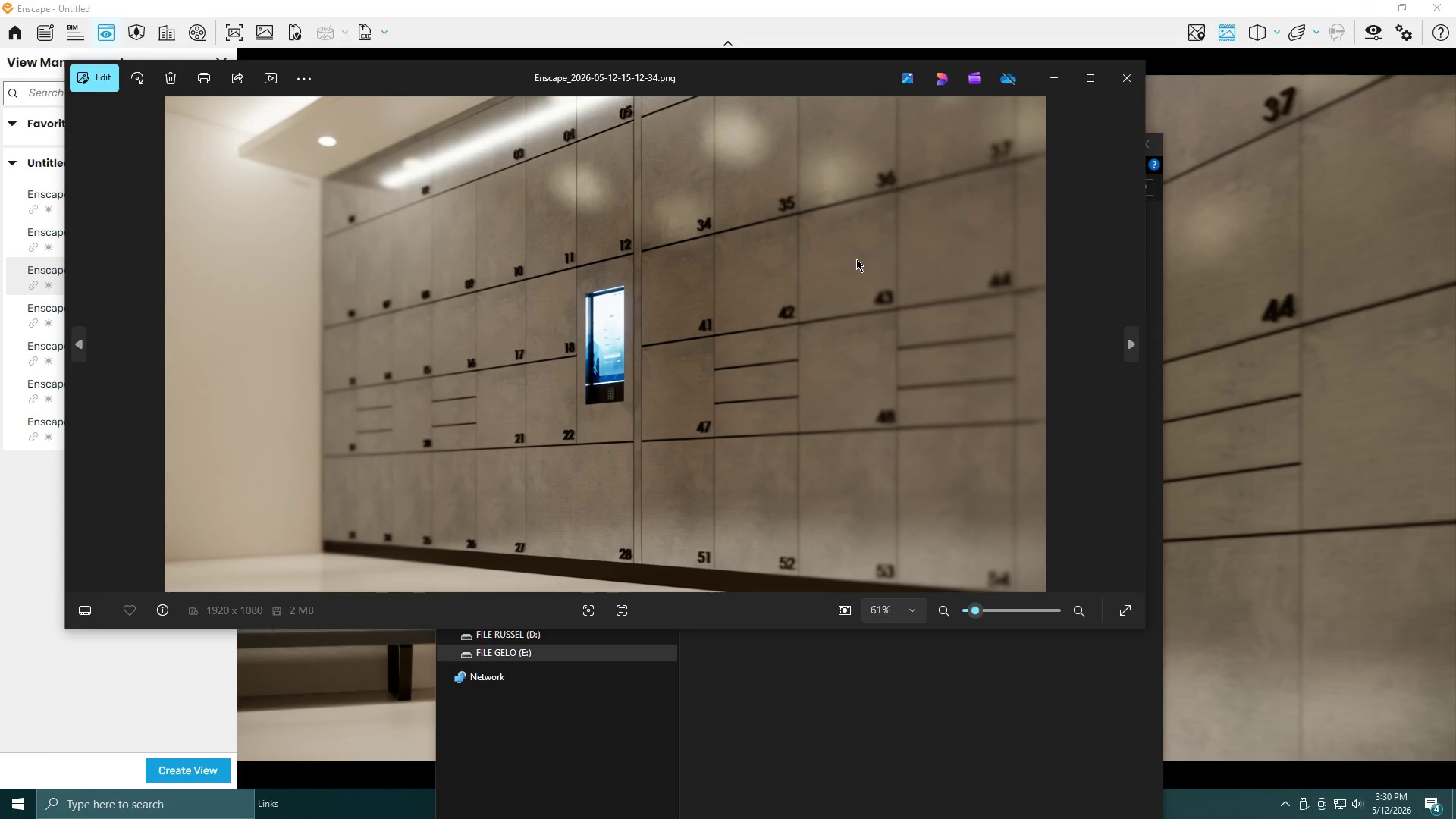 
key(ArrowRight)
 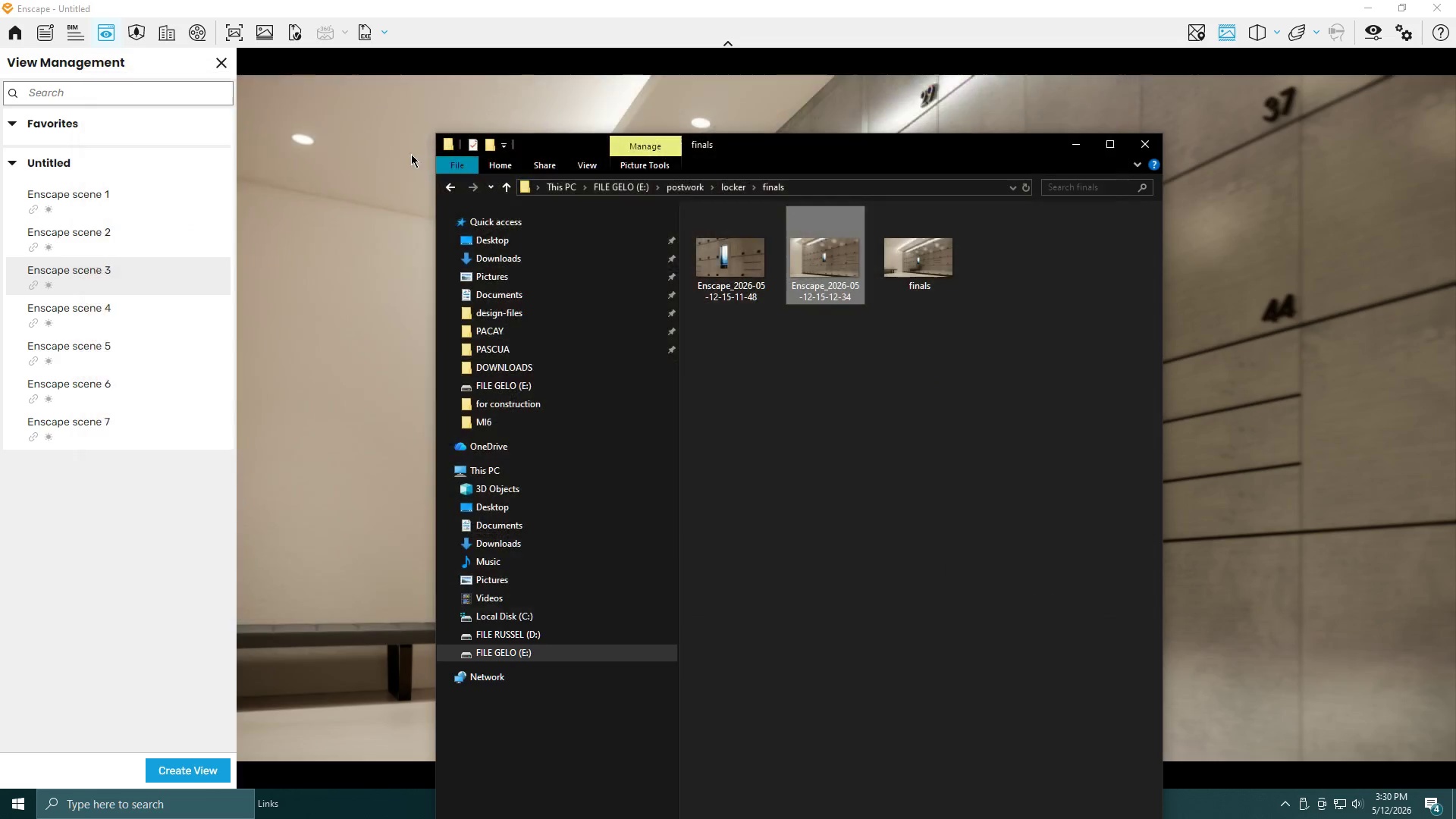 
left_click([455, 192])
 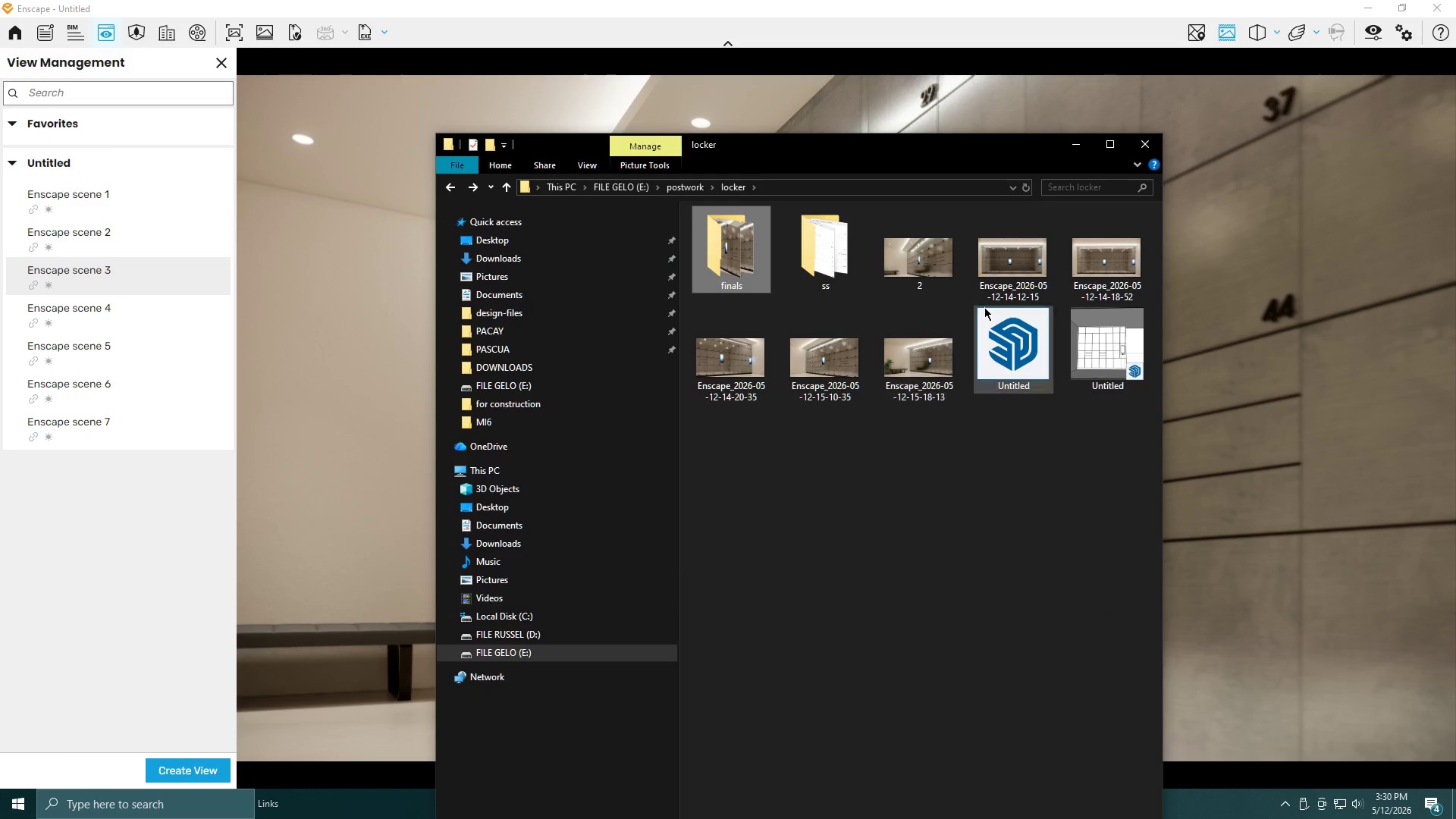 
left_click([1034, 265])
 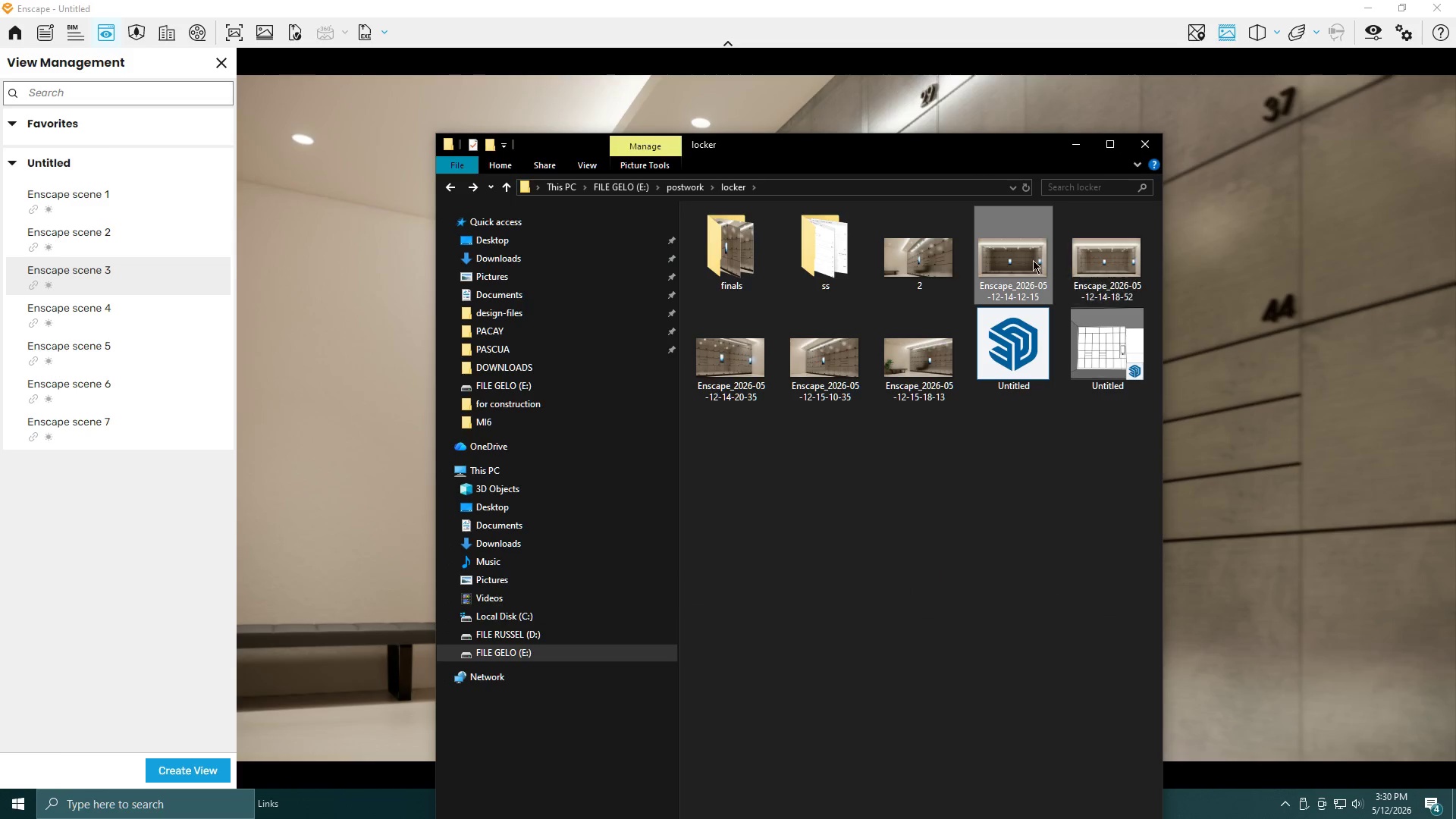 
double_click([1030, 259])
 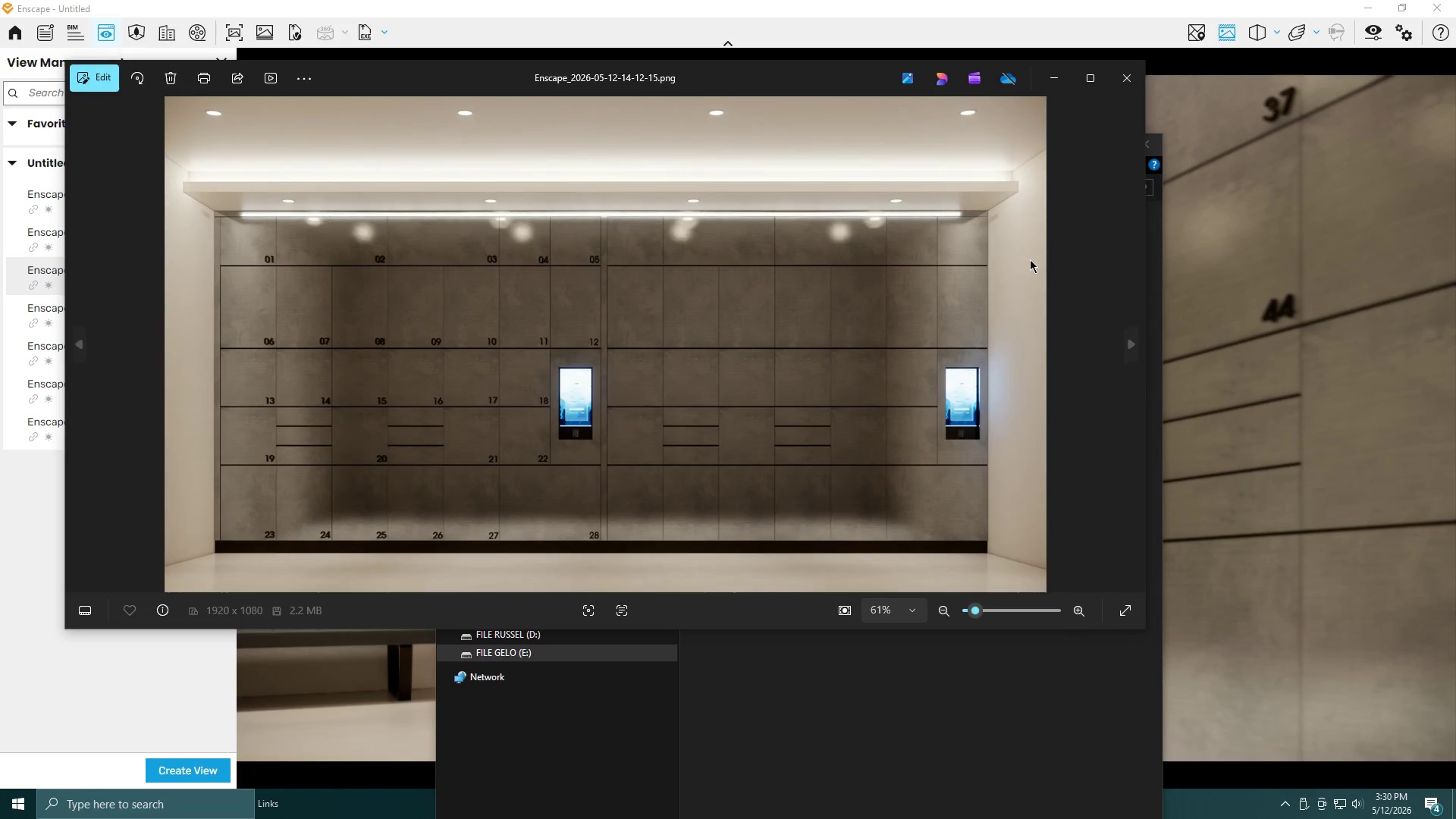 
key(ArrowRight)
 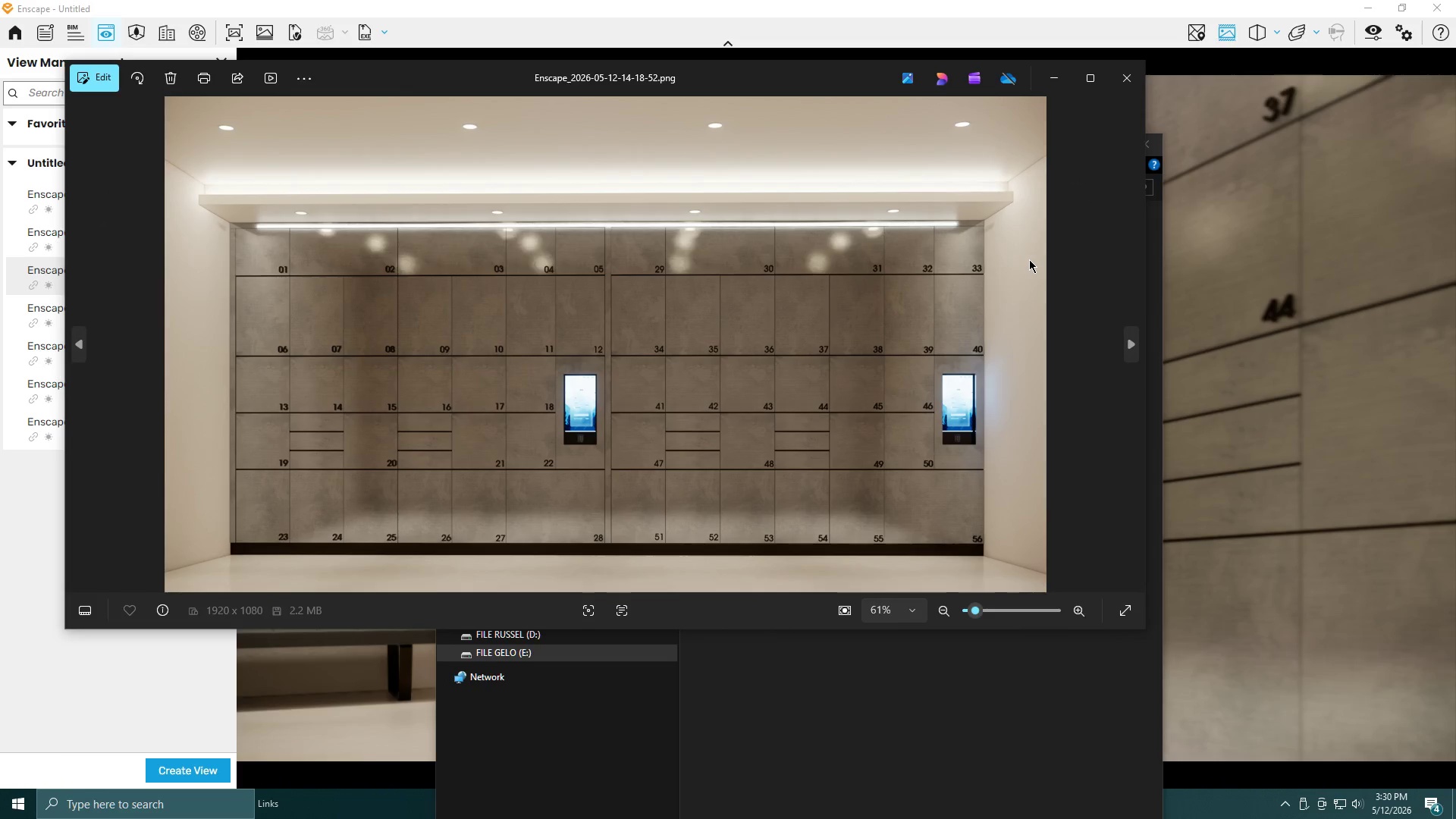 
key(ArrowLeft)
 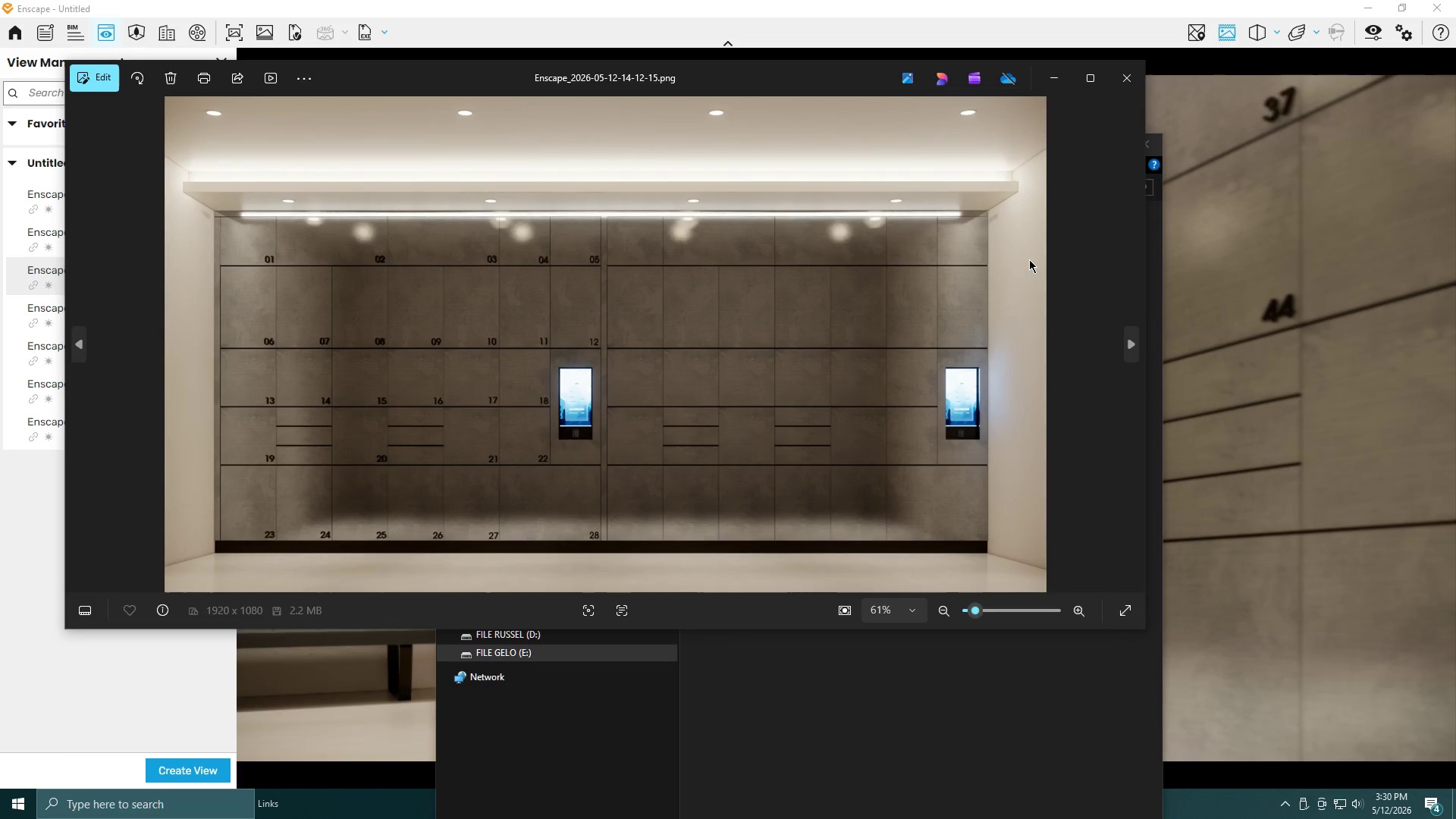 
key(ArrowRight)
 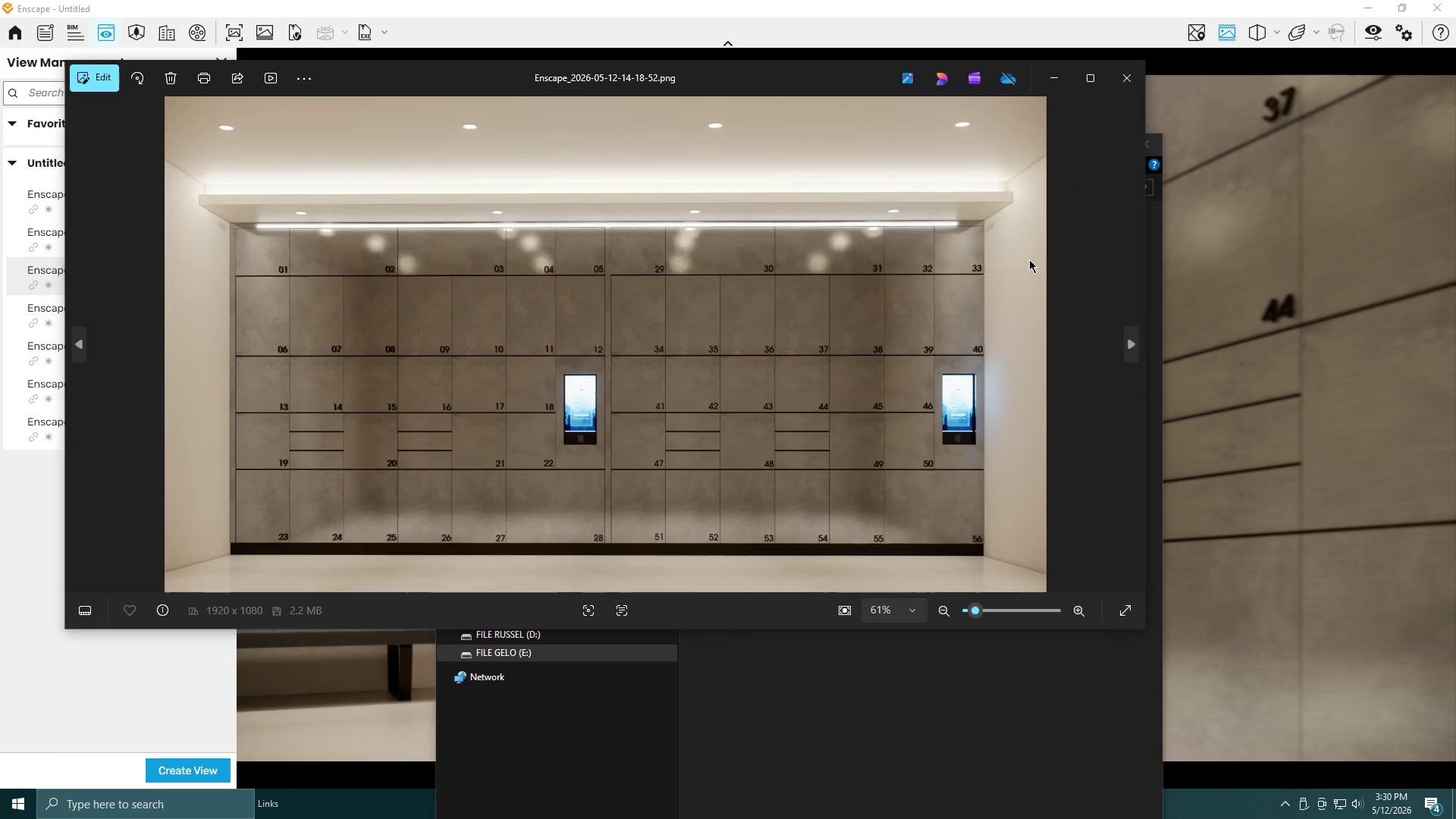 
key(ArrowRight)
 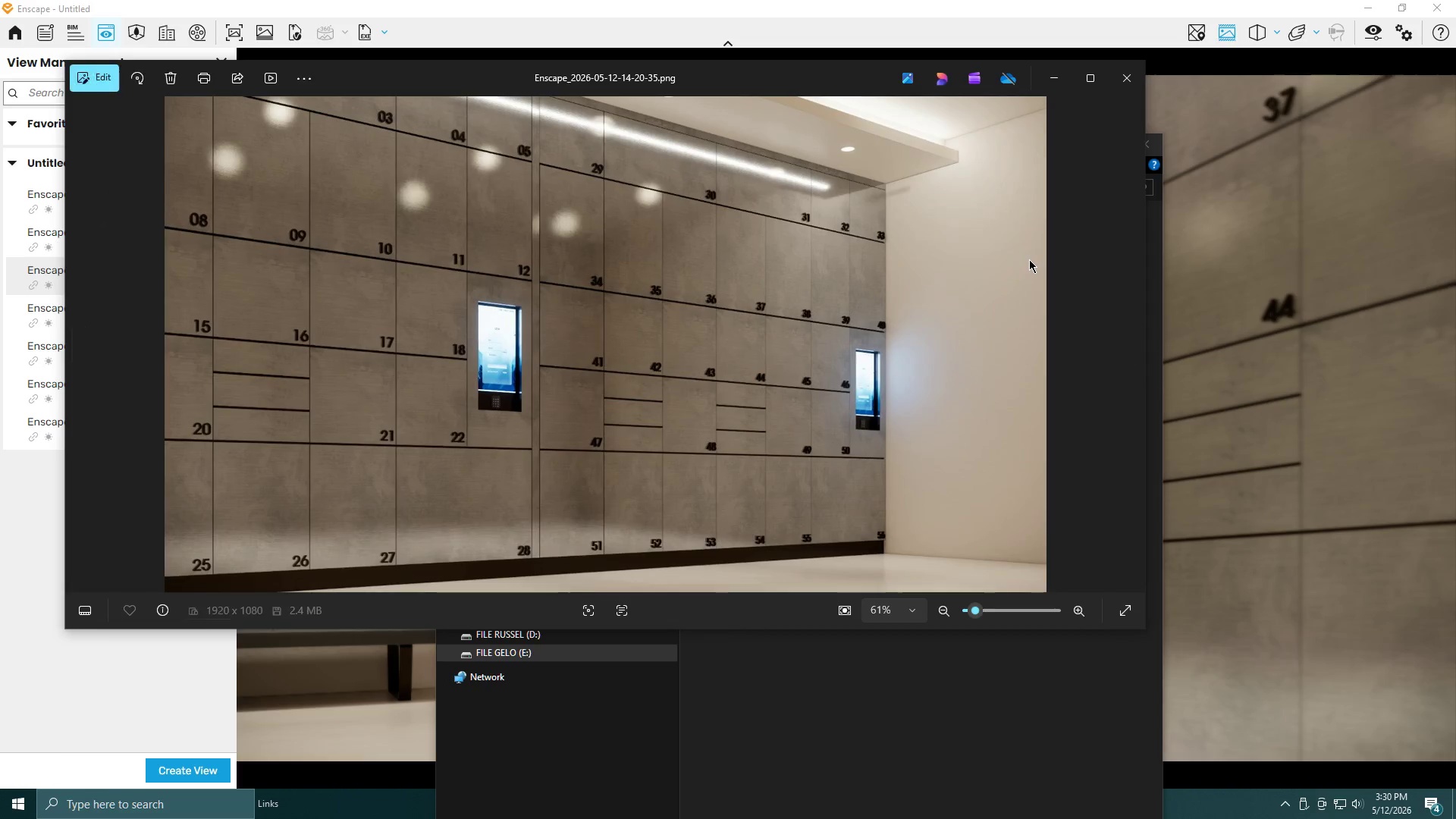 
key(ArrowLeft)
 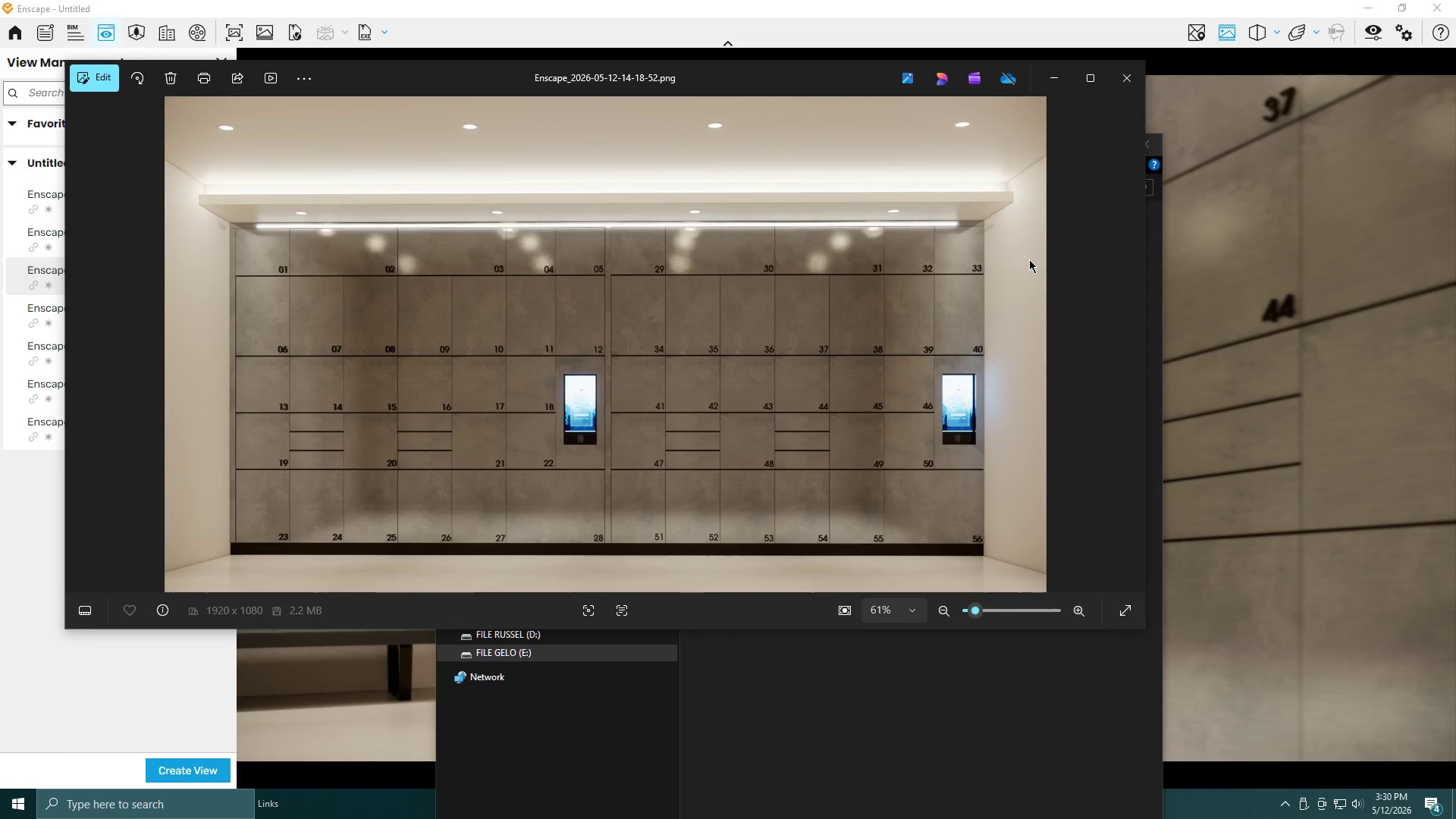 
key(ArrowLeft)
 